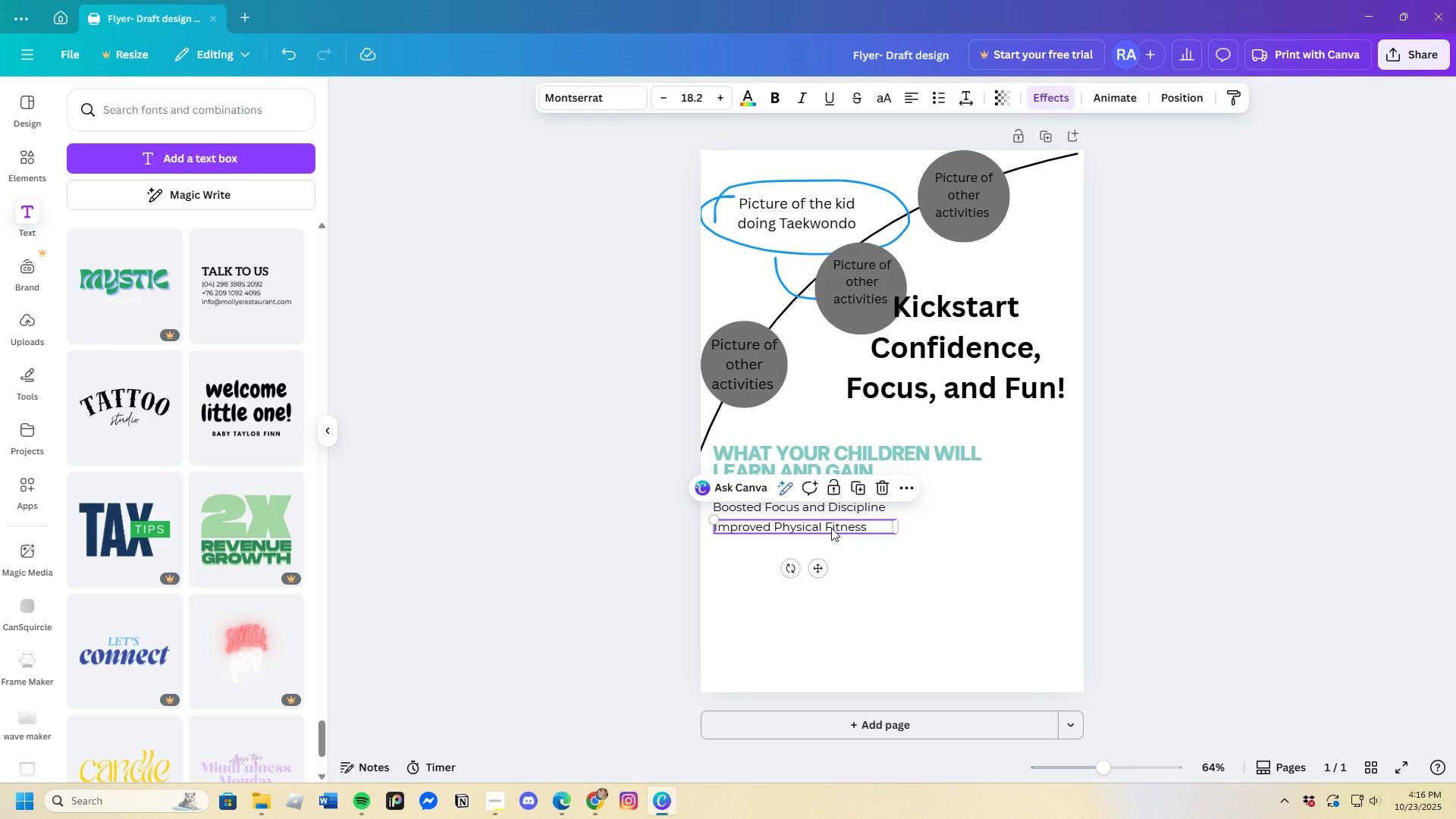 
key(Control+C)
 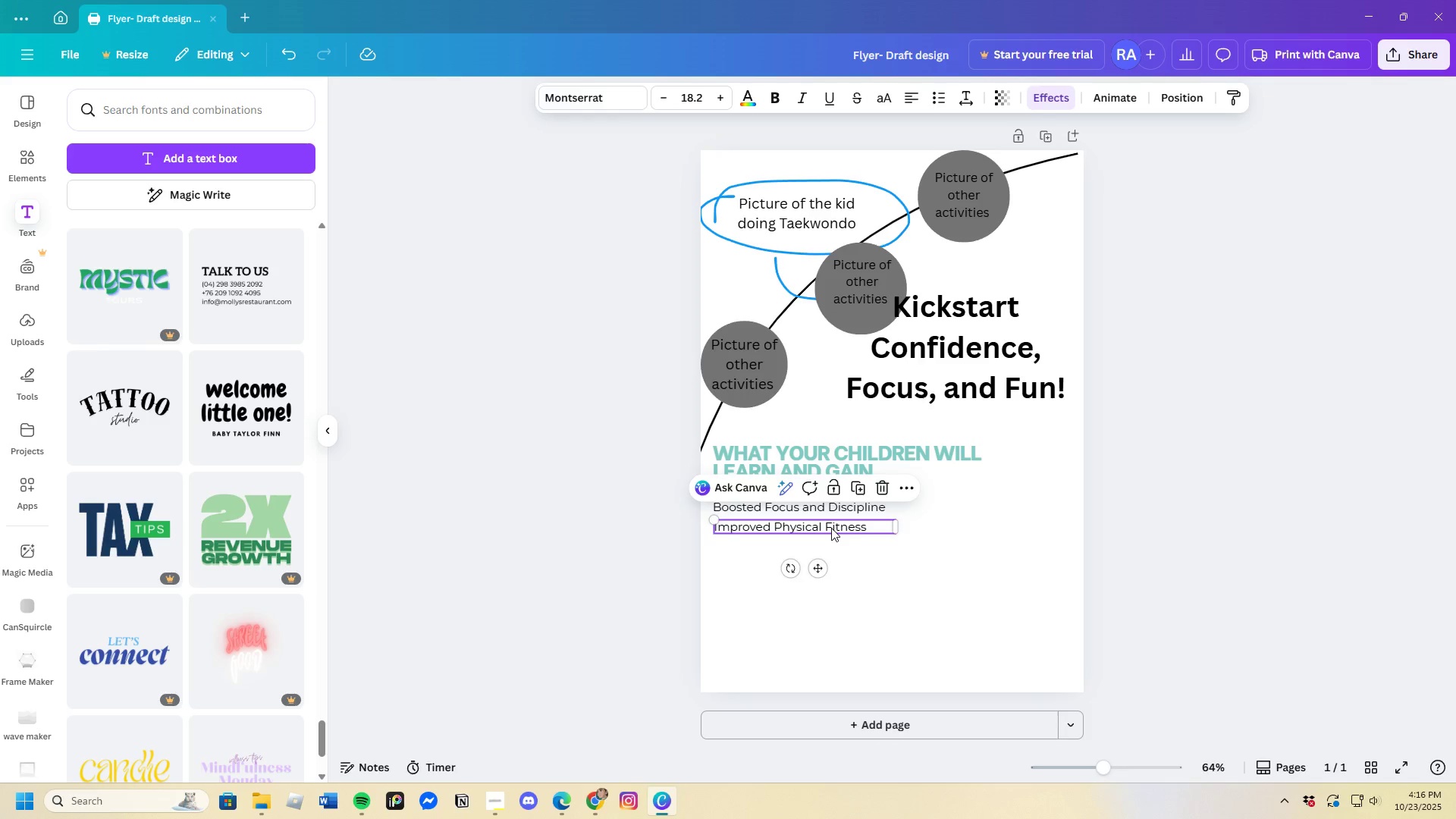 
key(Control+V)
 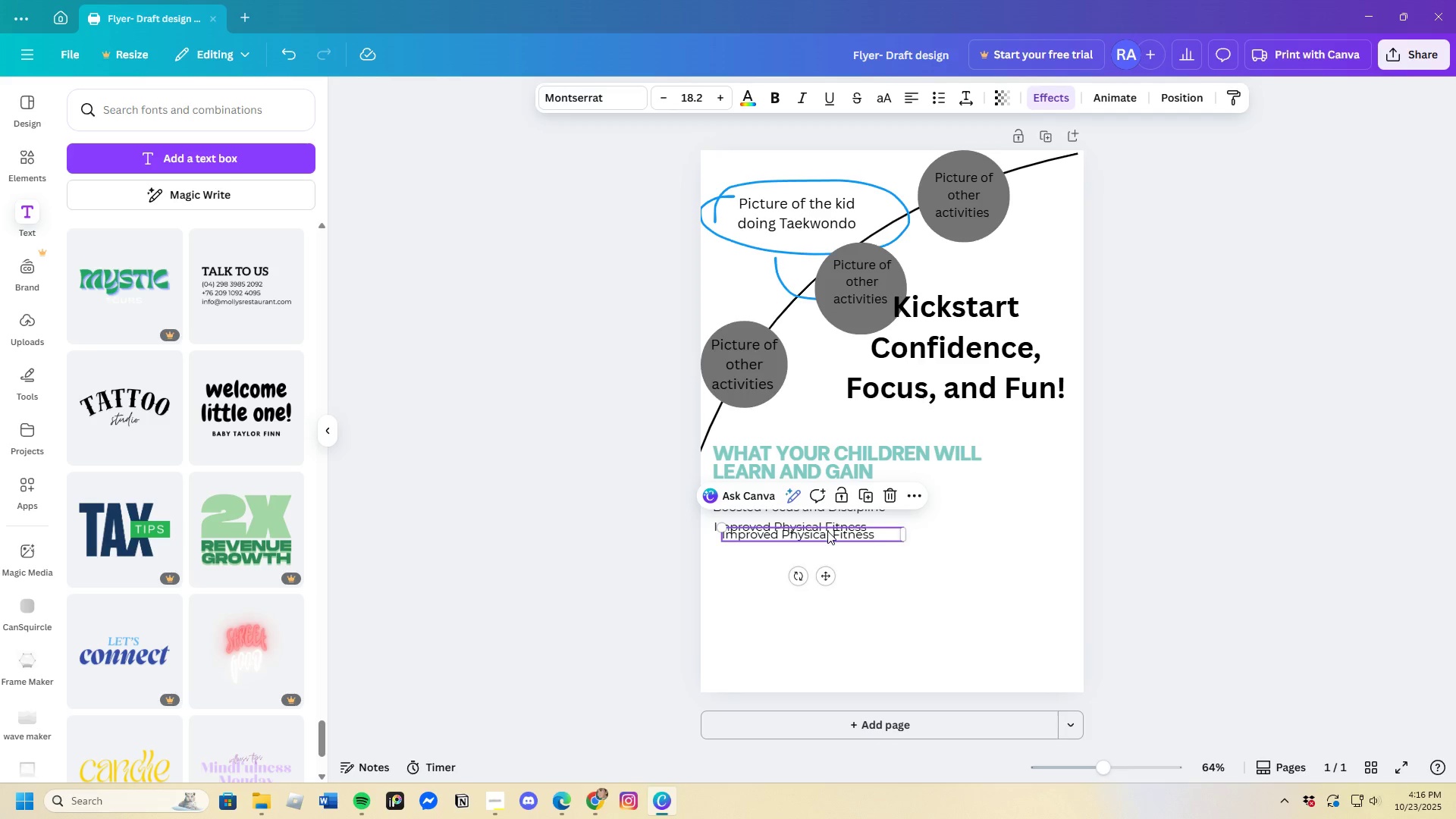 
left_click_drag(start_coordinate=[827, 531], to_coordinate=[823, 541])
 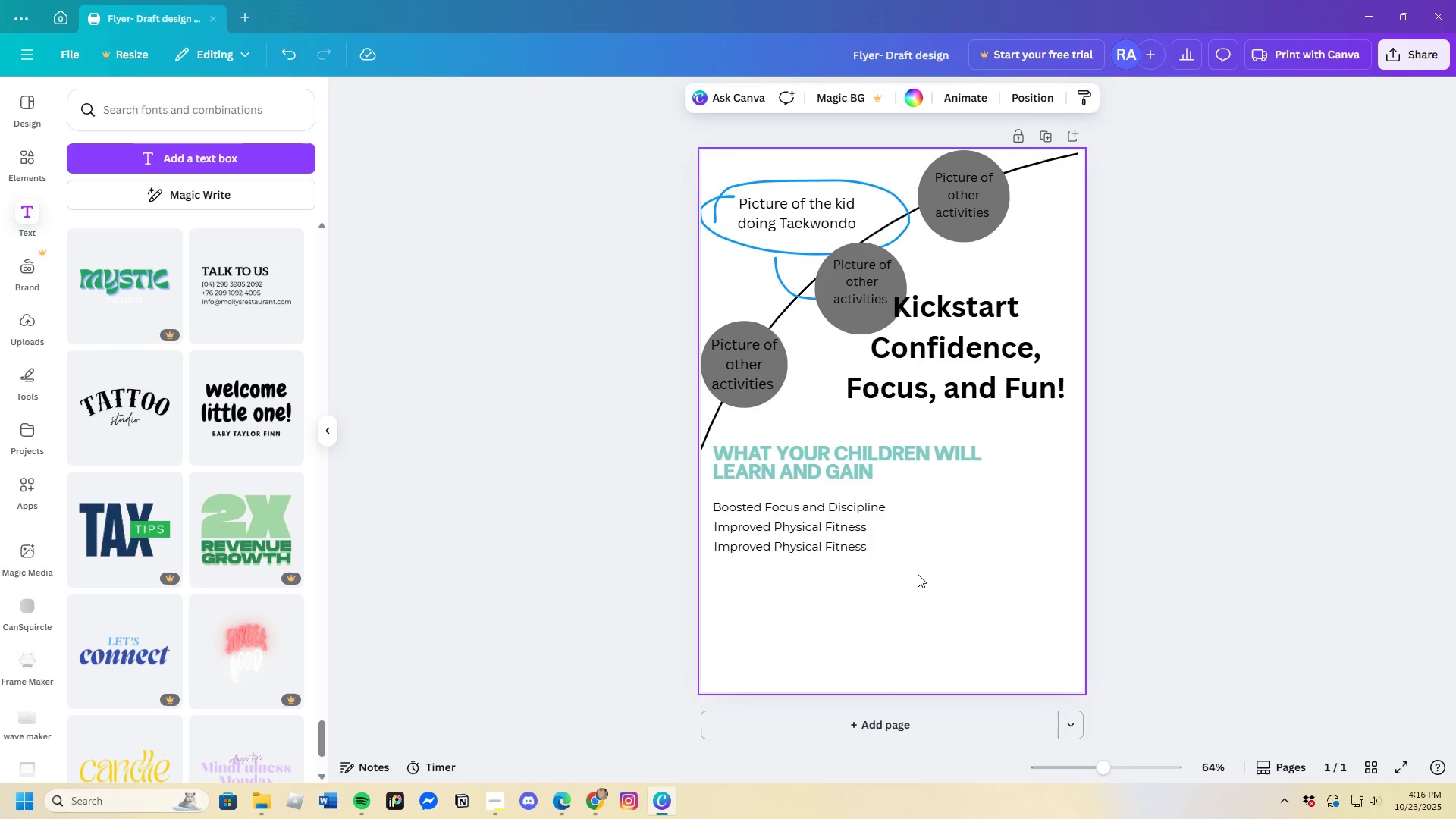 
left_click([918, 574])
 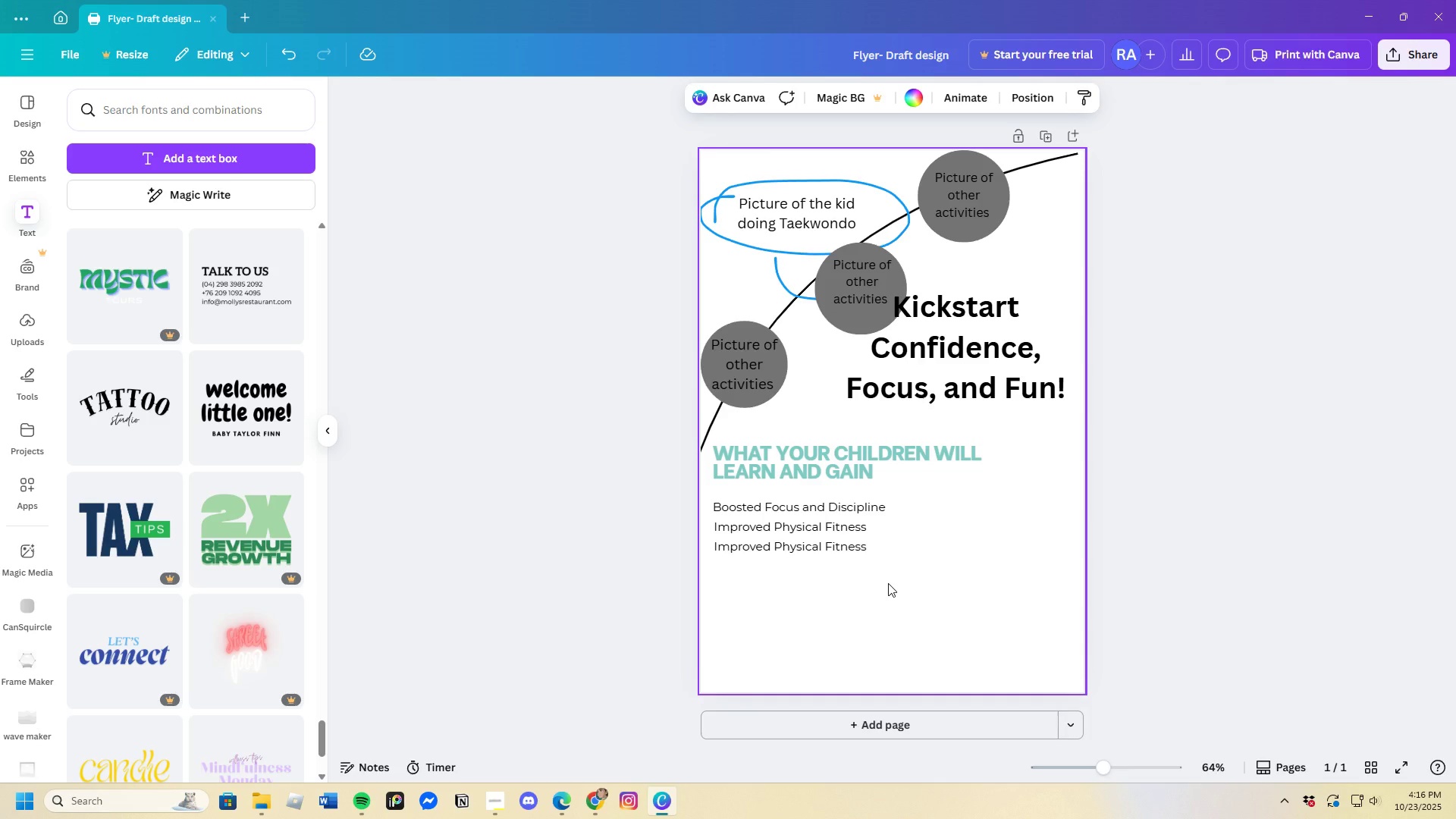 
wait(13.97)
 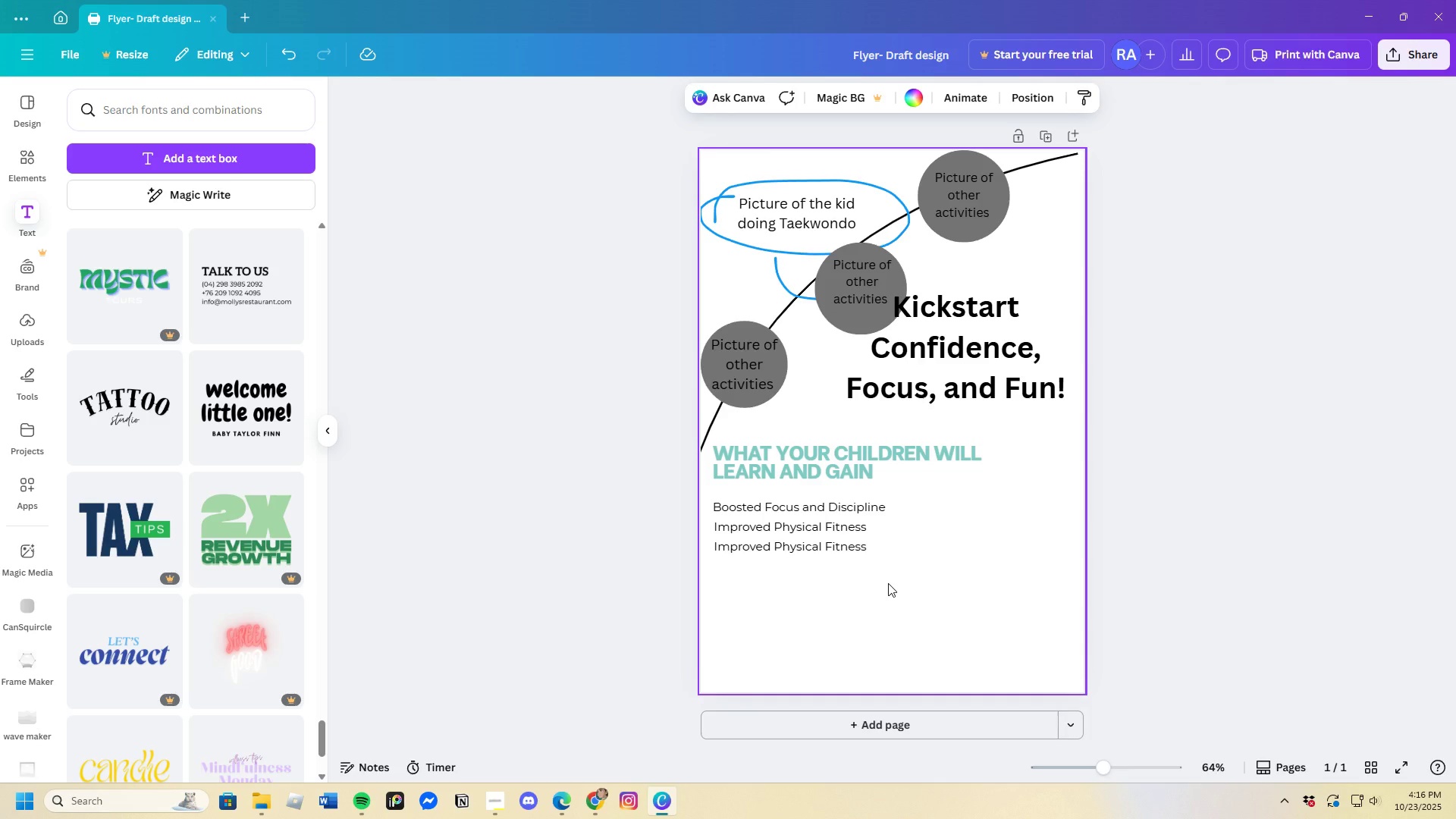 
key(Backspace)
type(Essential Self-Defense)
 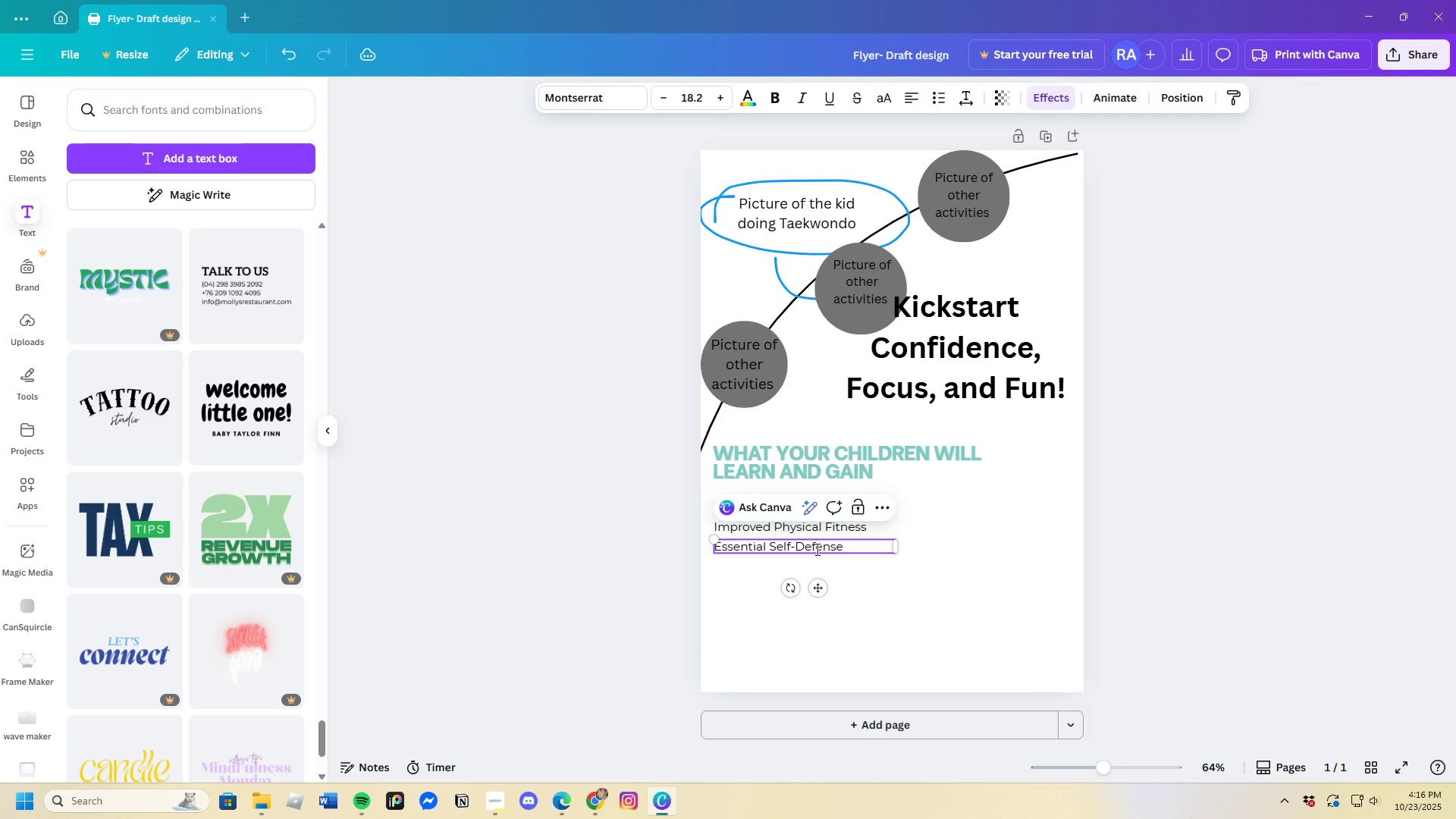 
wait(6.22)
 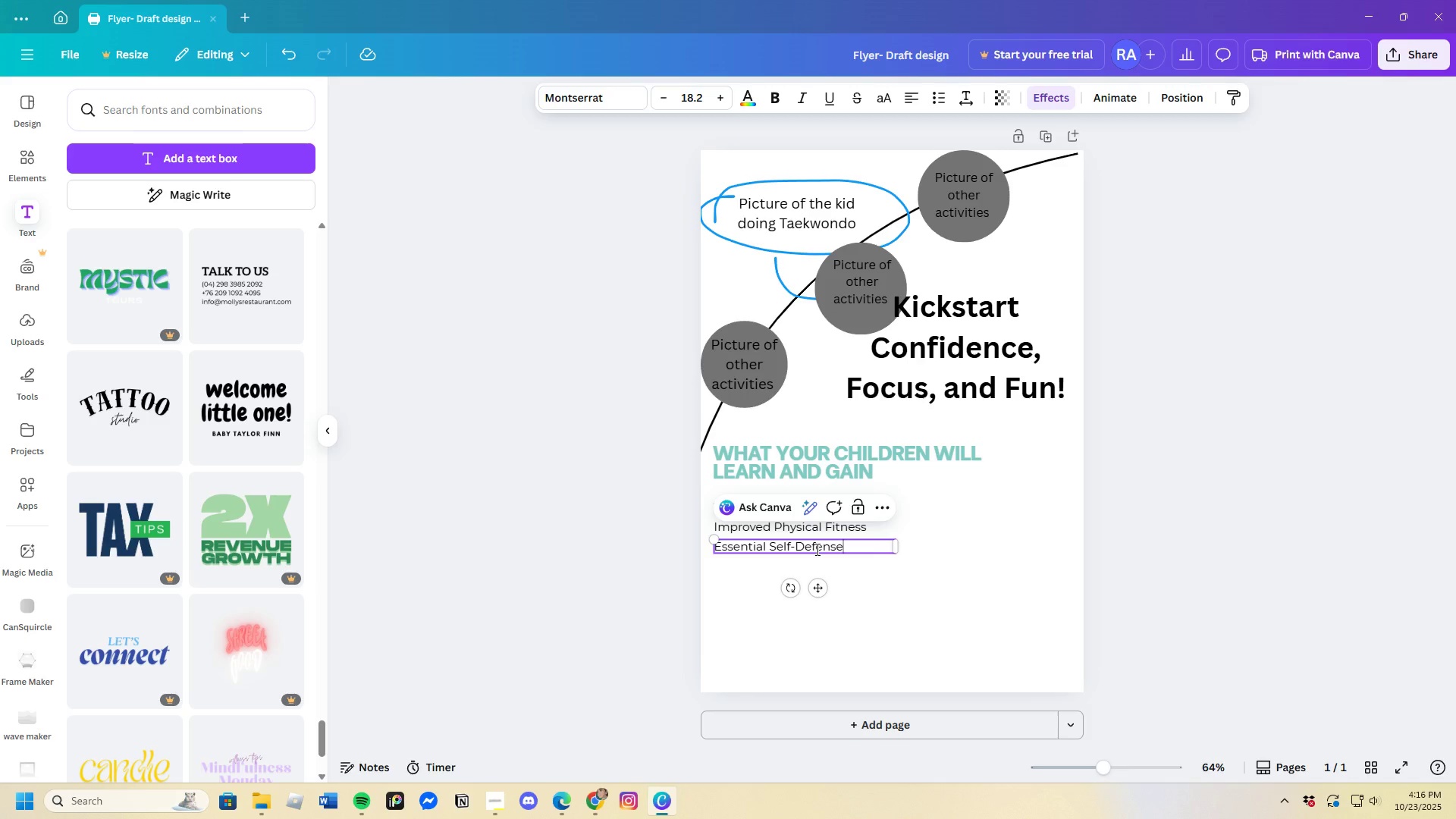 
type( Skills)
 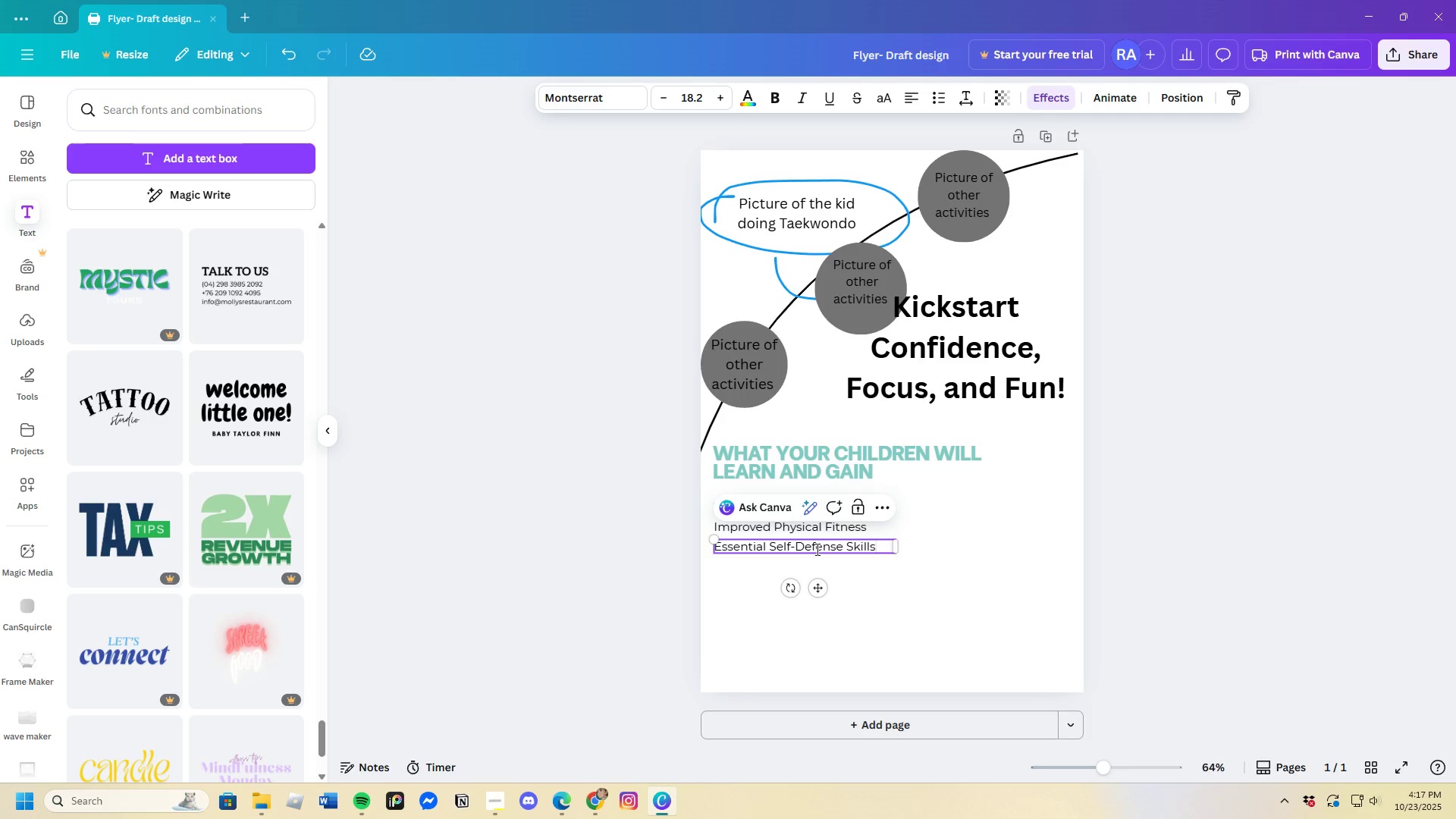 
left_click([908, 604])
 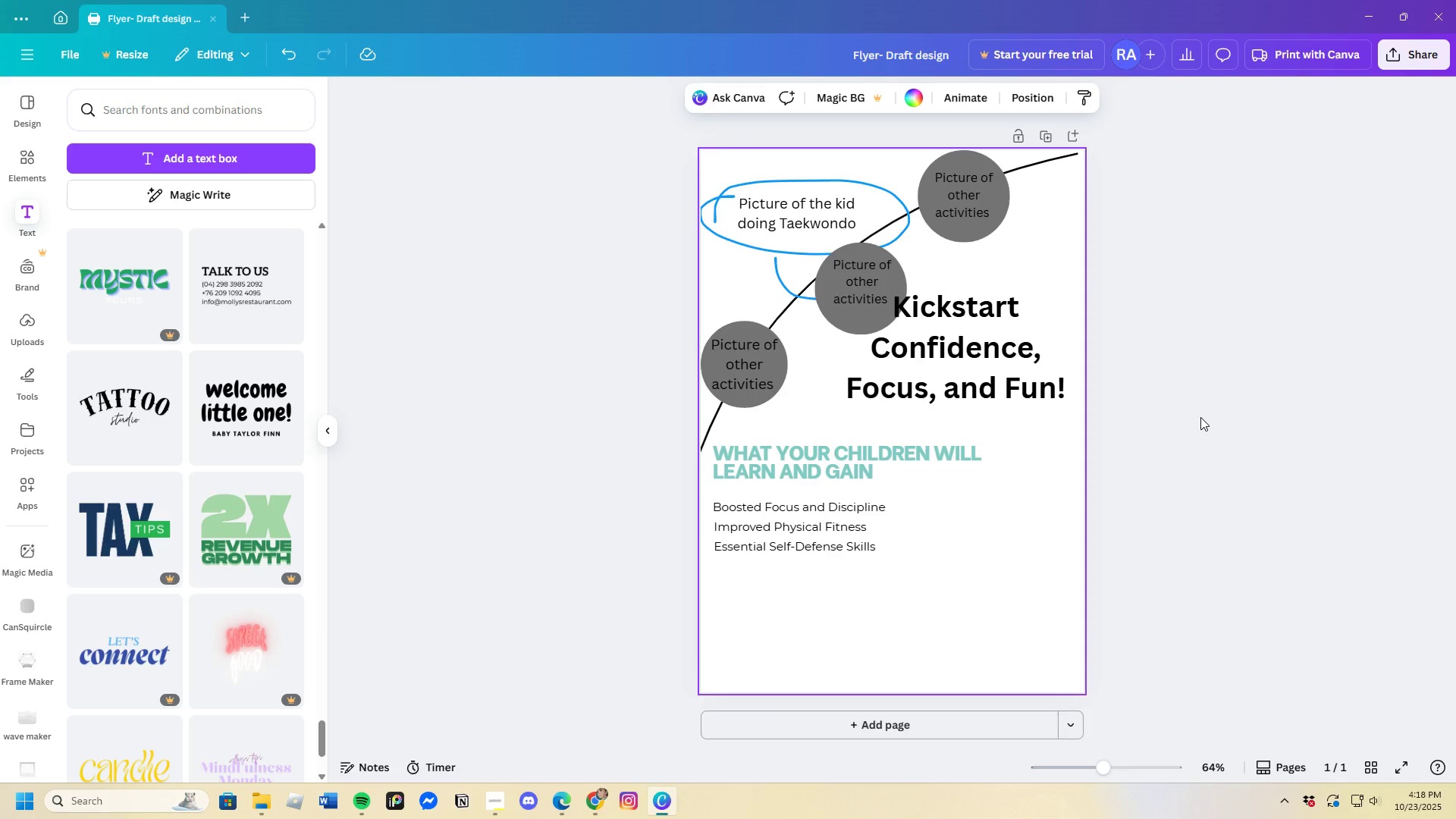 
wait(73.85)
 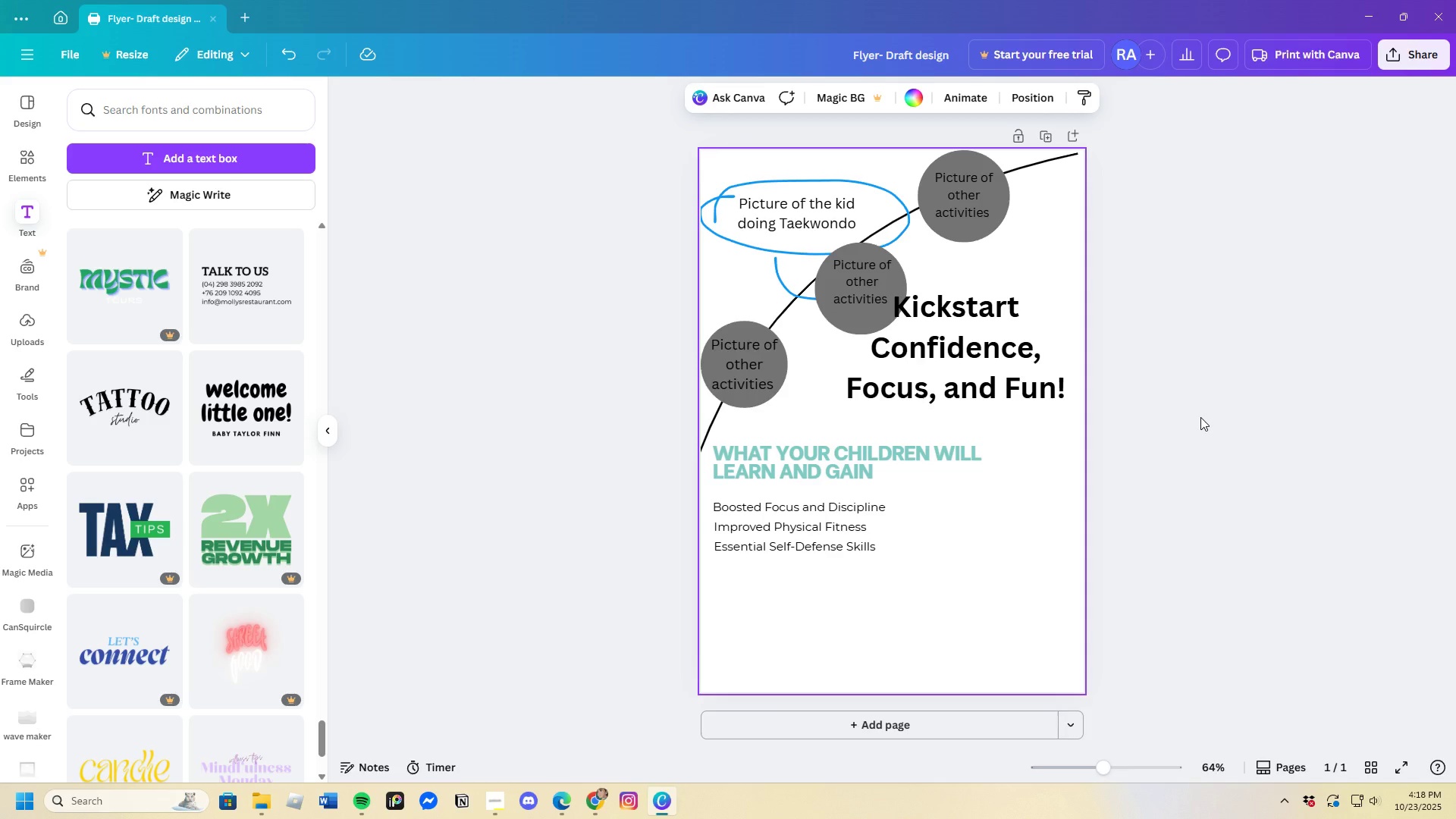 
left_click([843, 545])
 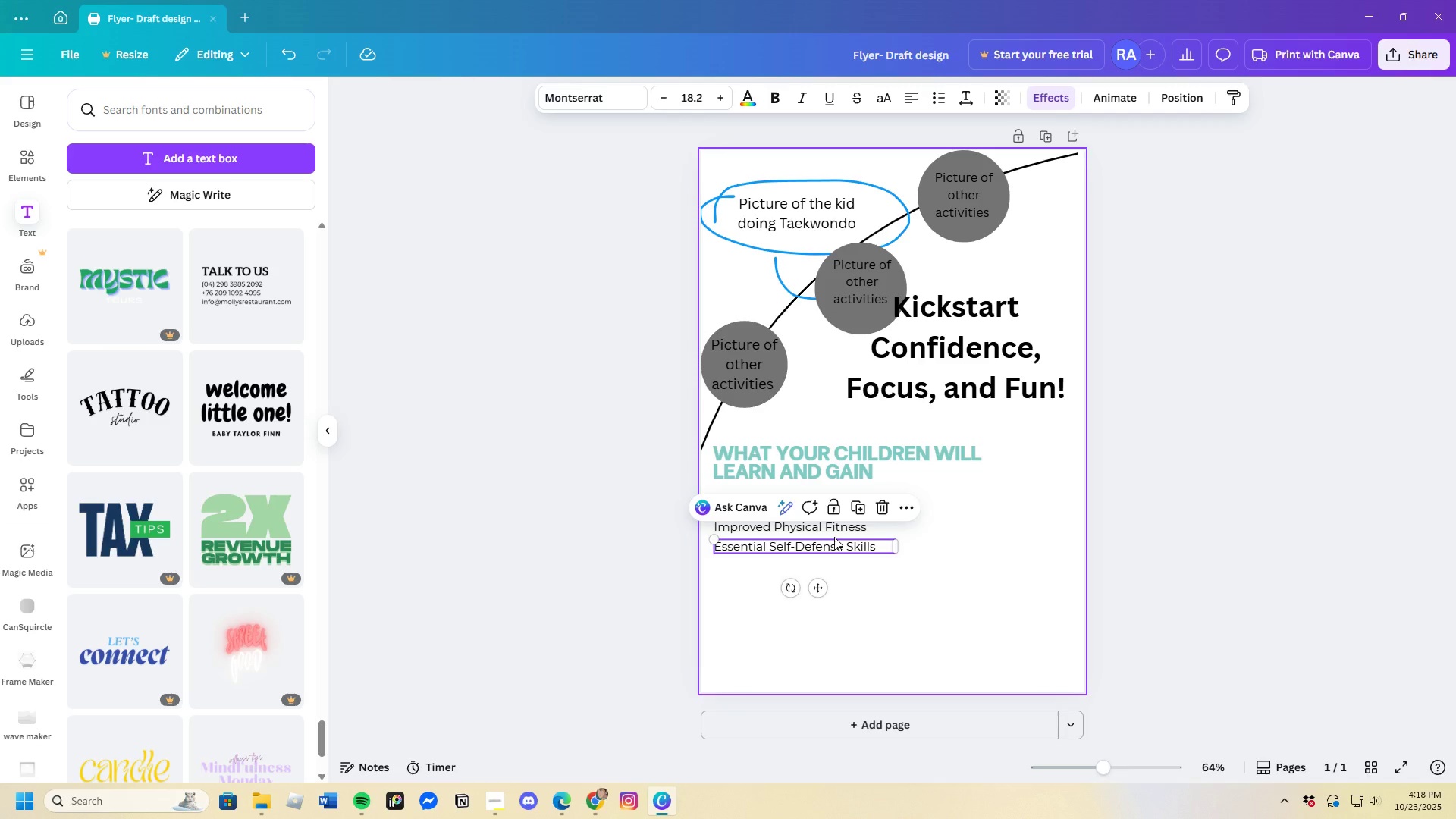 
key(Control+C)
 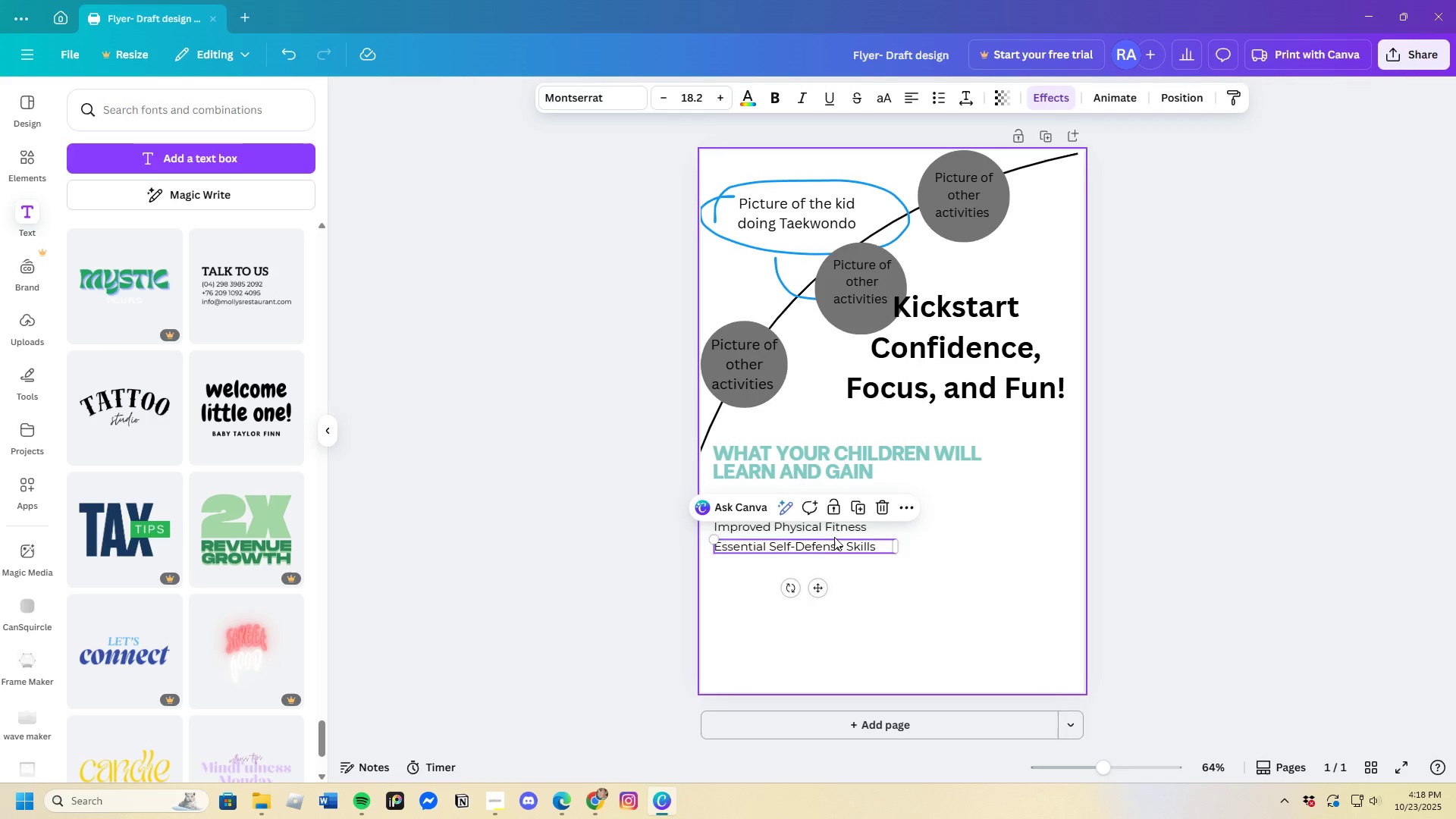 
key(Control+V)
 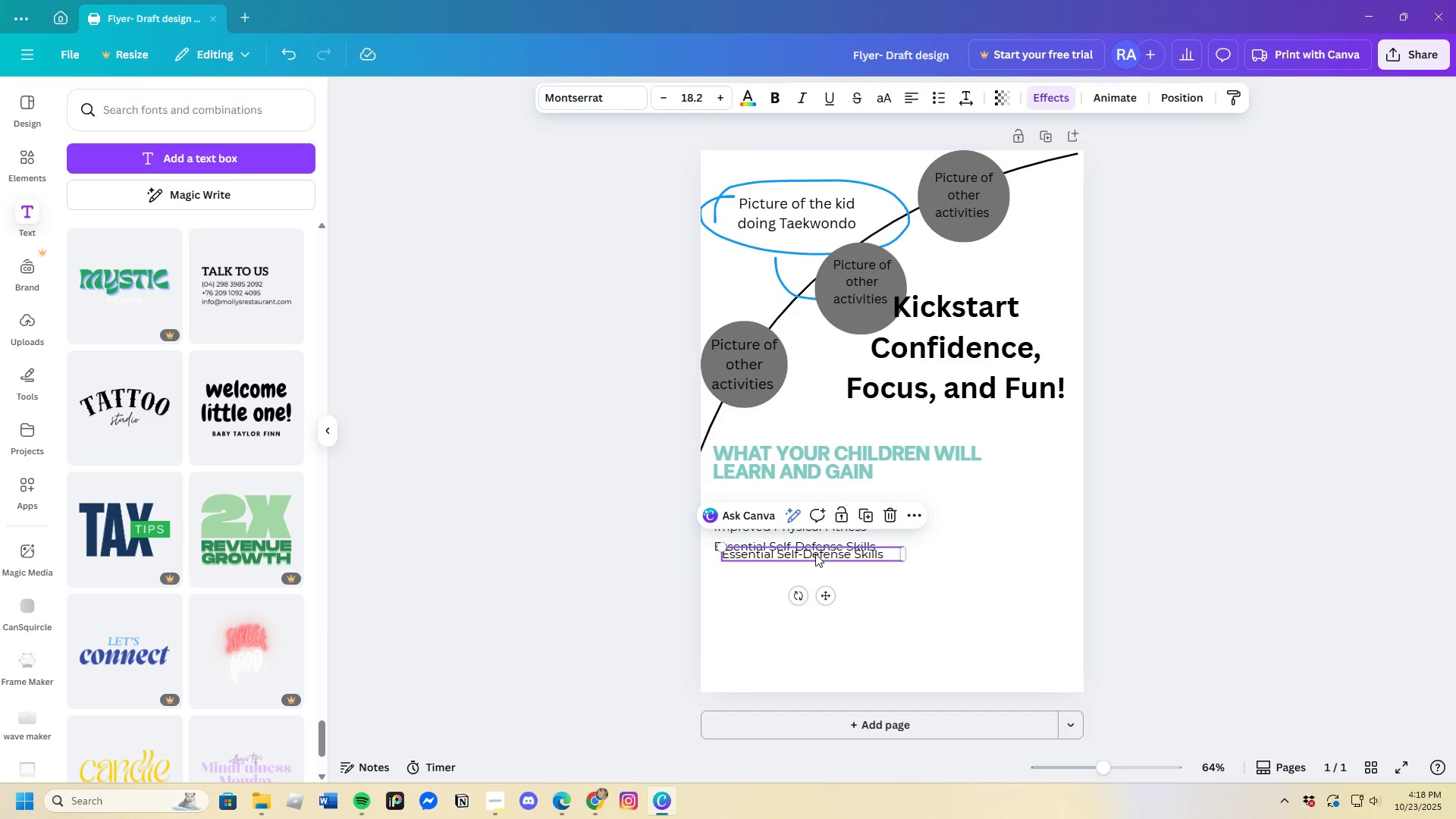 
left_click_drag(start_coordinate=[815, 555], to_coordinate=[805, 566])
 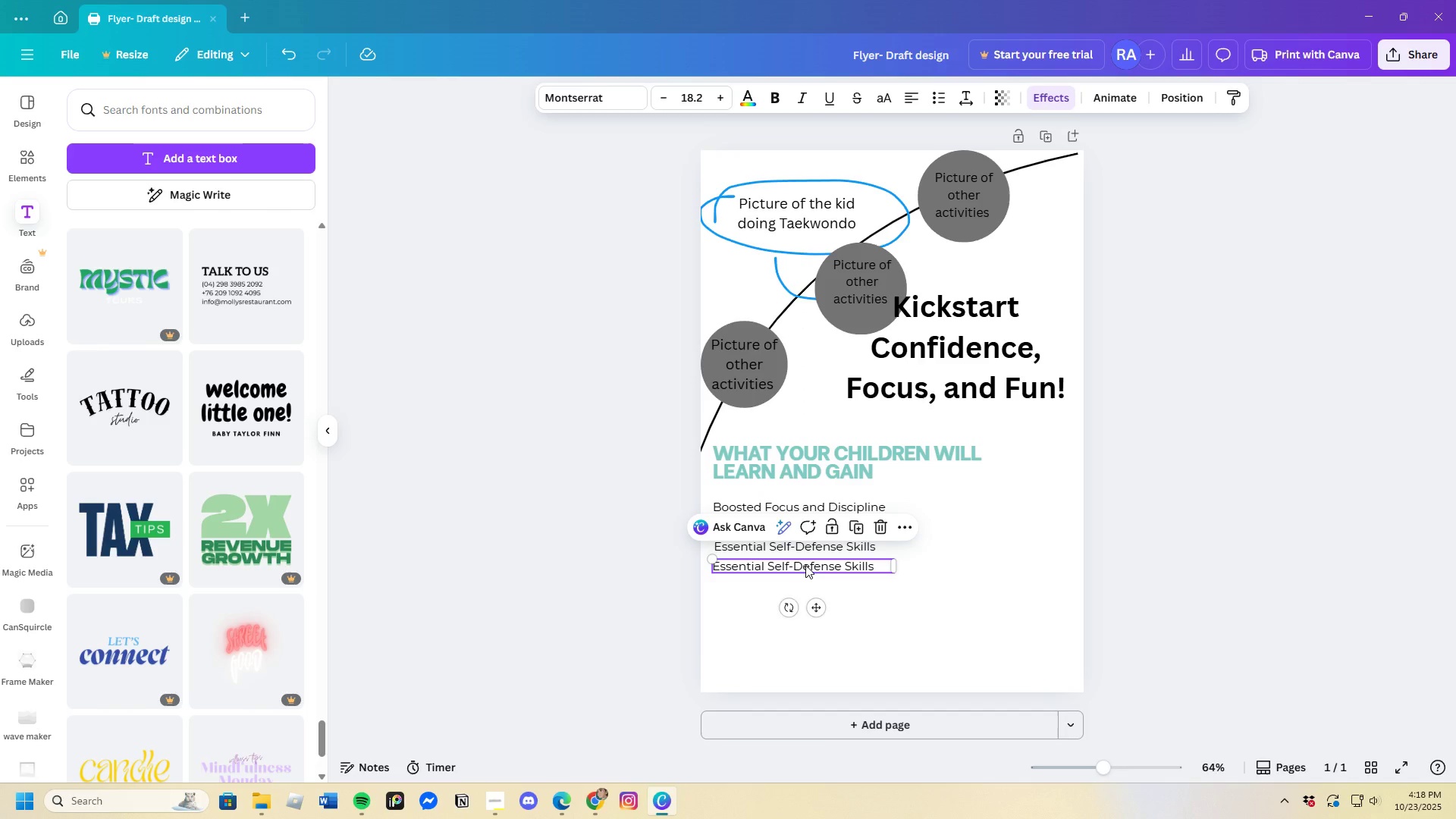 
double_click([805, 566])
 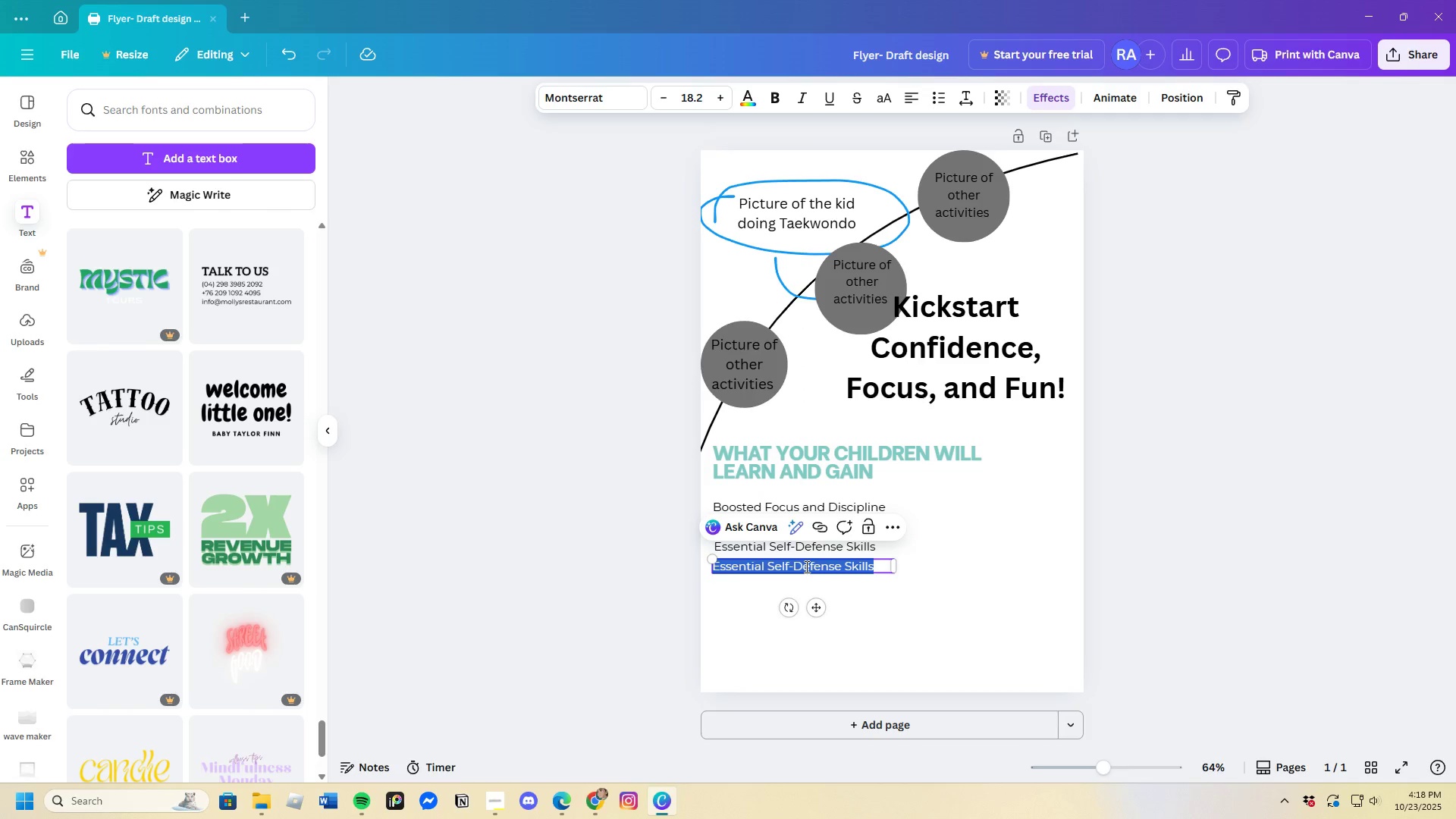 
key(Backspace)
type(Increased Self- )
key(Backspace)
type(Confidence)
 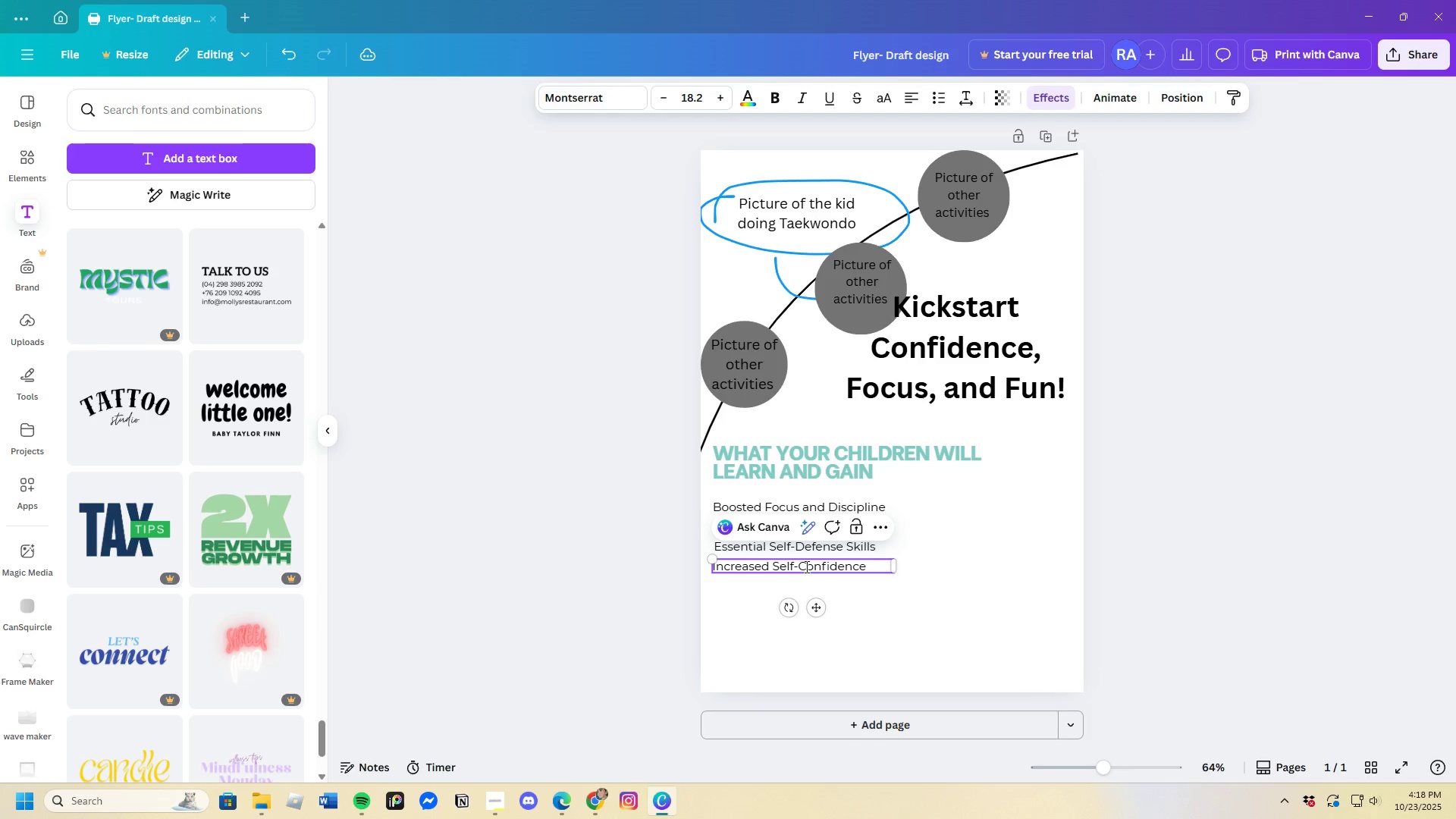 
wait(20.52)
 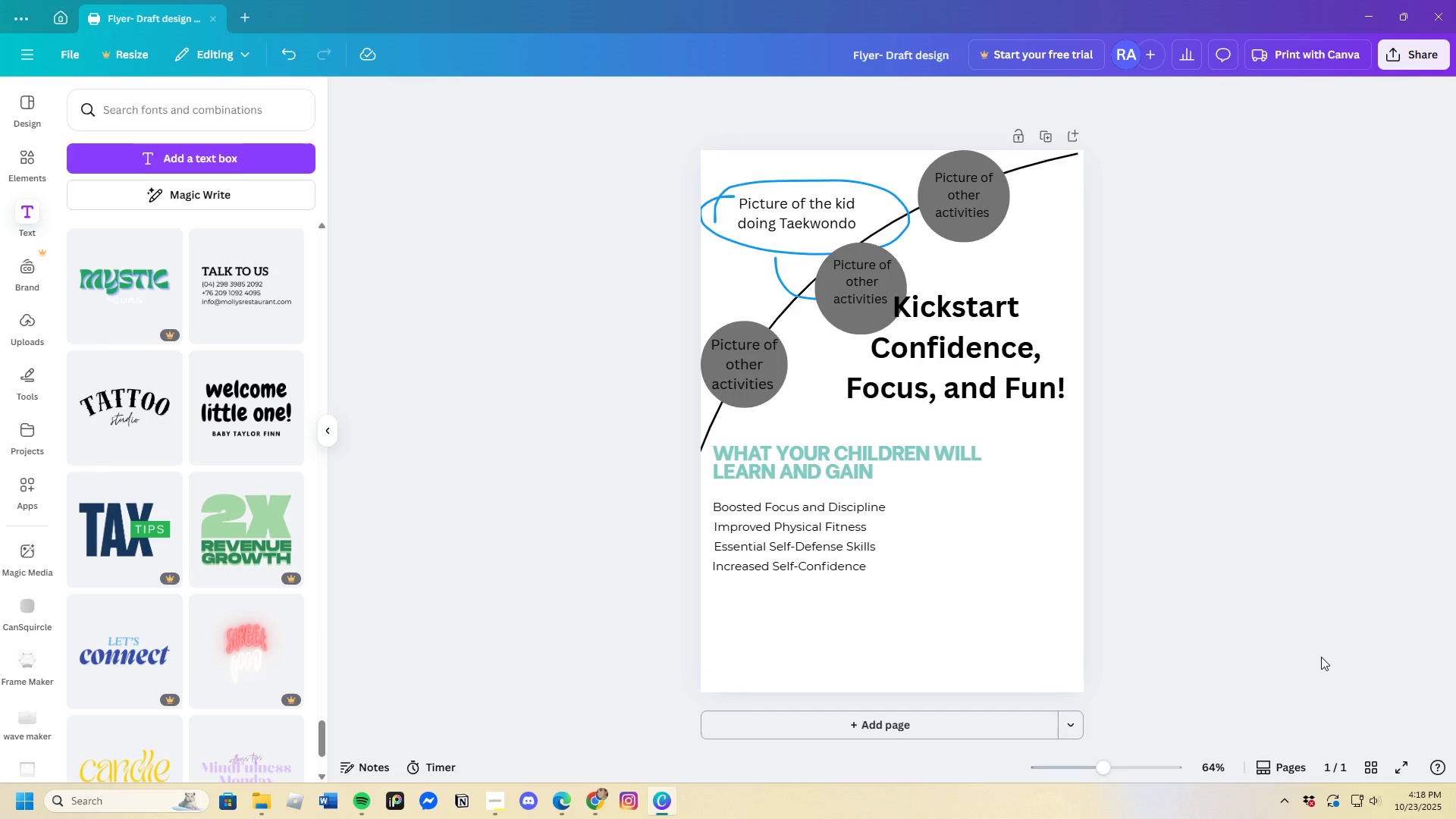 
left_click([1145, 598])
 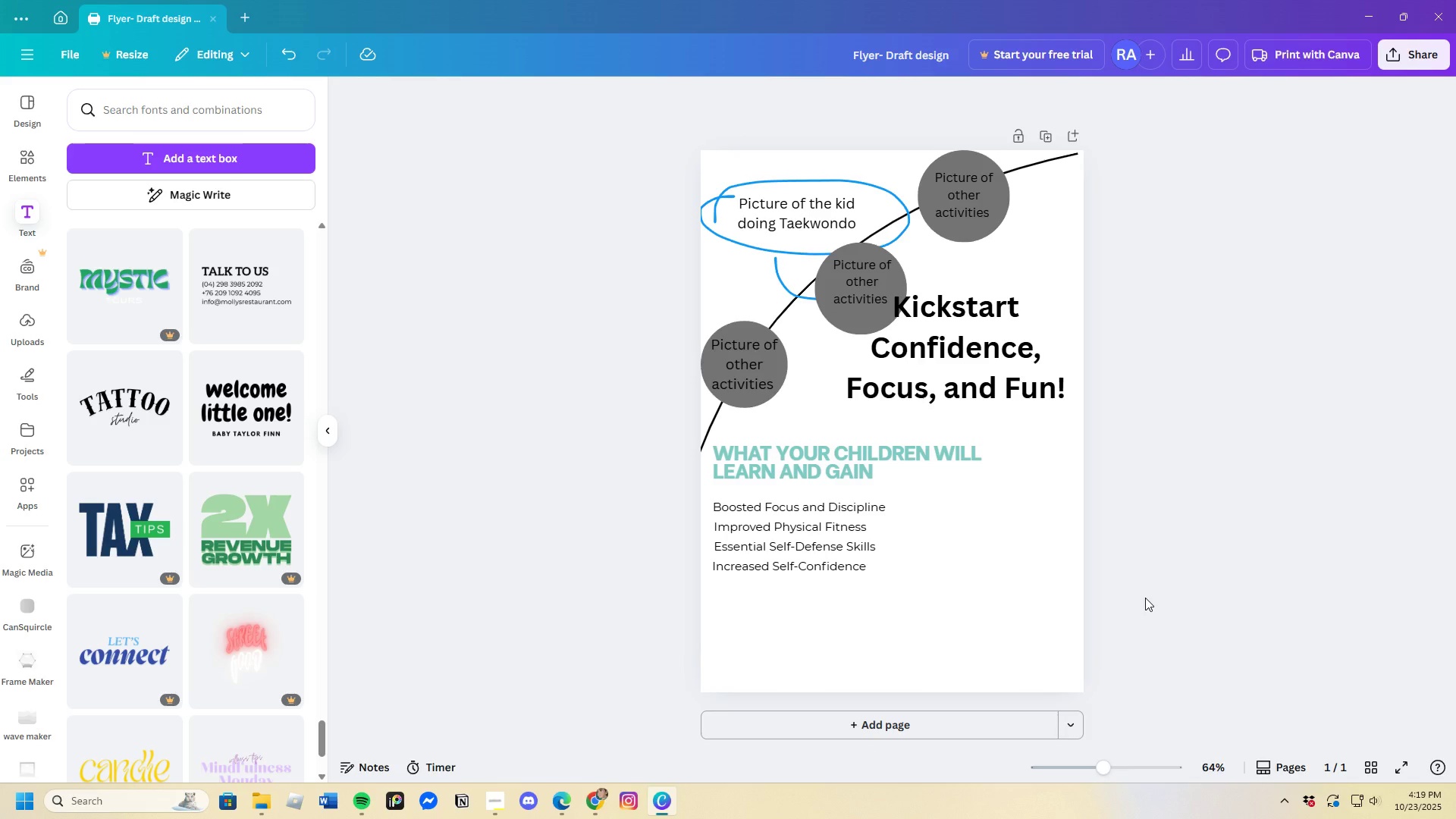 
scroll: coordinate [1131, 561], scroll_direction: up, amount: 2.0
 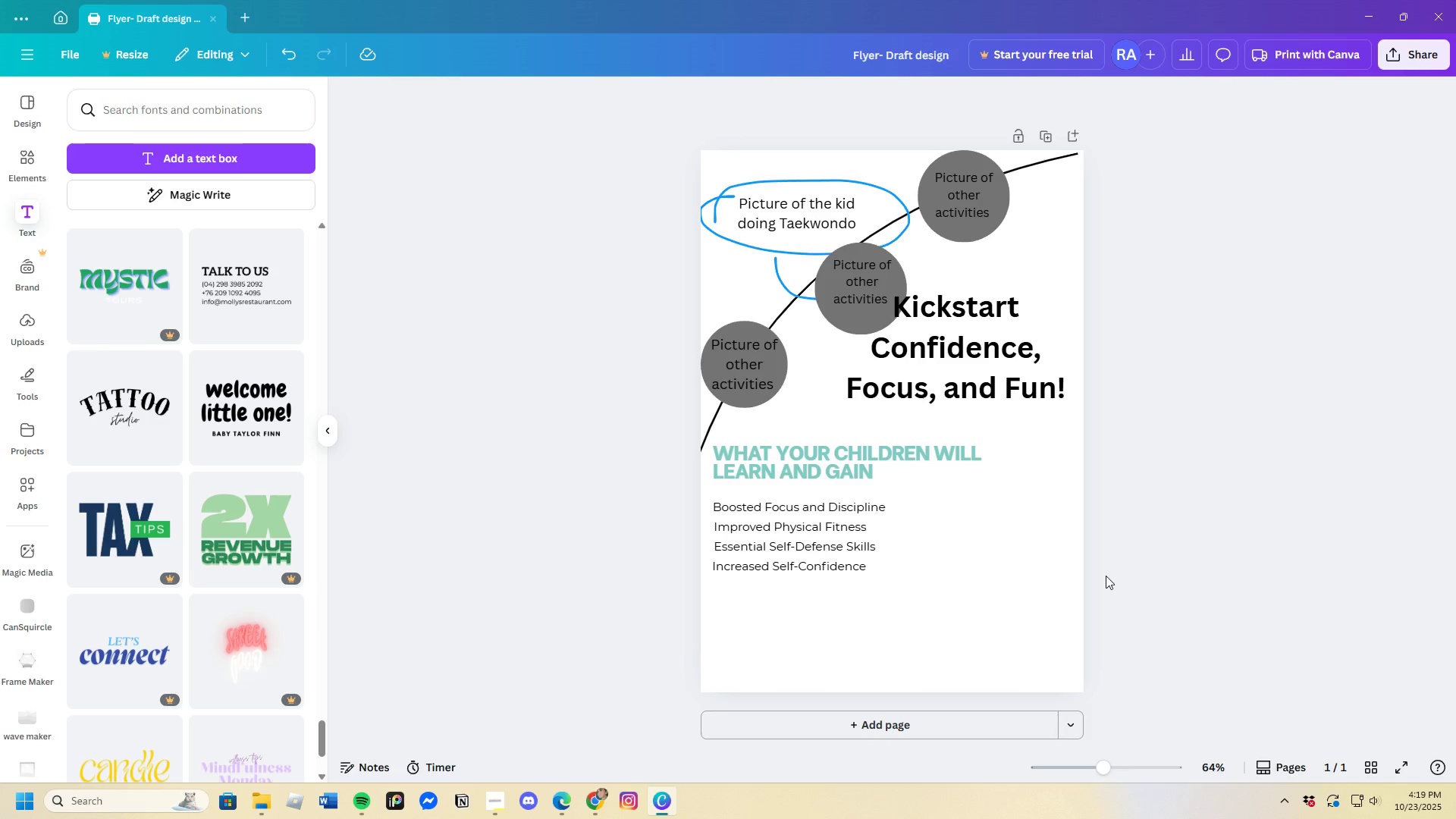 
wait(16.92)
 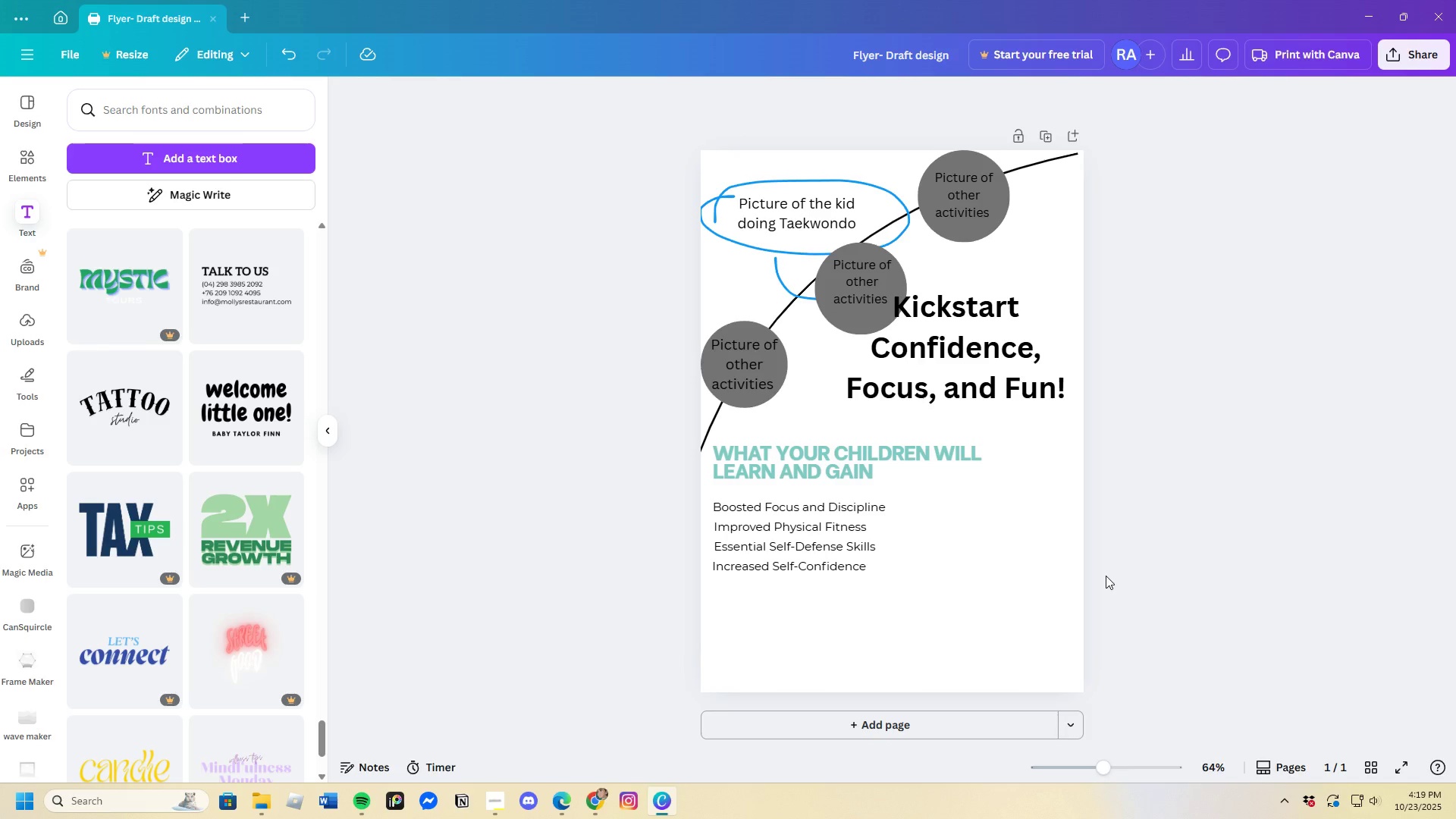 
left_click([961, 153])
 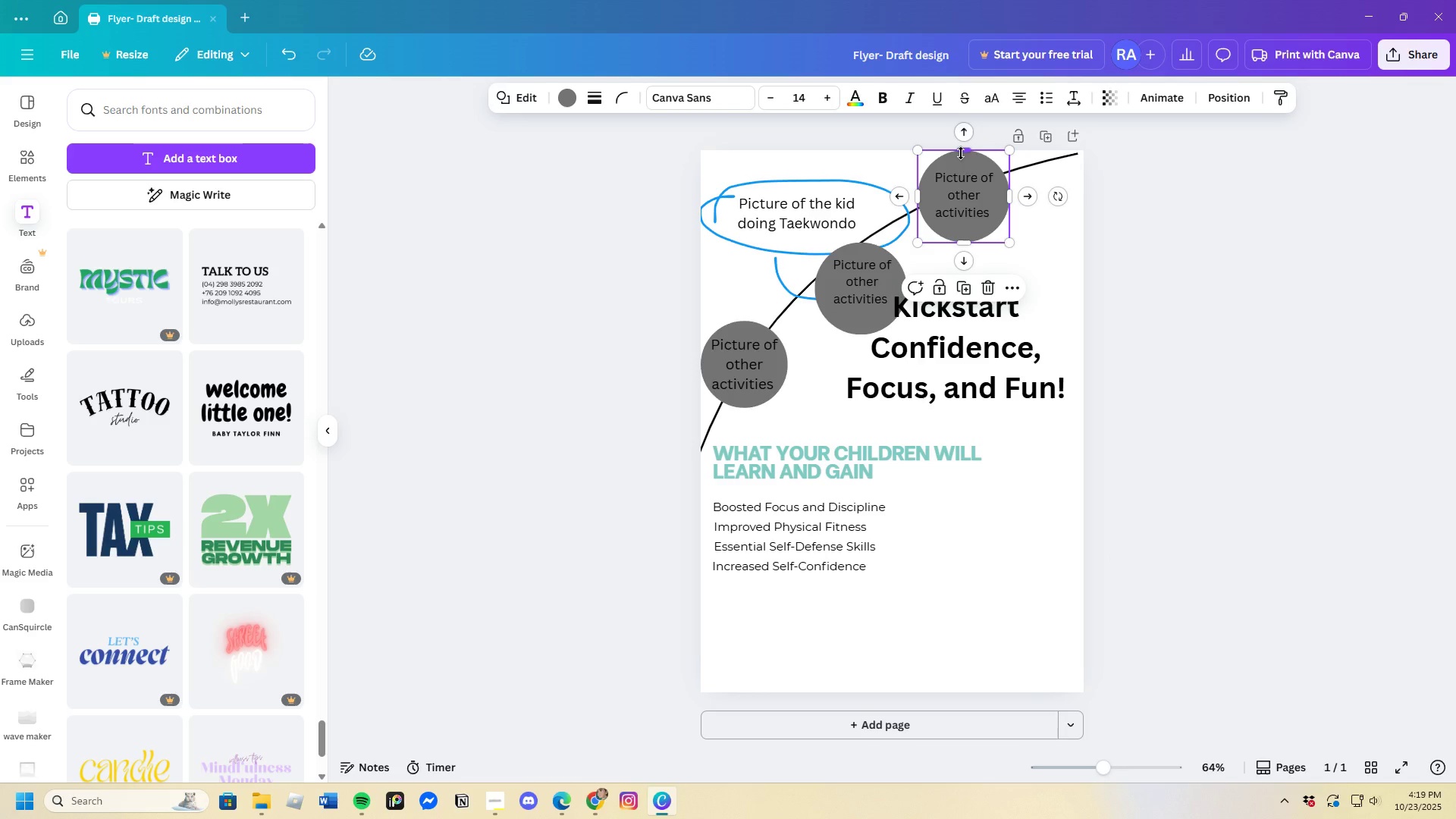 
key(Control+C)
 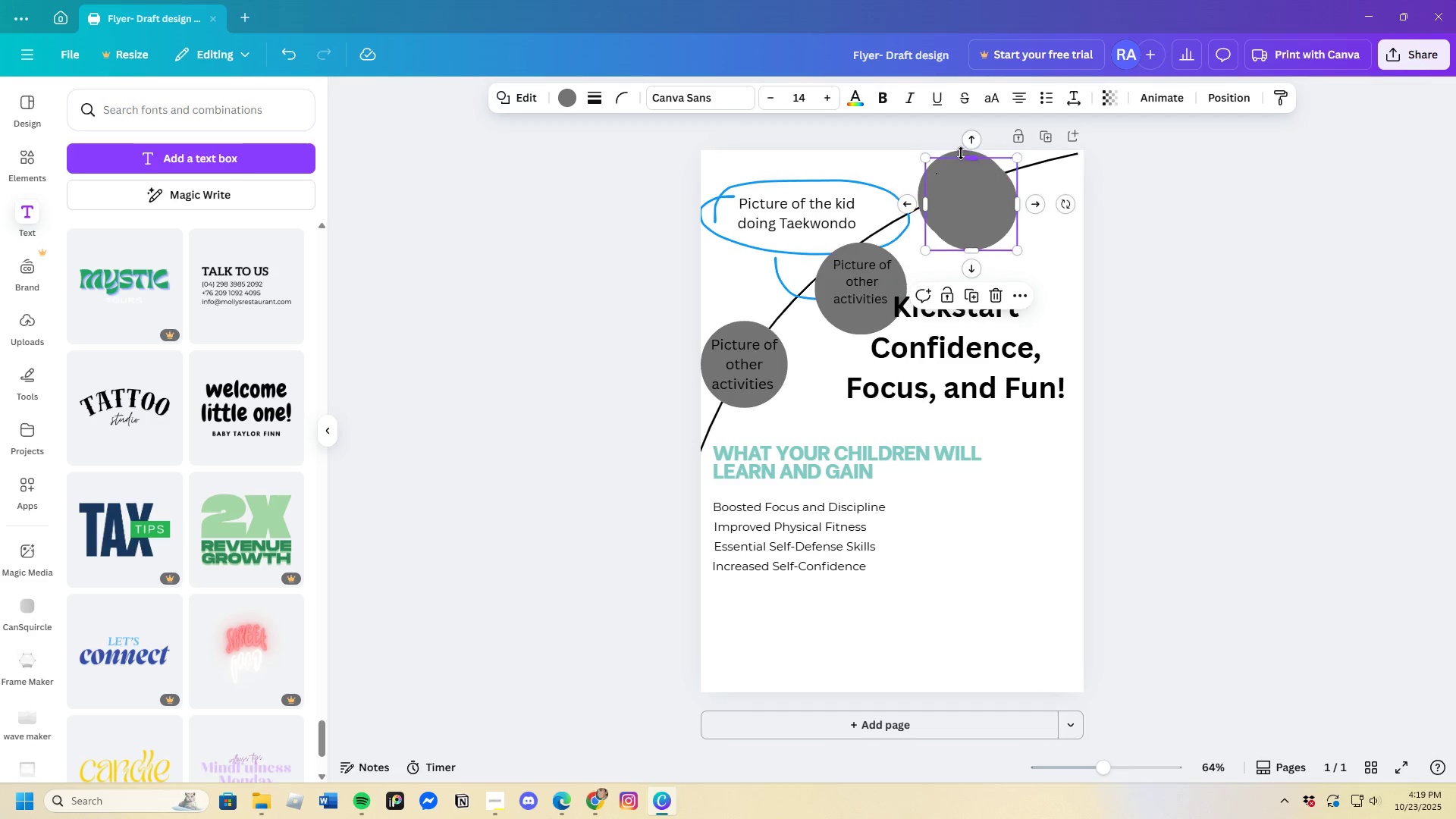 
key(Control+V)
 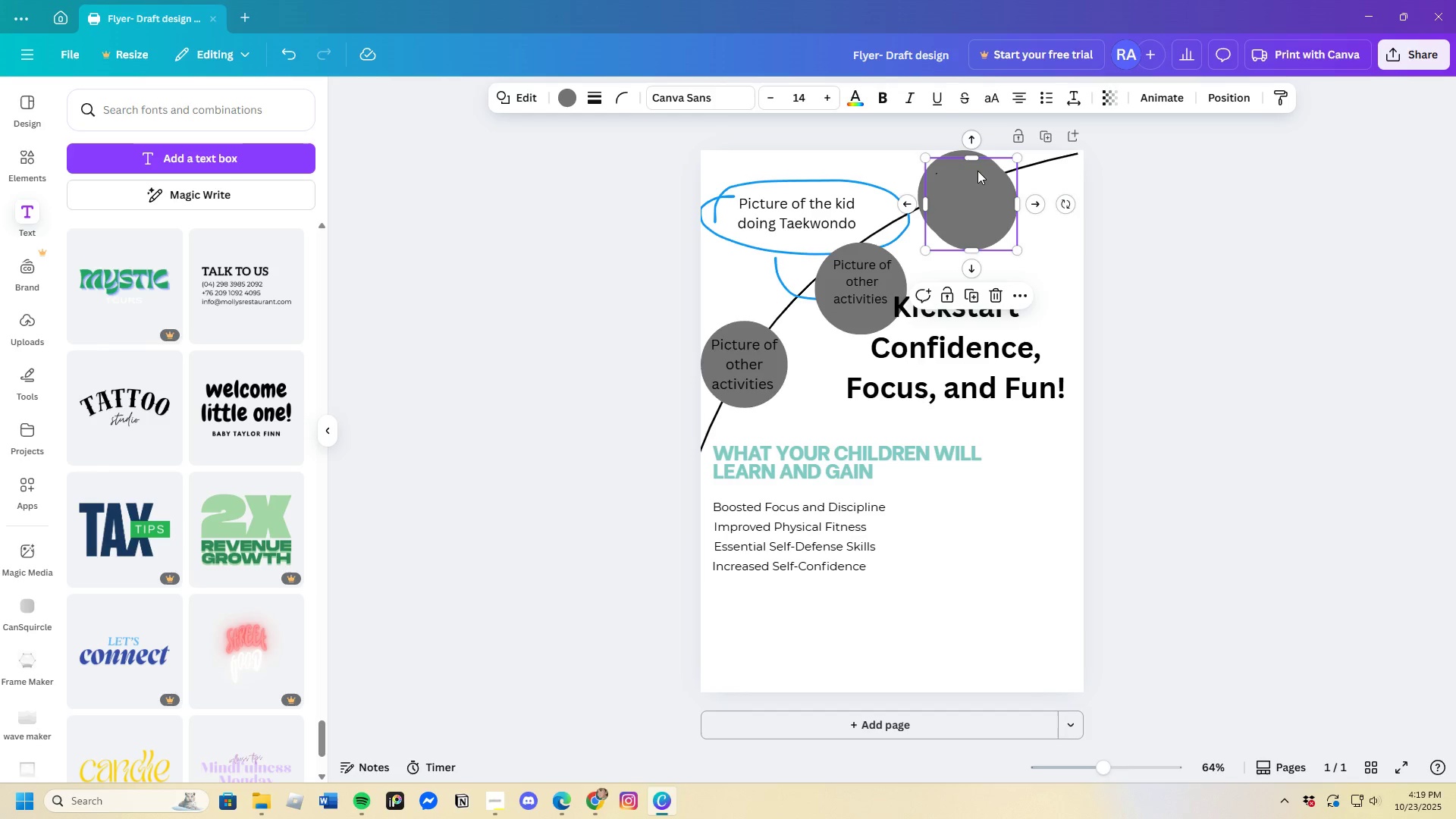 
left_click_drag(start_coordinate=[984, 176], to_coordinate=[1073, 224])
 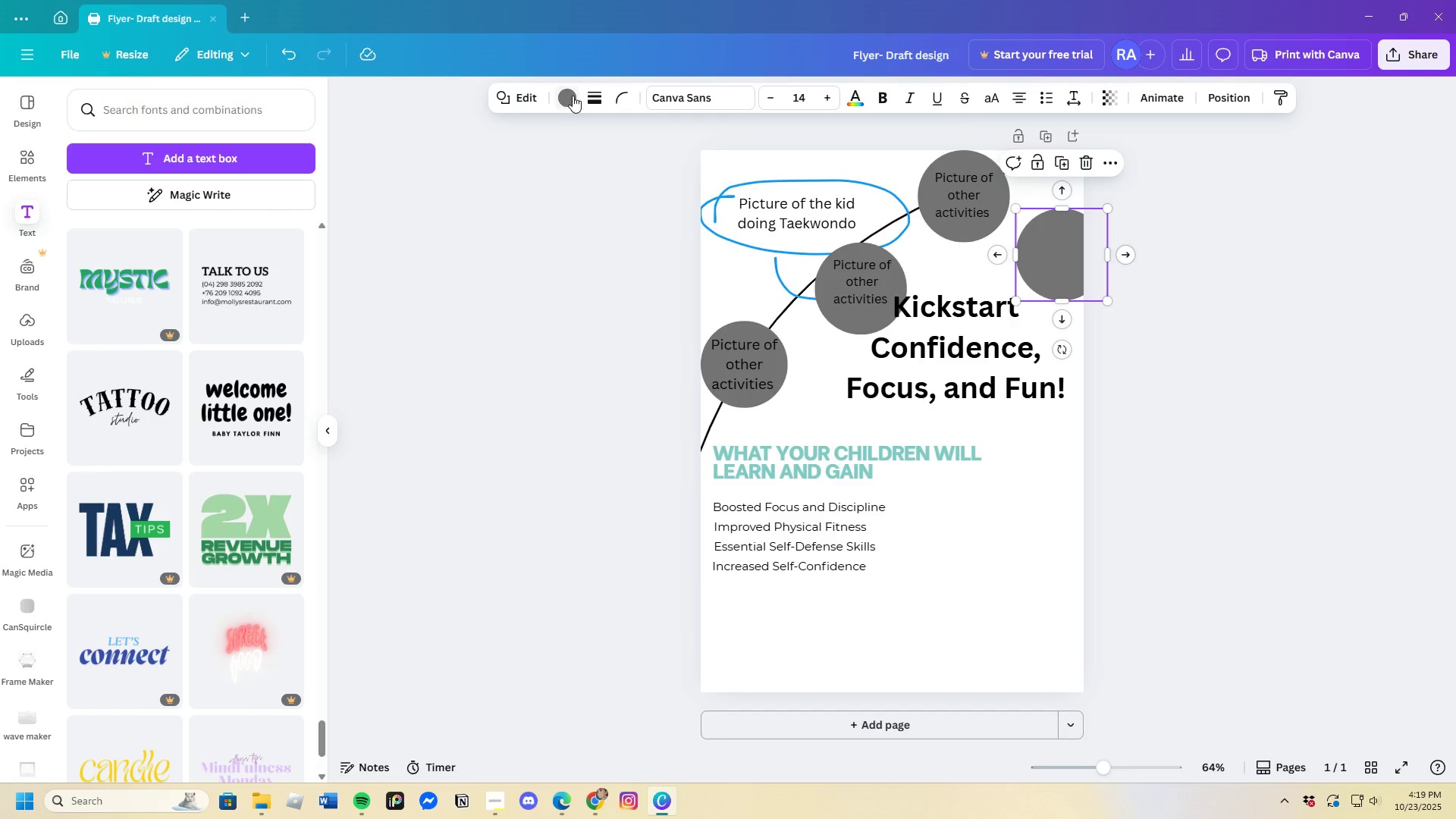 
left_click([573, 96])
 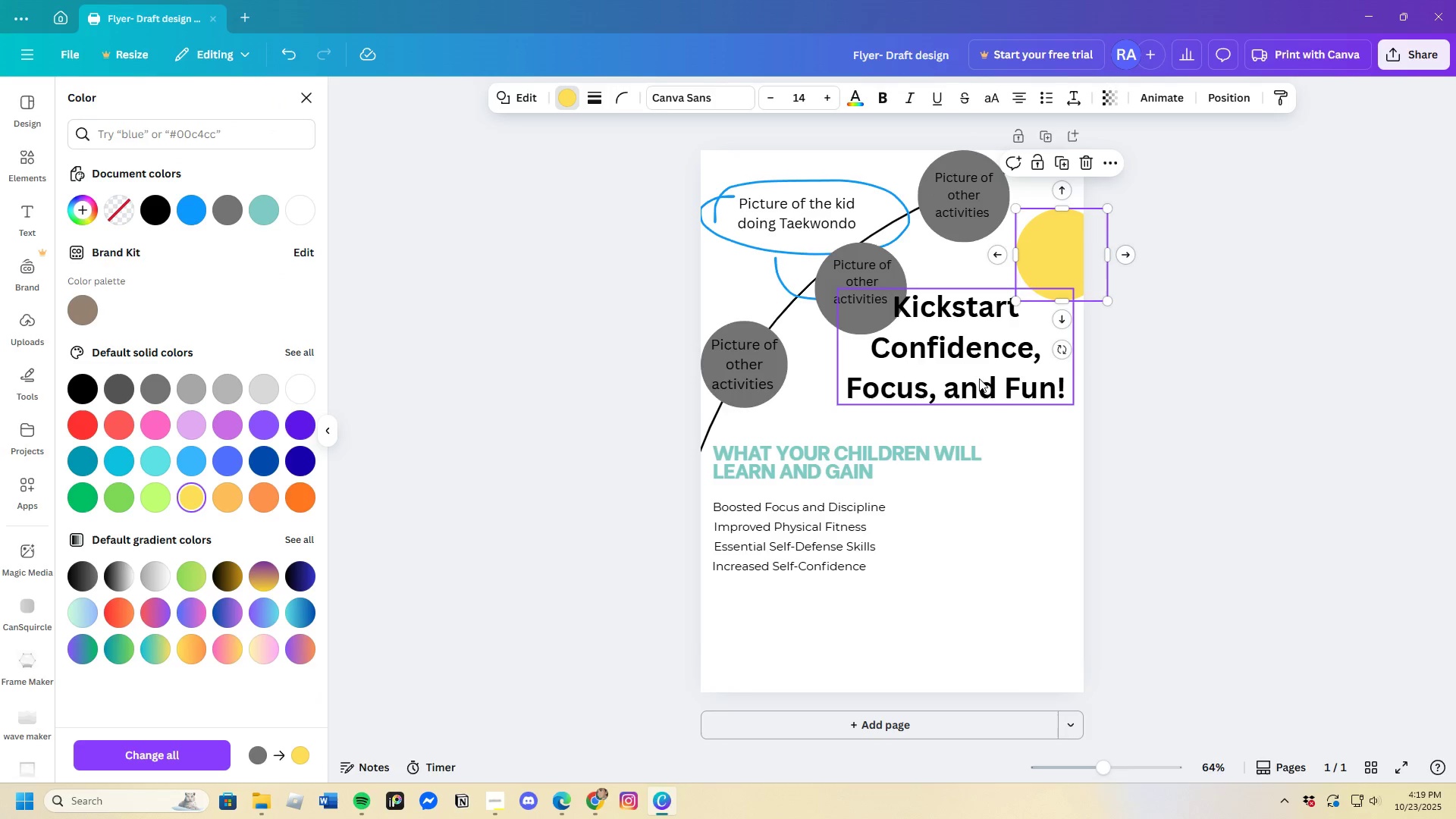 
left_click([1128, 404])
 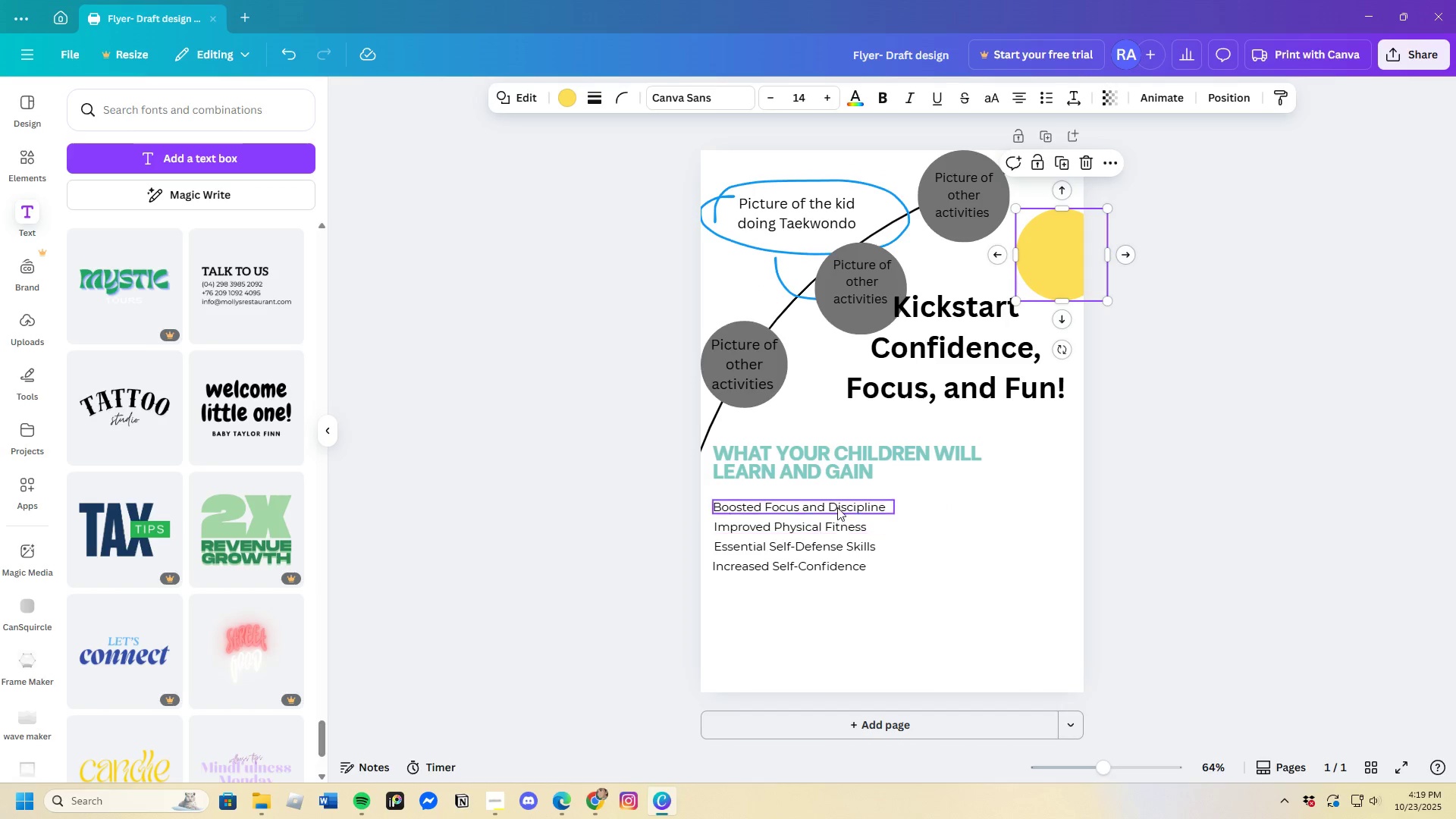 
left_click([837, 507])
 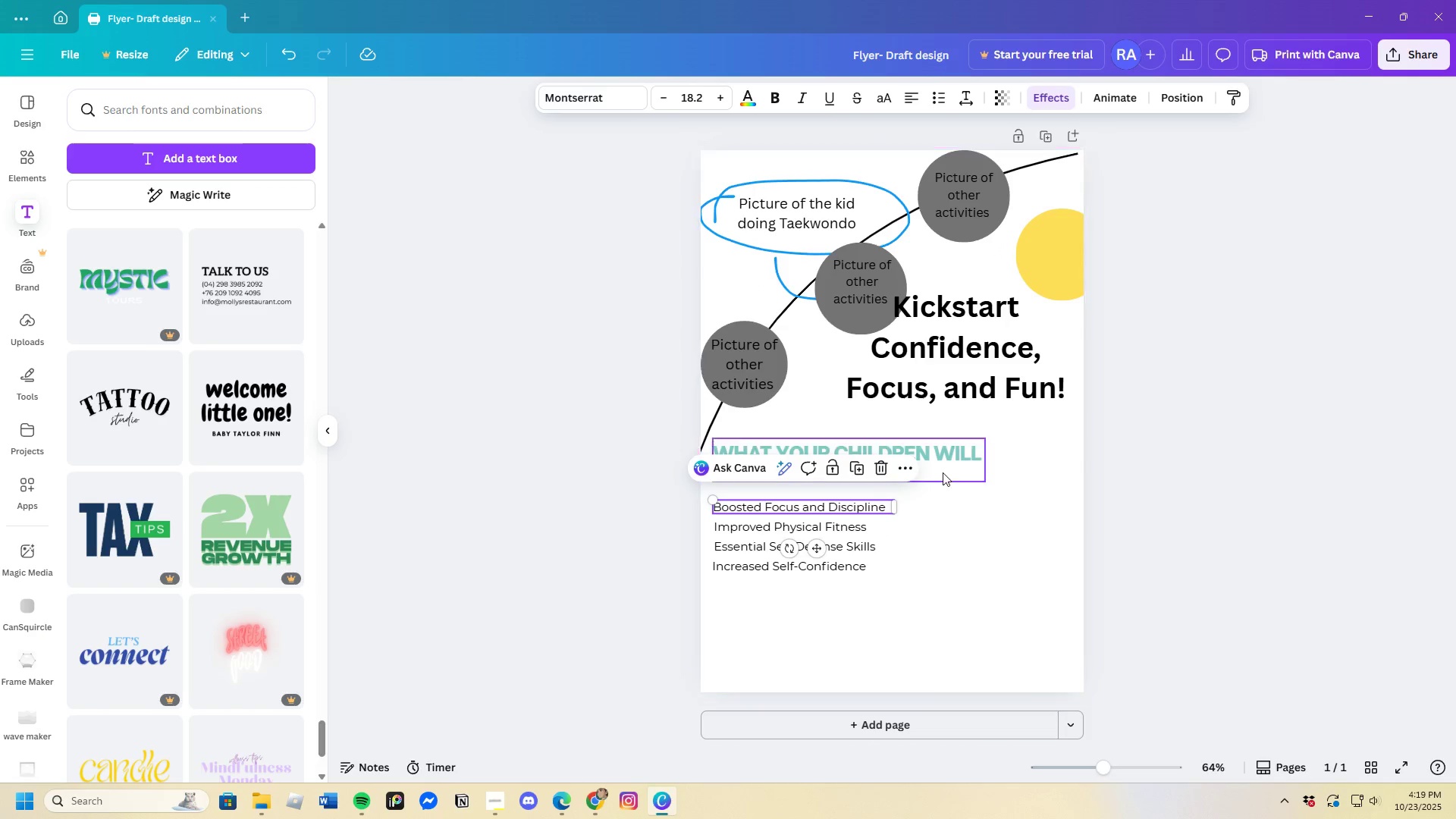 
left_click([940, 461])
 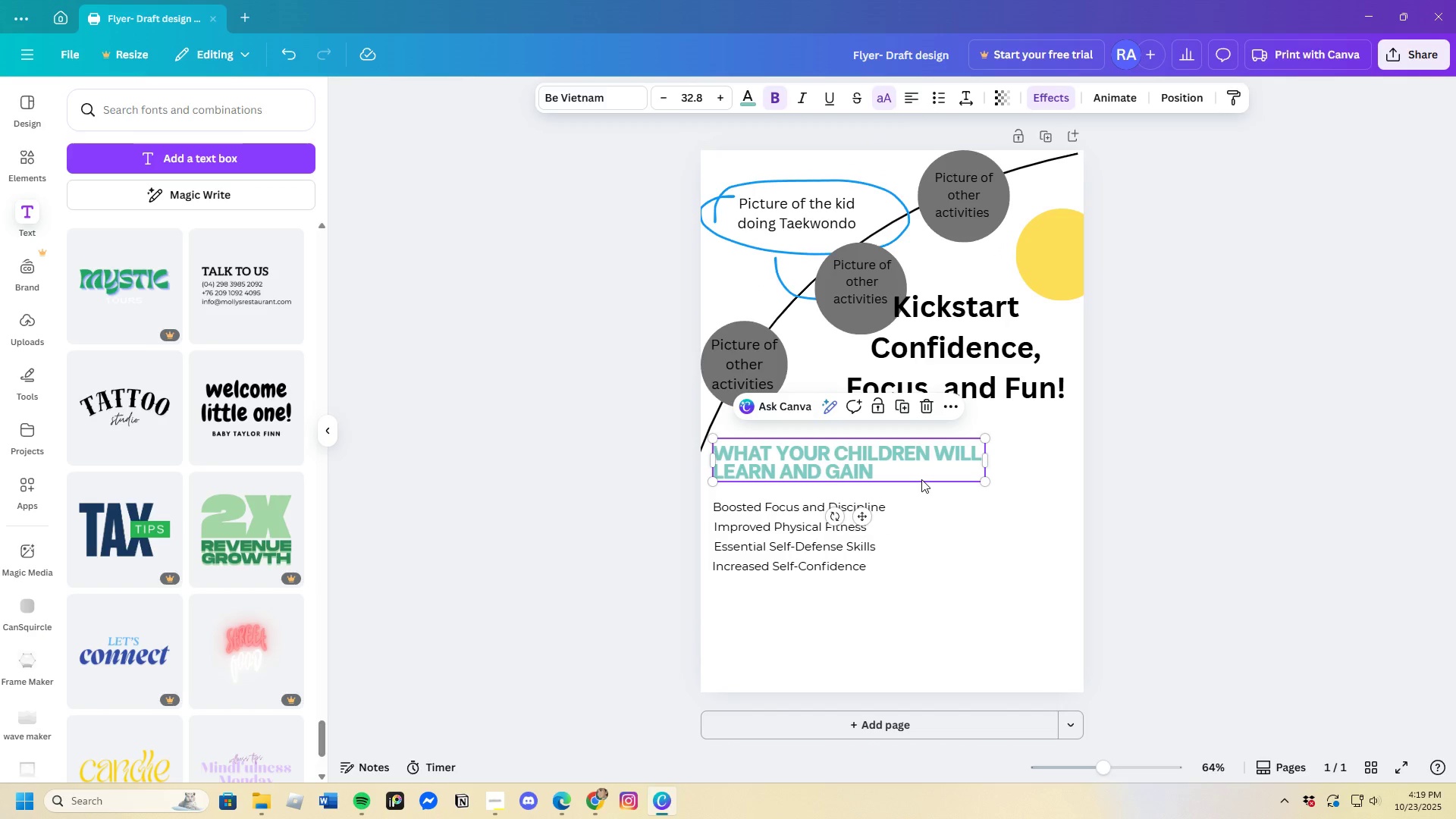 
key(Control+C)
 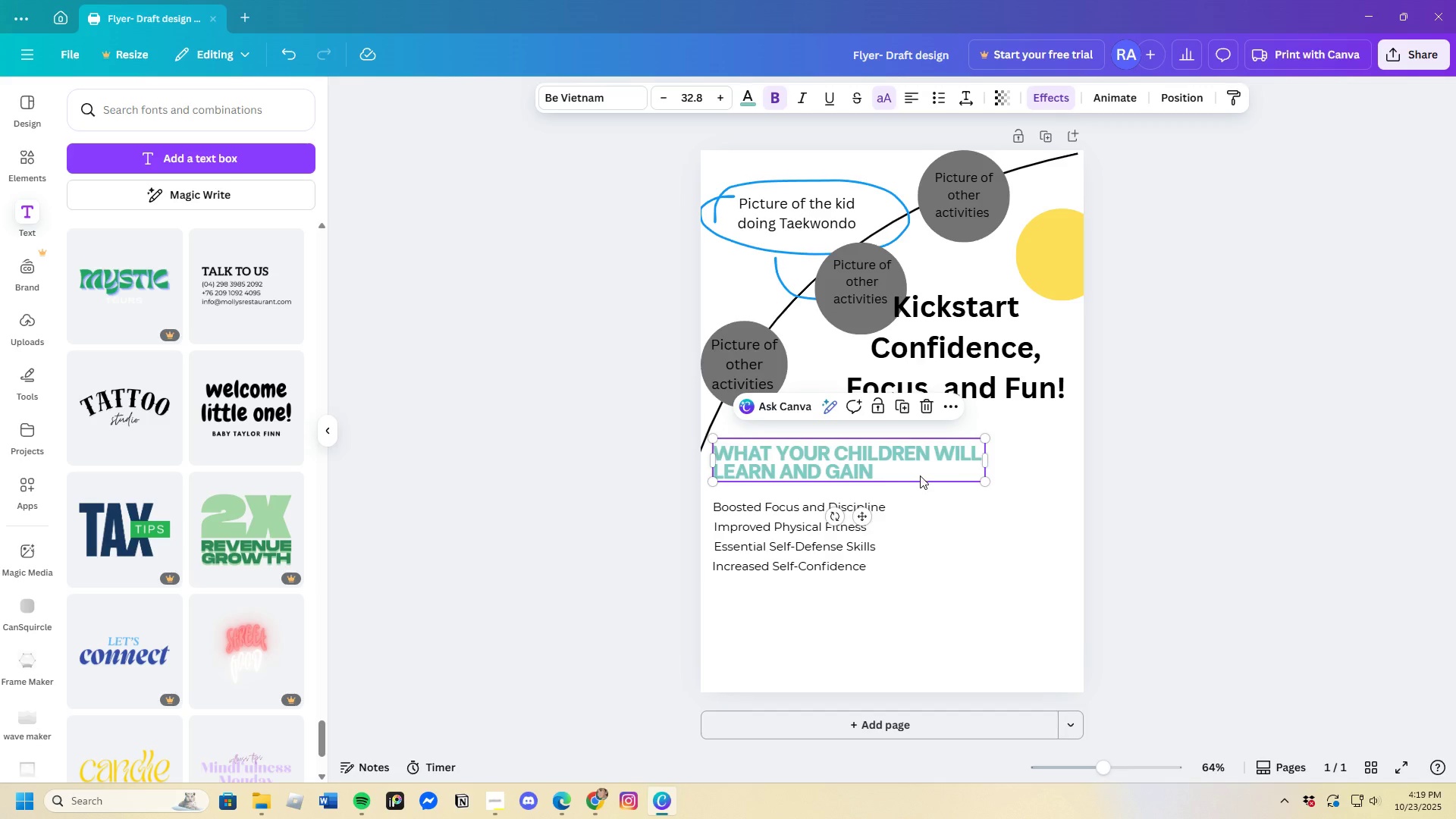 
key(Control+V)
 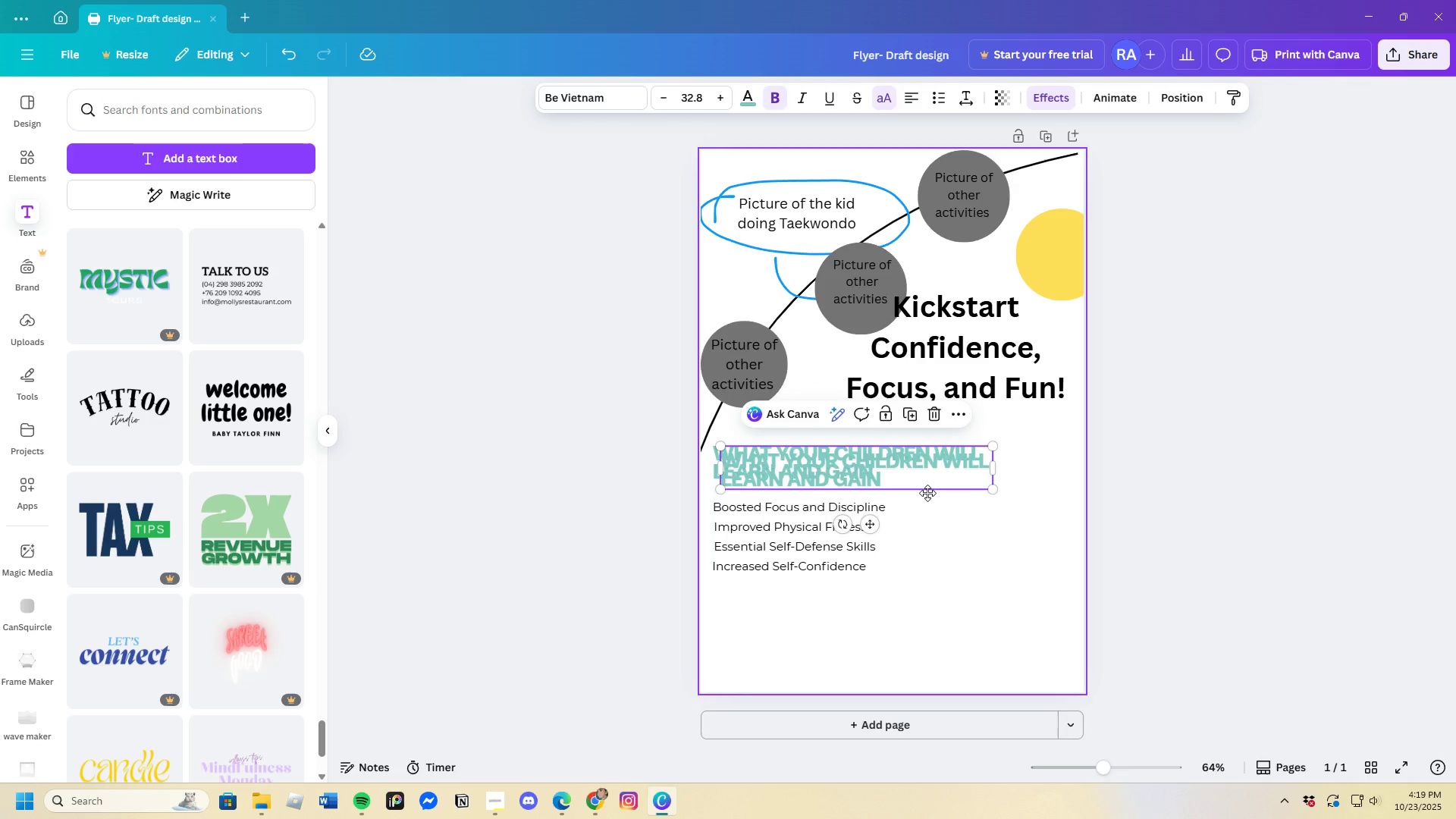 
left_click_drag(start_coordinate=[924, 488], to_coordinate=[991, 564])
 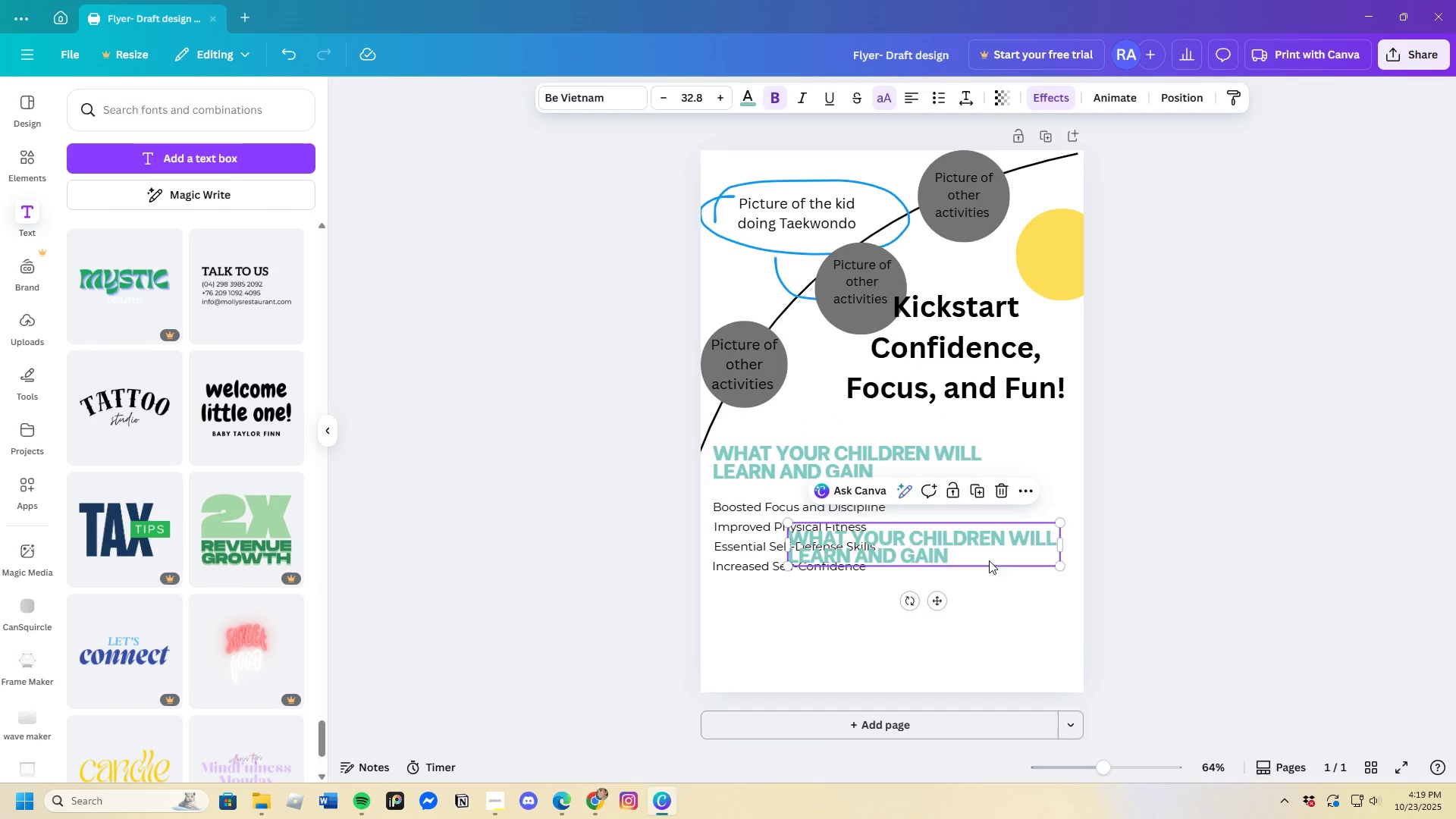 
left_click([989, 560])
 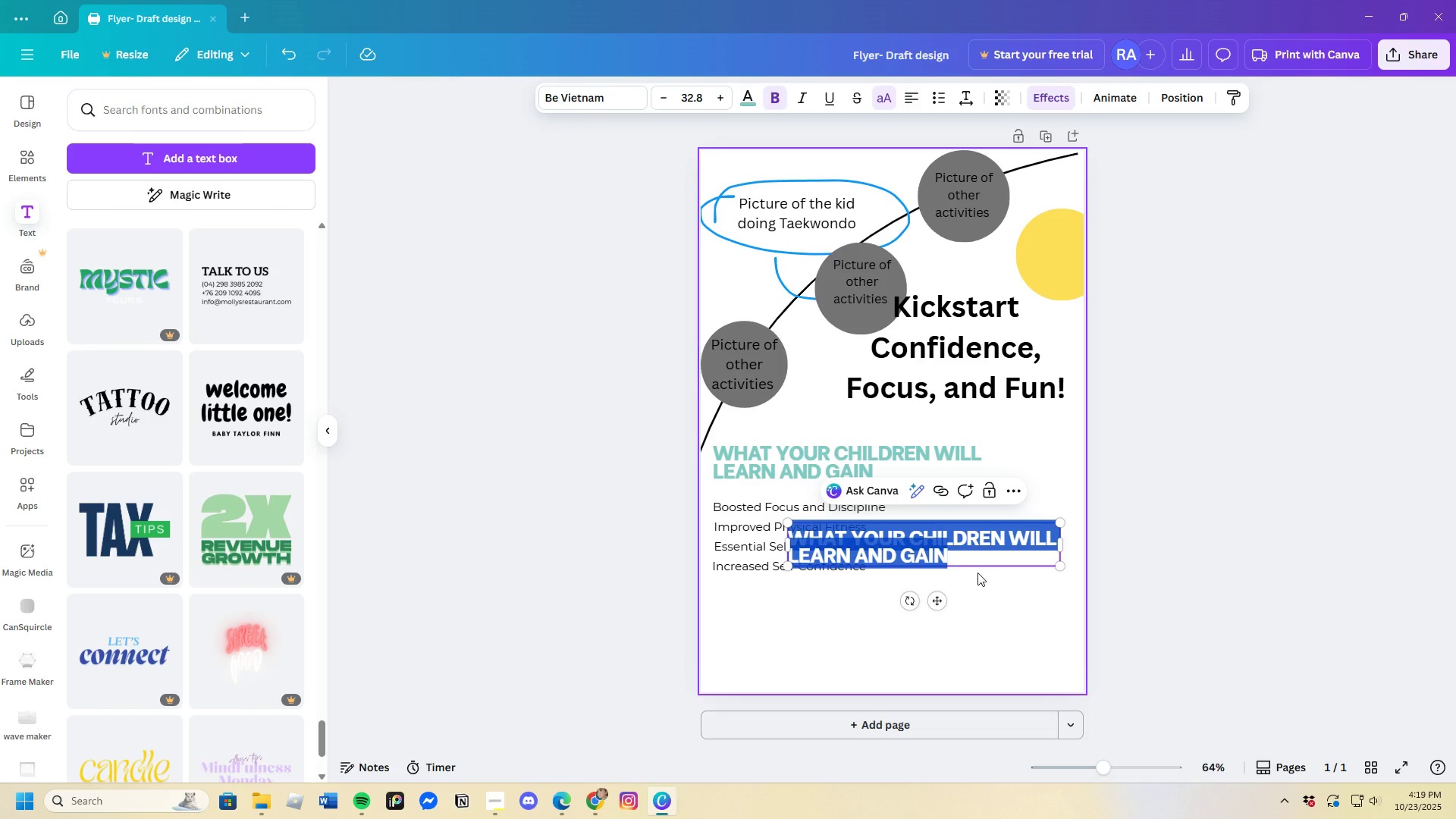 
key(Backspace)
type(ges )
 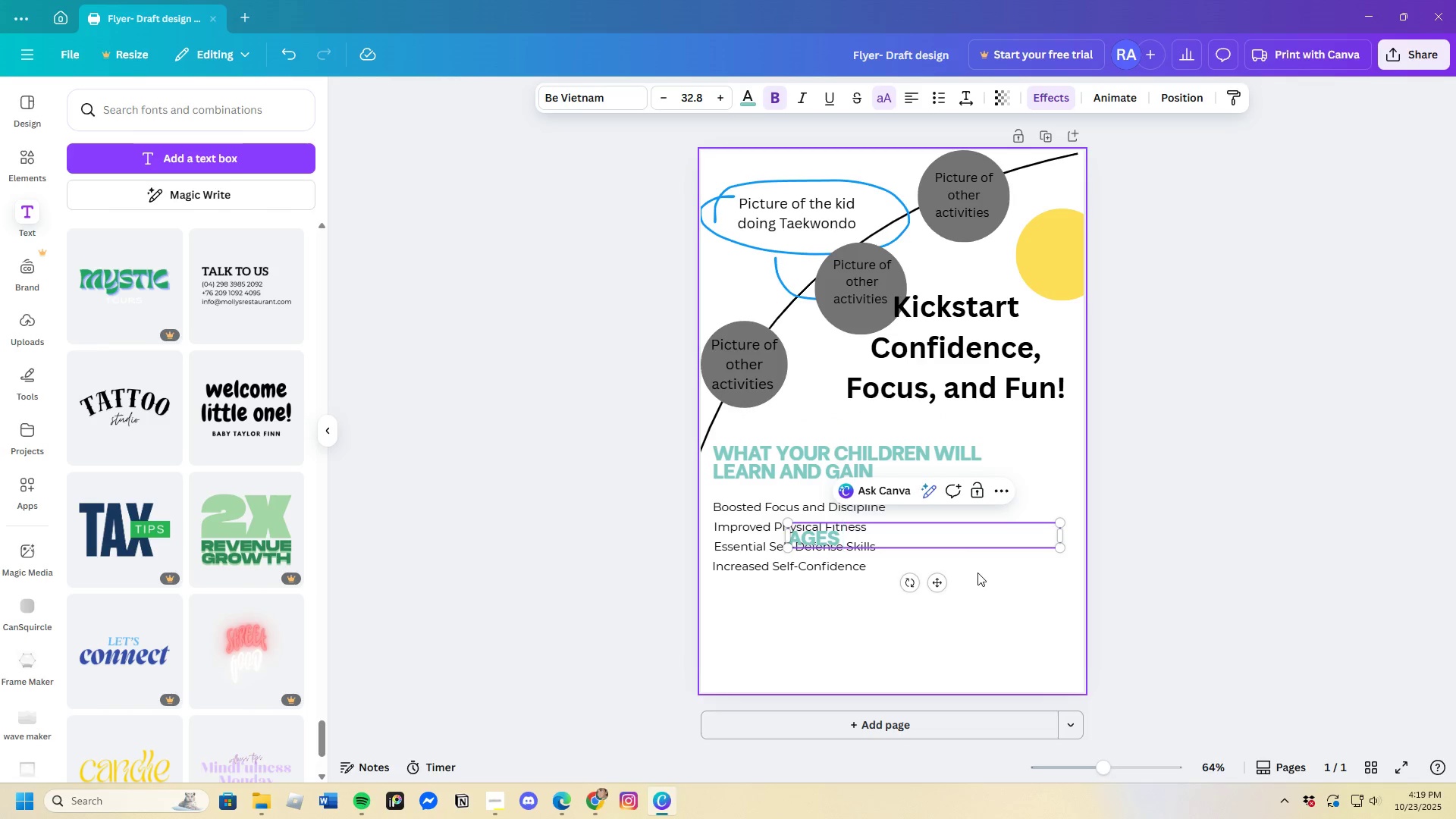 
hold_key(key=A, duration=0.41)
 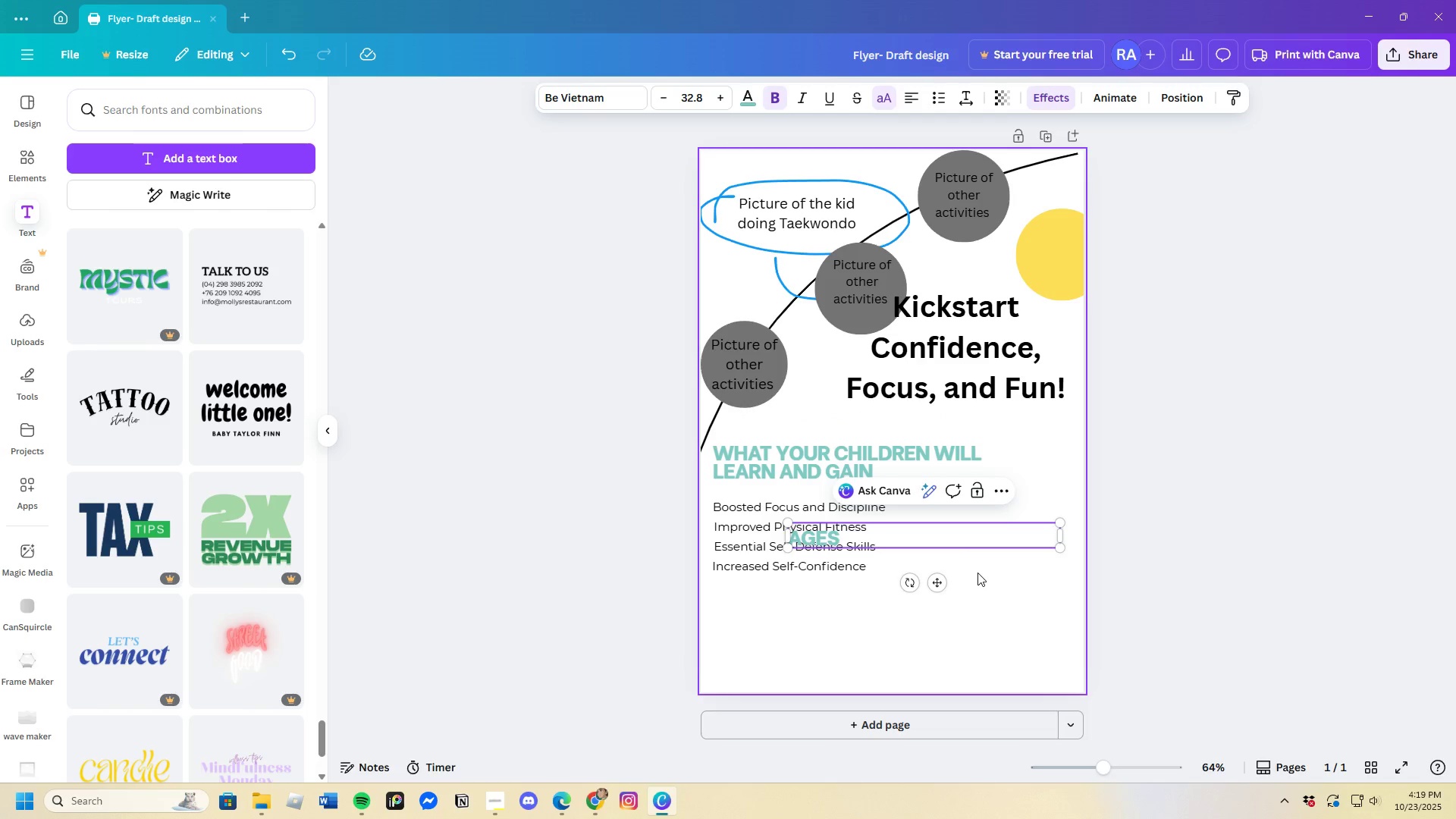 
type(5-12 years)
 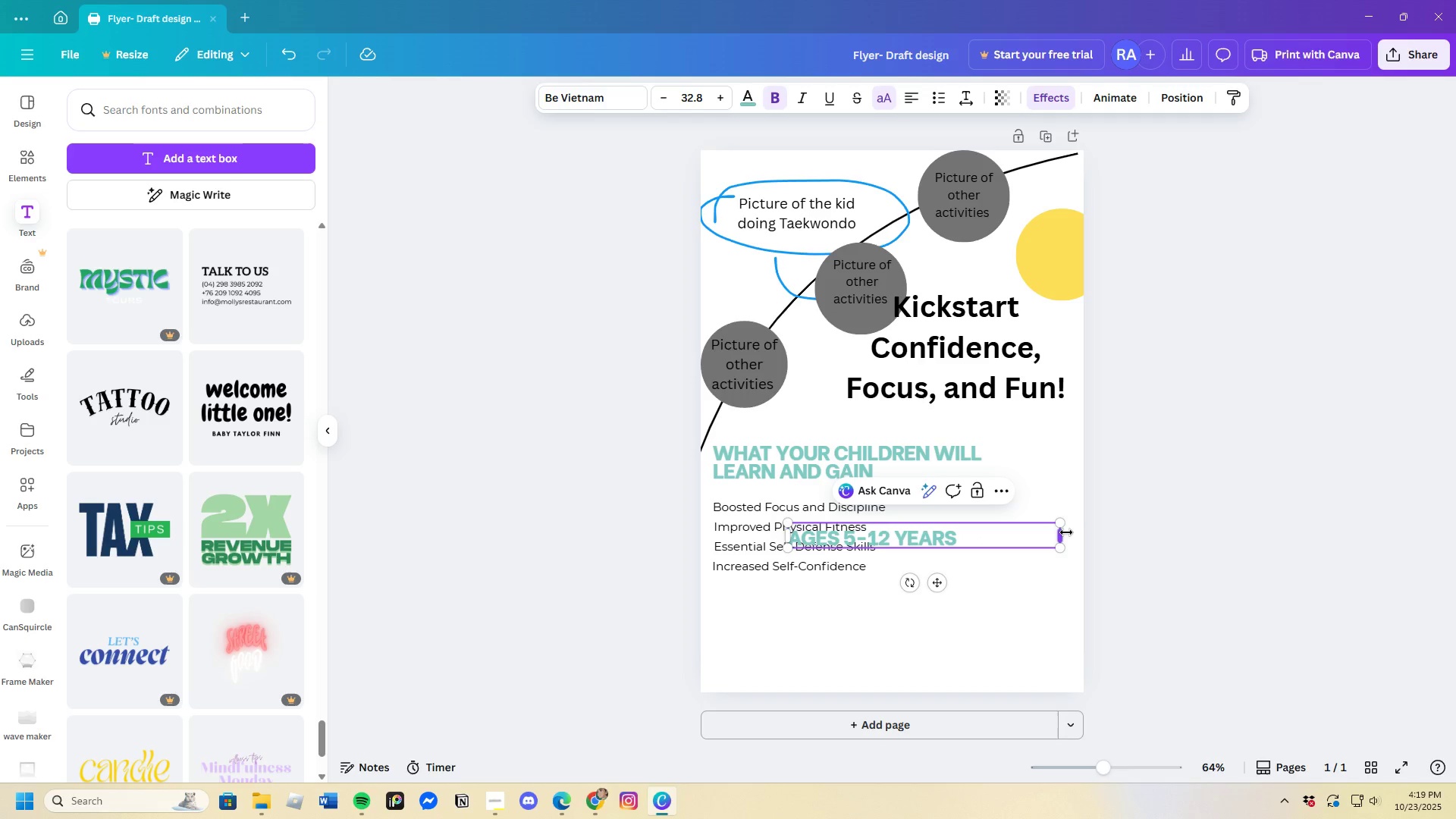 
left_click_drag(start_coordinate=[1064, 535], to_coordinate=[888, 544])
 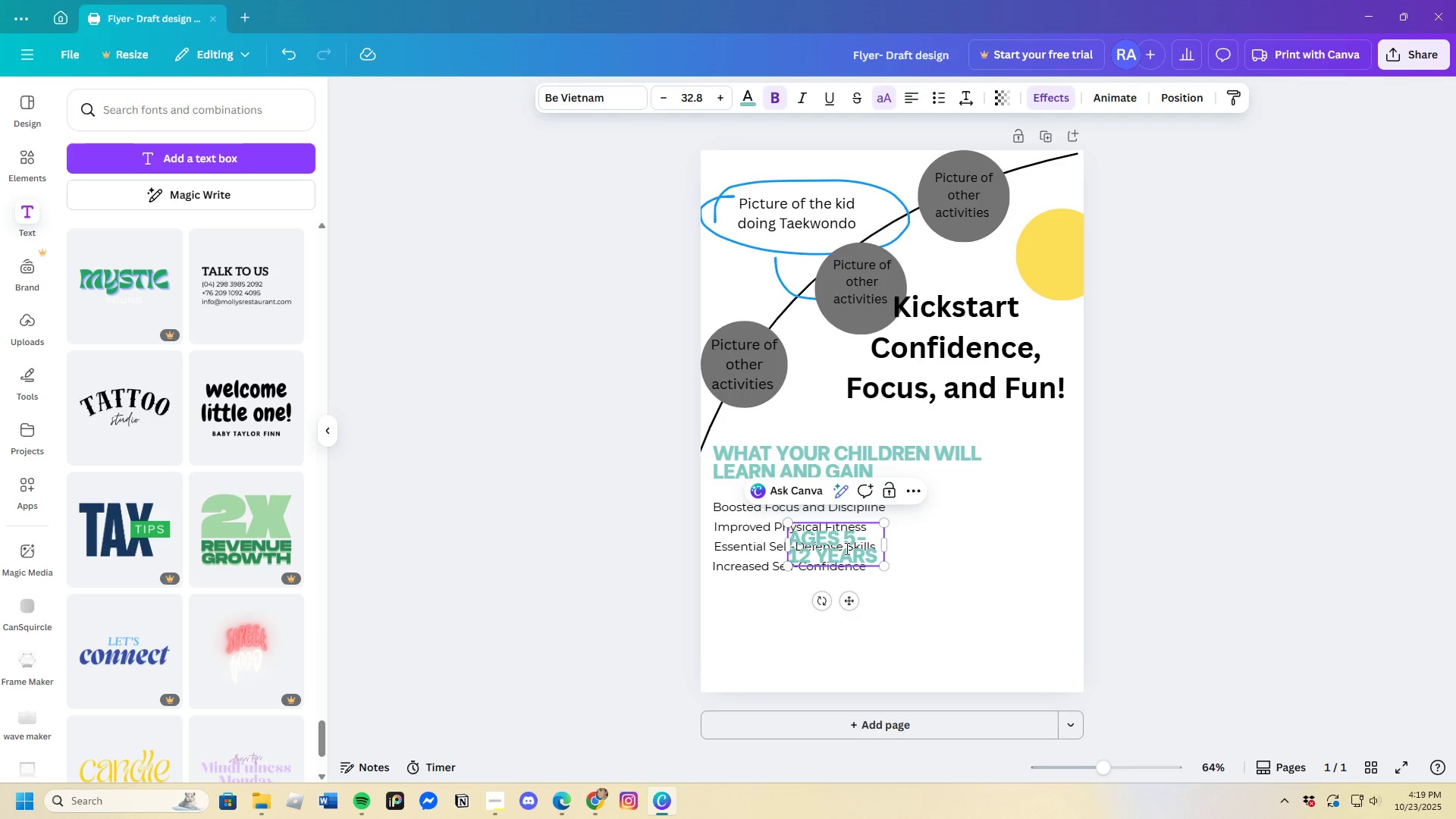 
left_click([846, 548])
 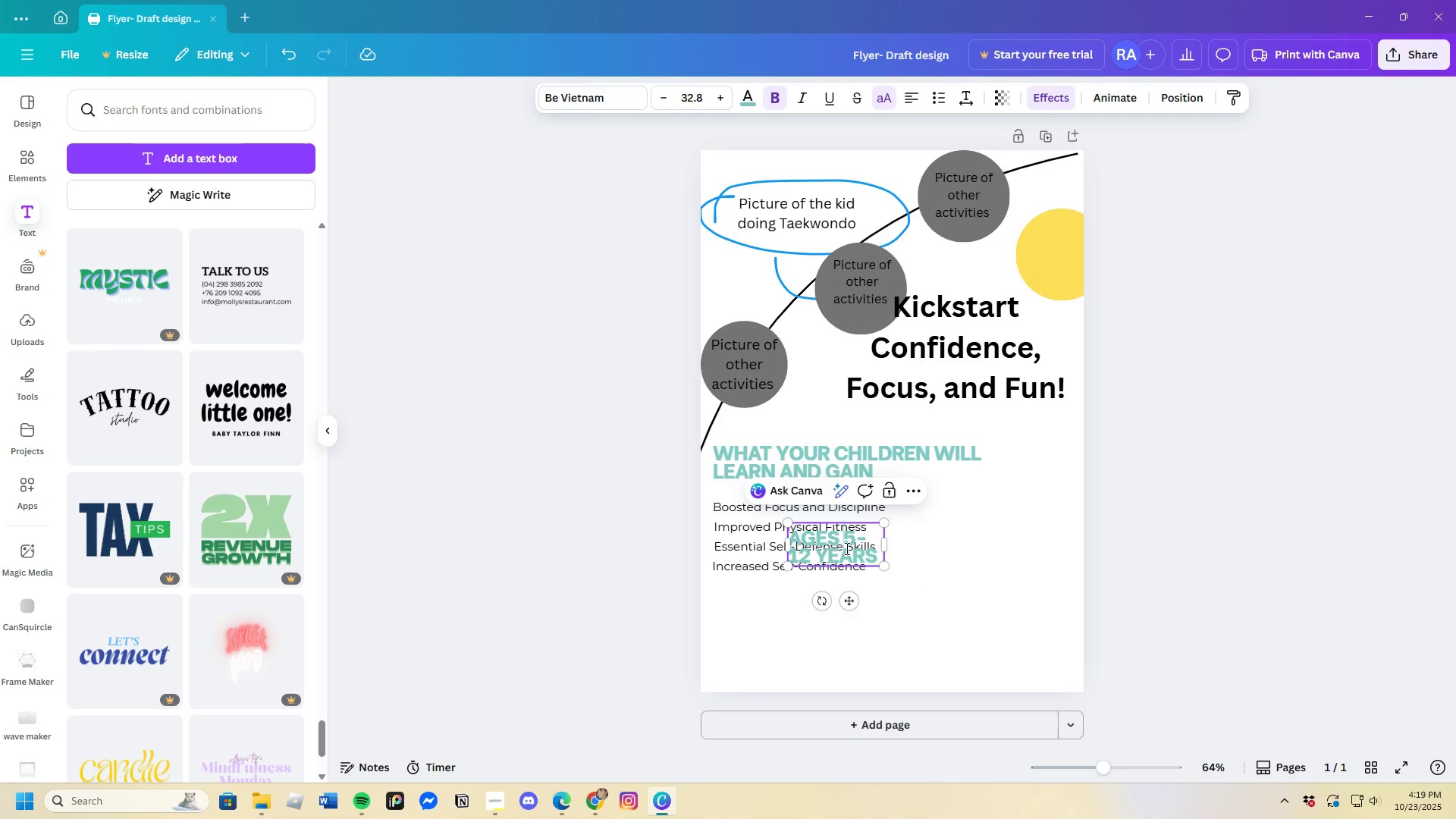 
key(Enter)
 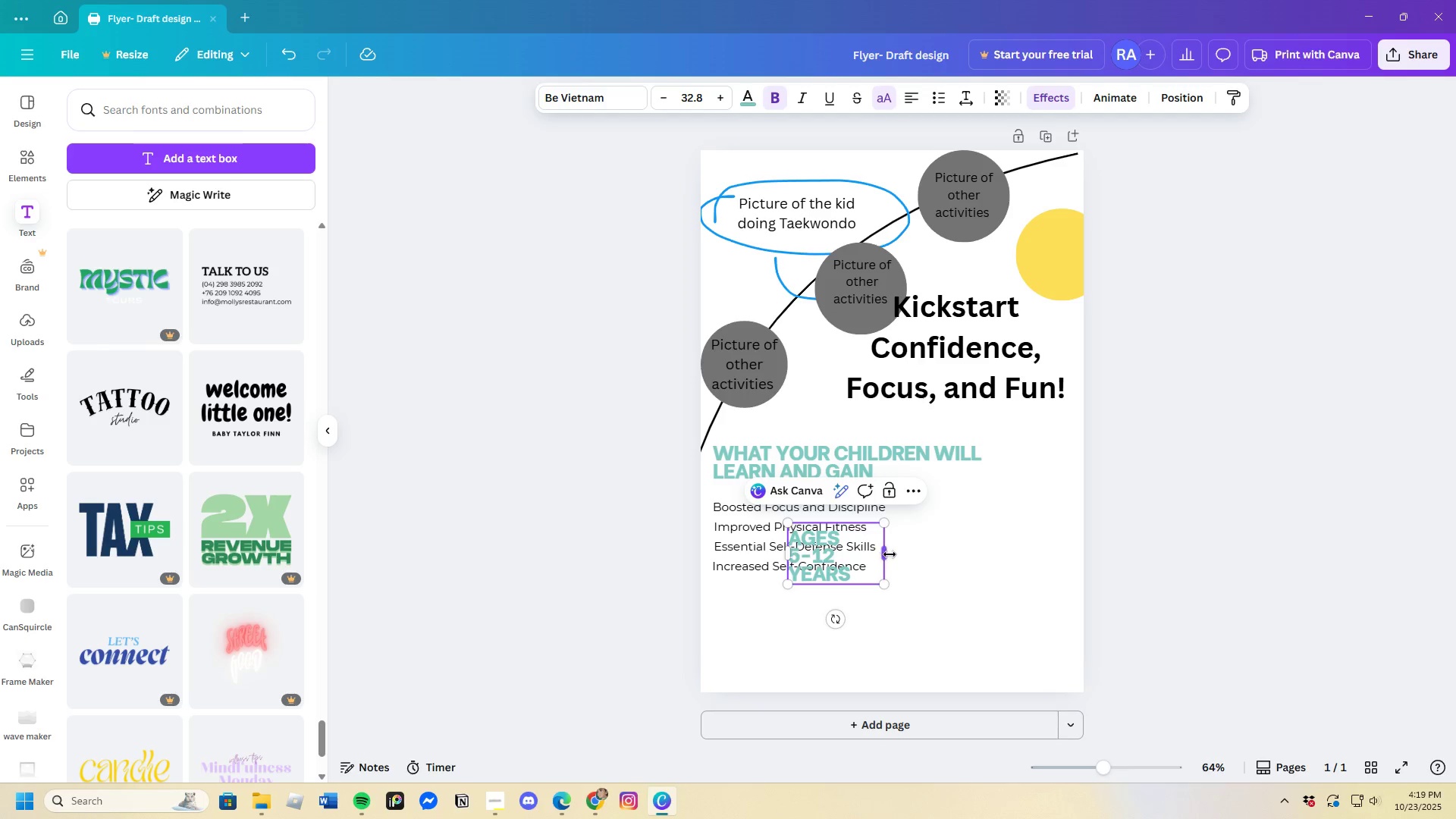 
left_click_drag(start_coordinate=[888, 554], to_coordinate=[869, 555])
 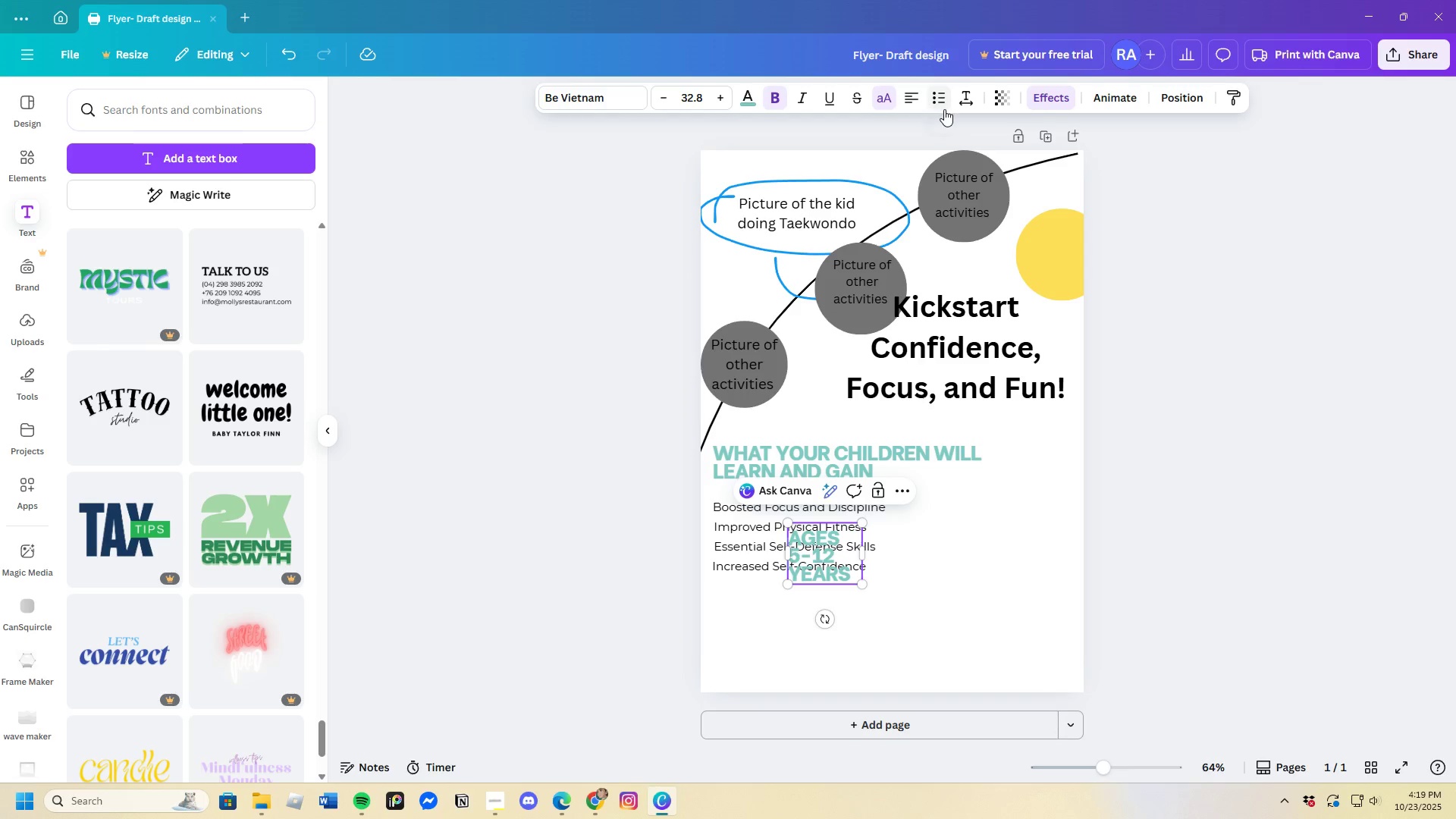 
left_click([917, 102])
 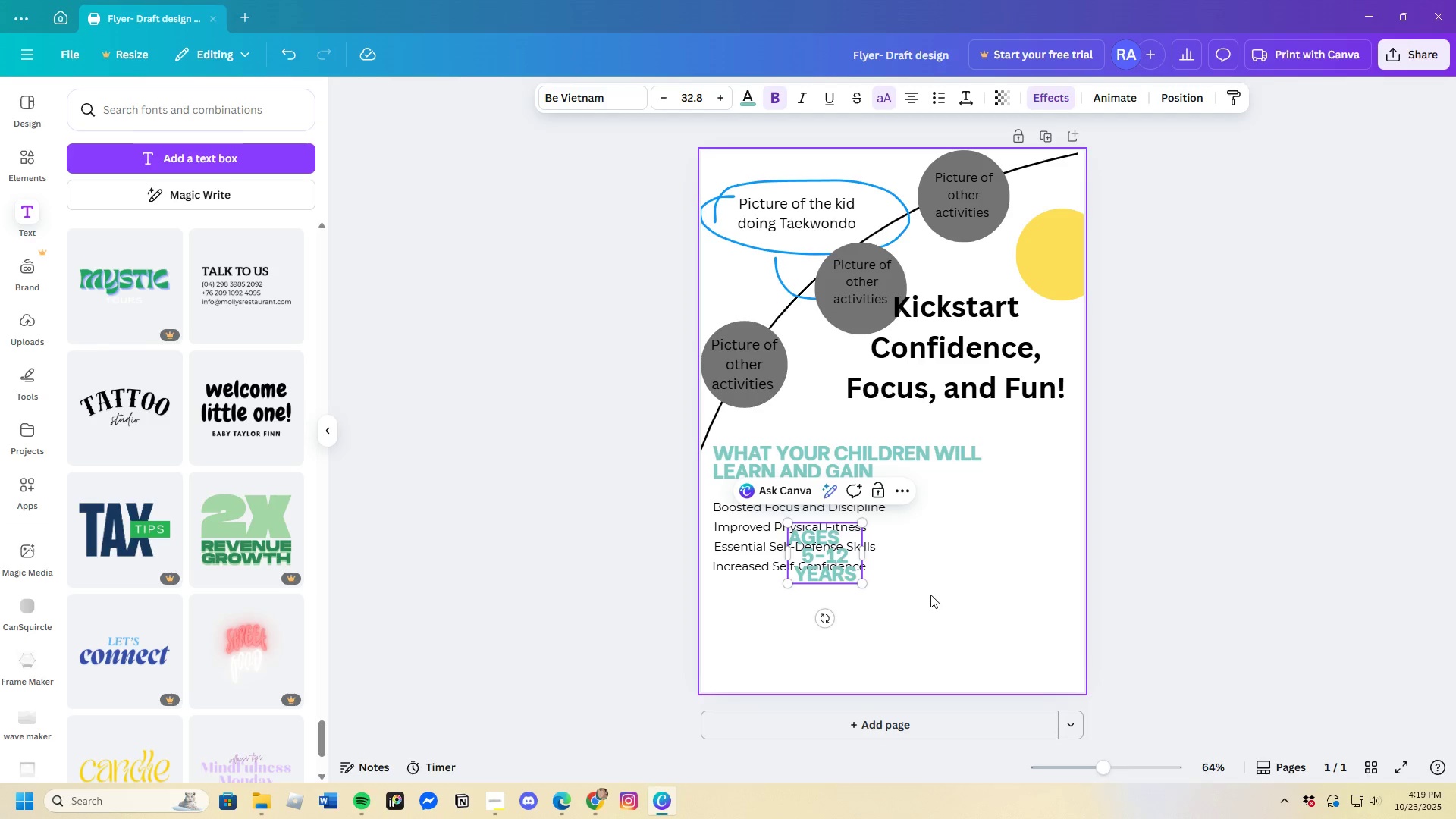 
left_click([930, 595])
 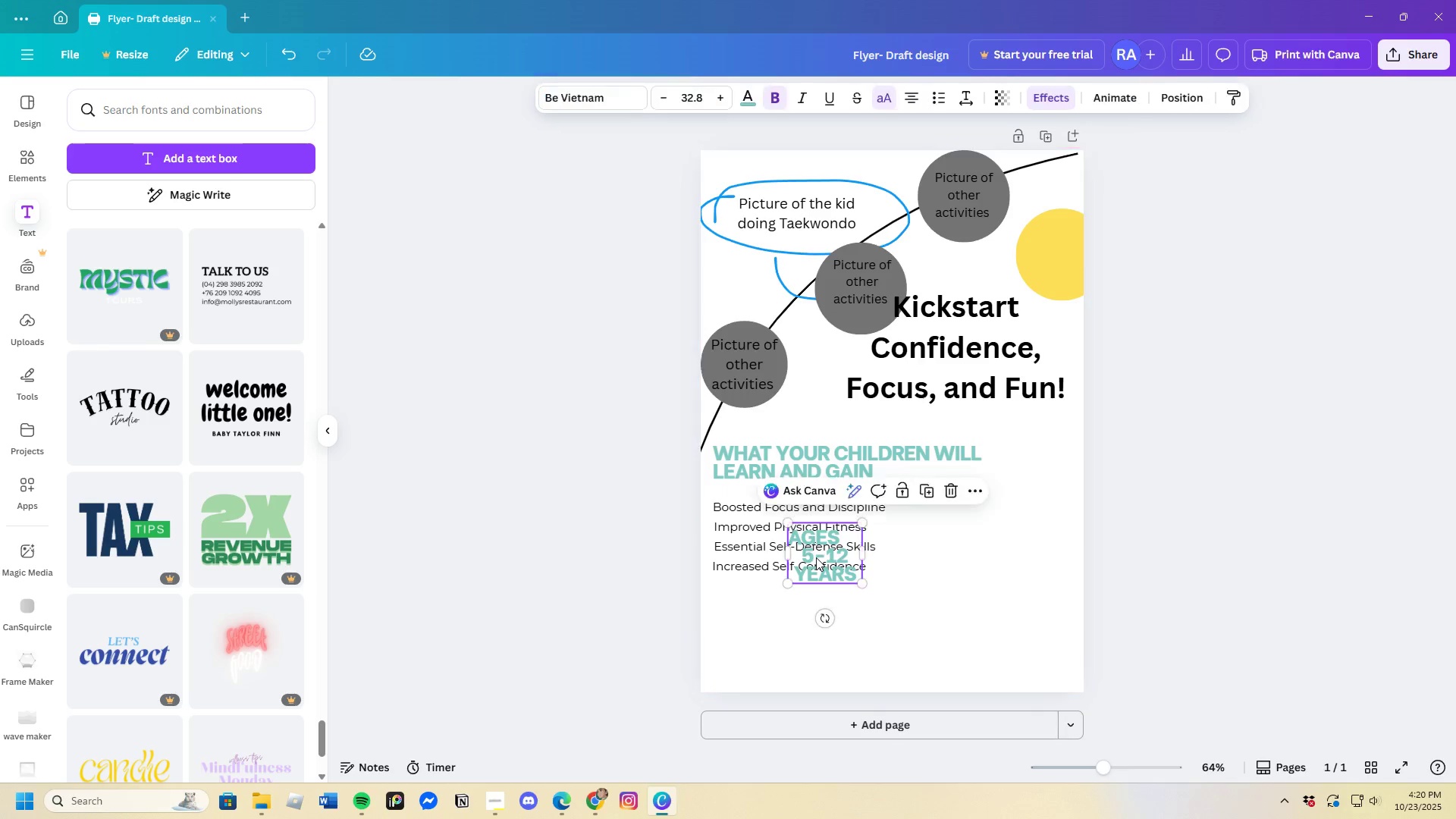 
left_click_drag(start_coordinate=[816, 557], to_coordinate=[992, 507])
 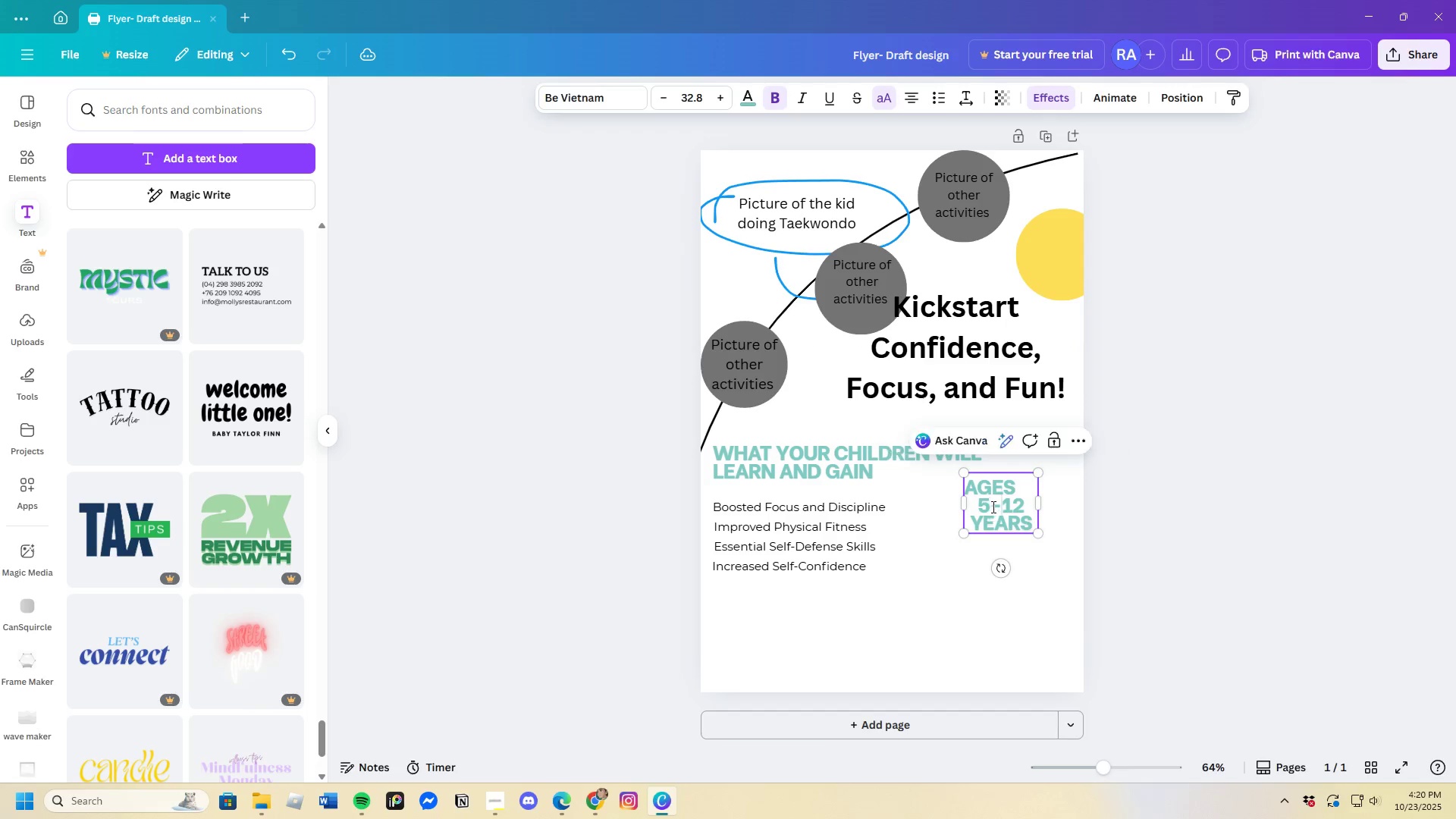 
left_click([992, 507])
 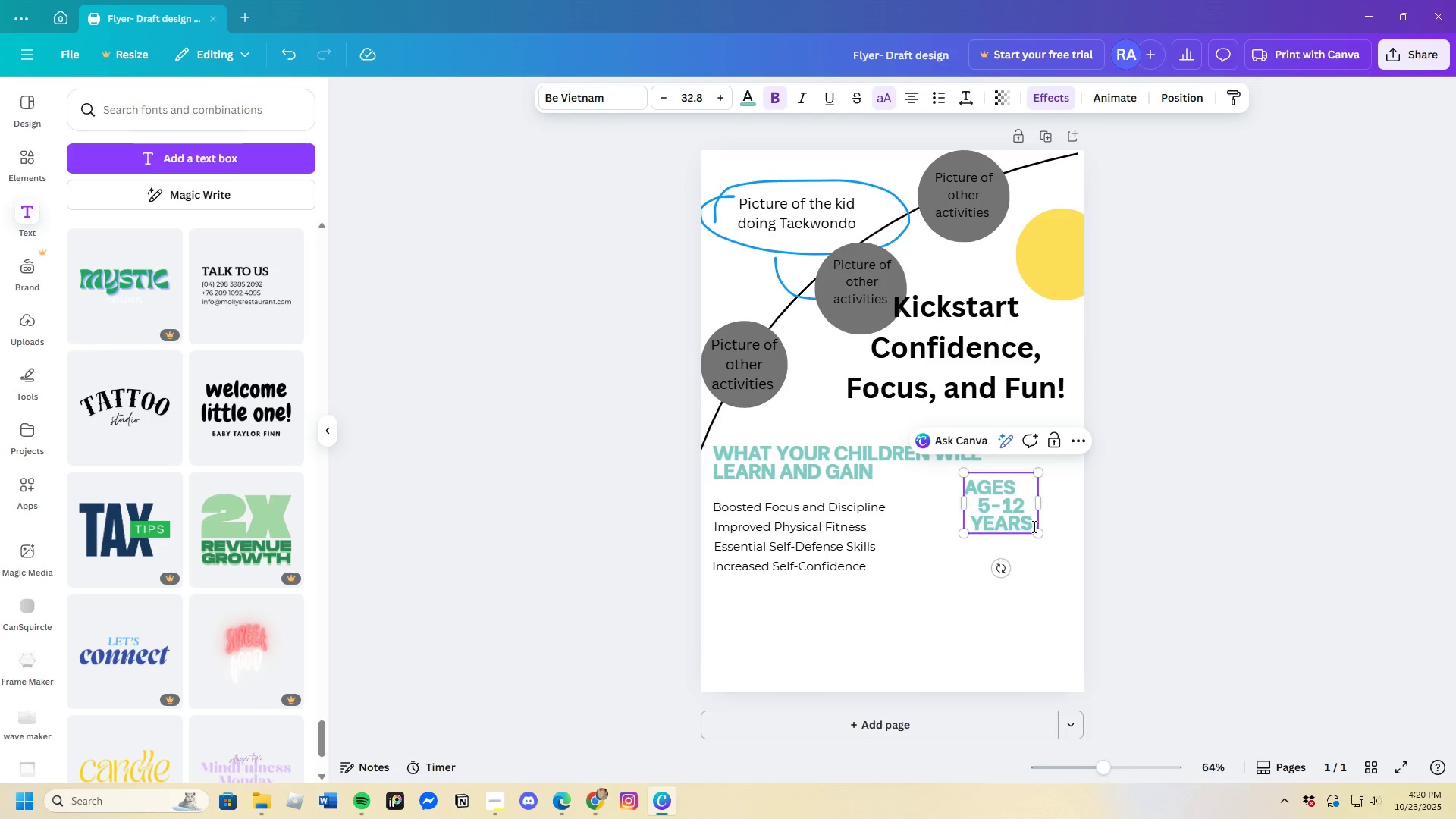 
left_click_drag(start_coordinate=[1033, 526], to_coordinate=[956, 471])
 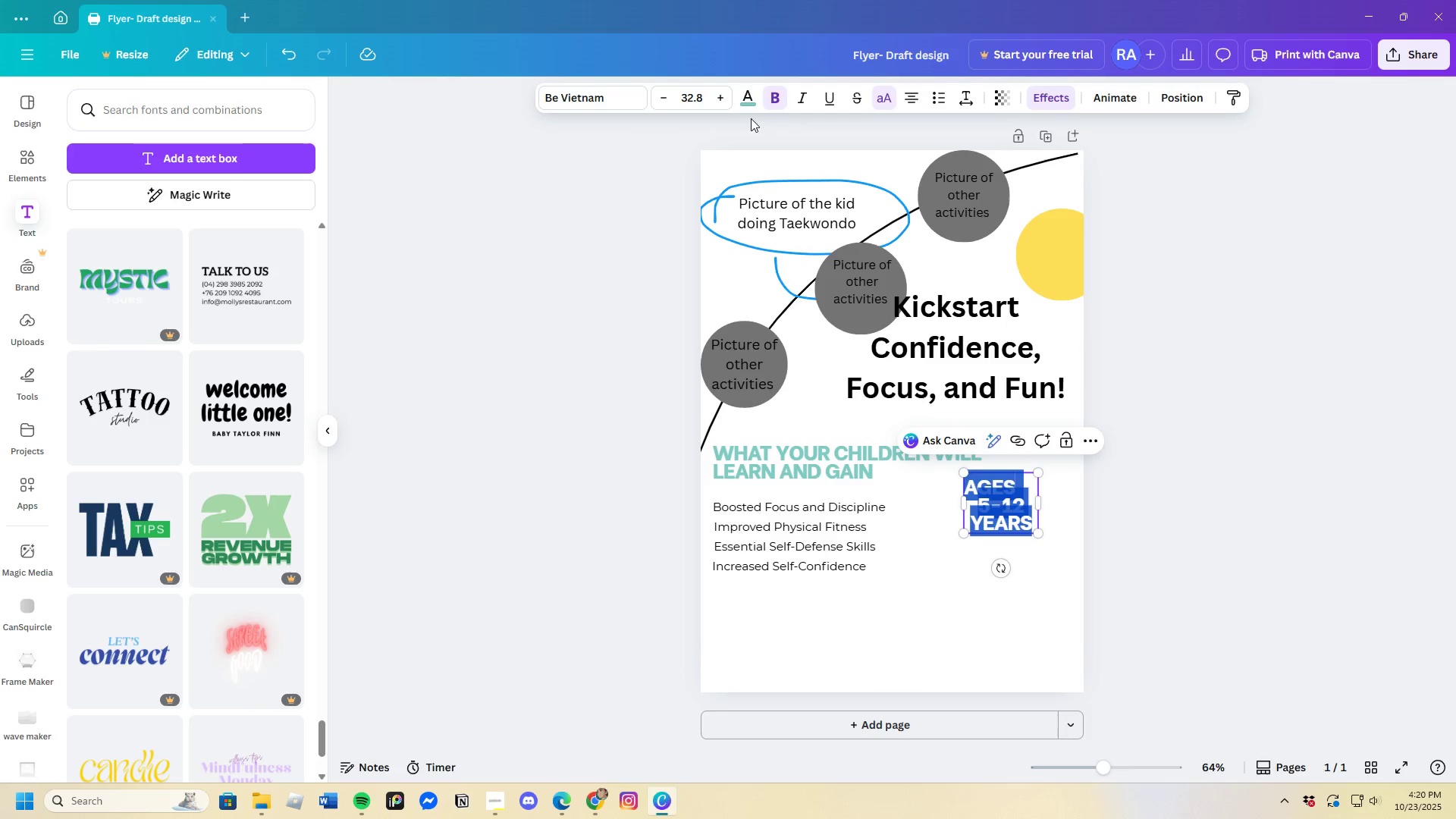 
left_click([745, 103])
 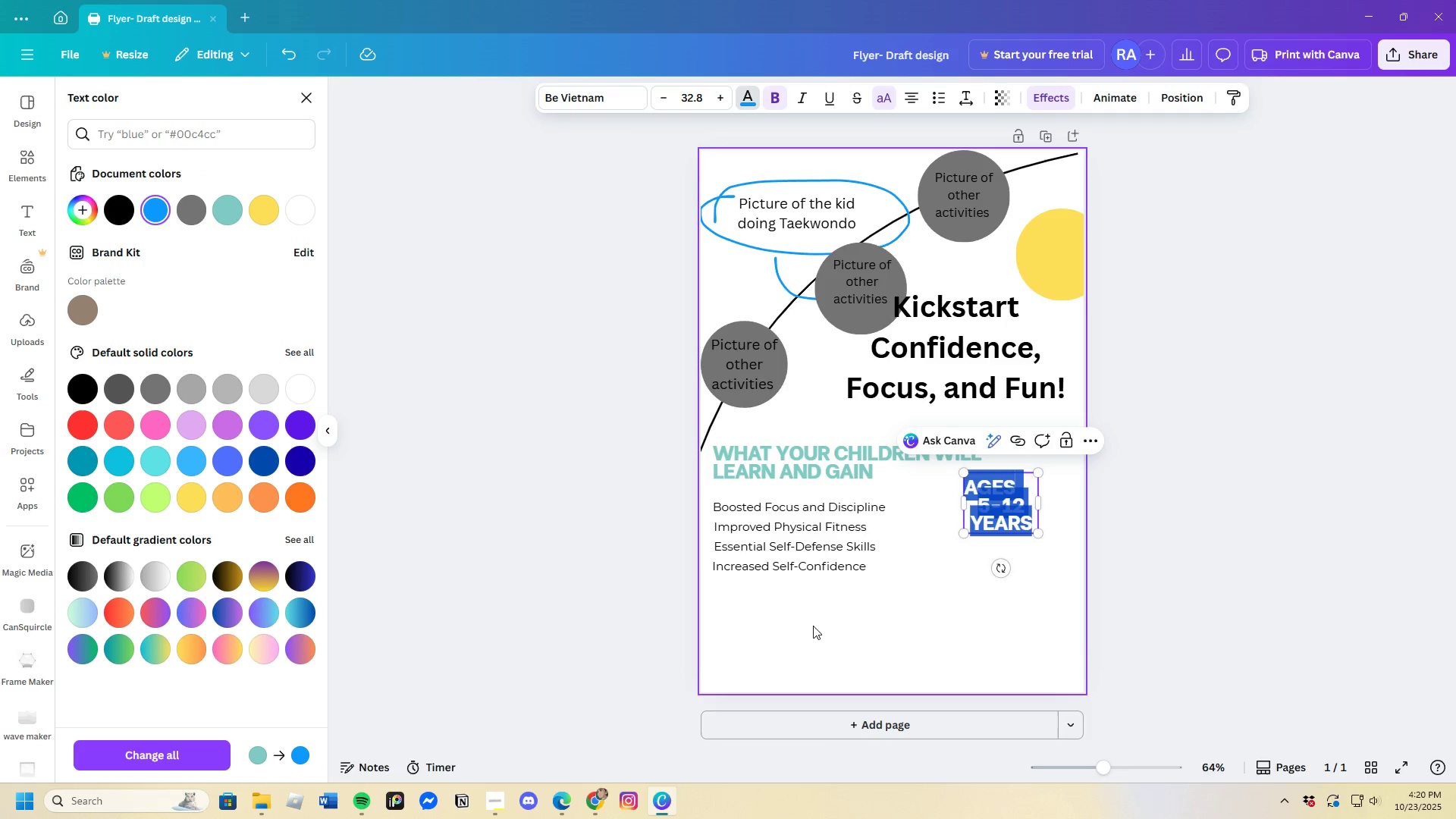 
left_click([947, 623])
 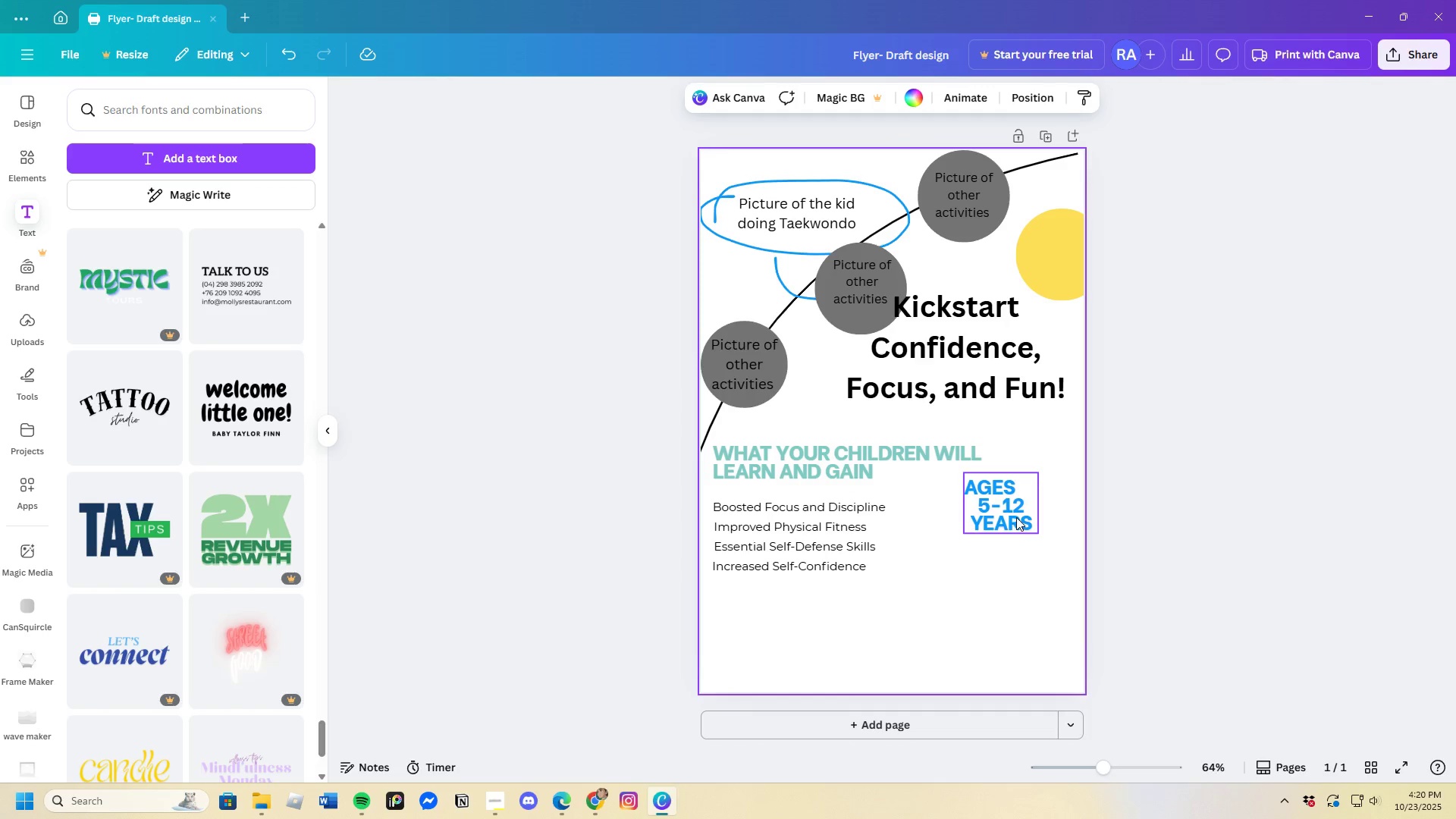 
left_click_drag(start_coordinate=[1003, 513], to_coordinate=[1065, 265])
 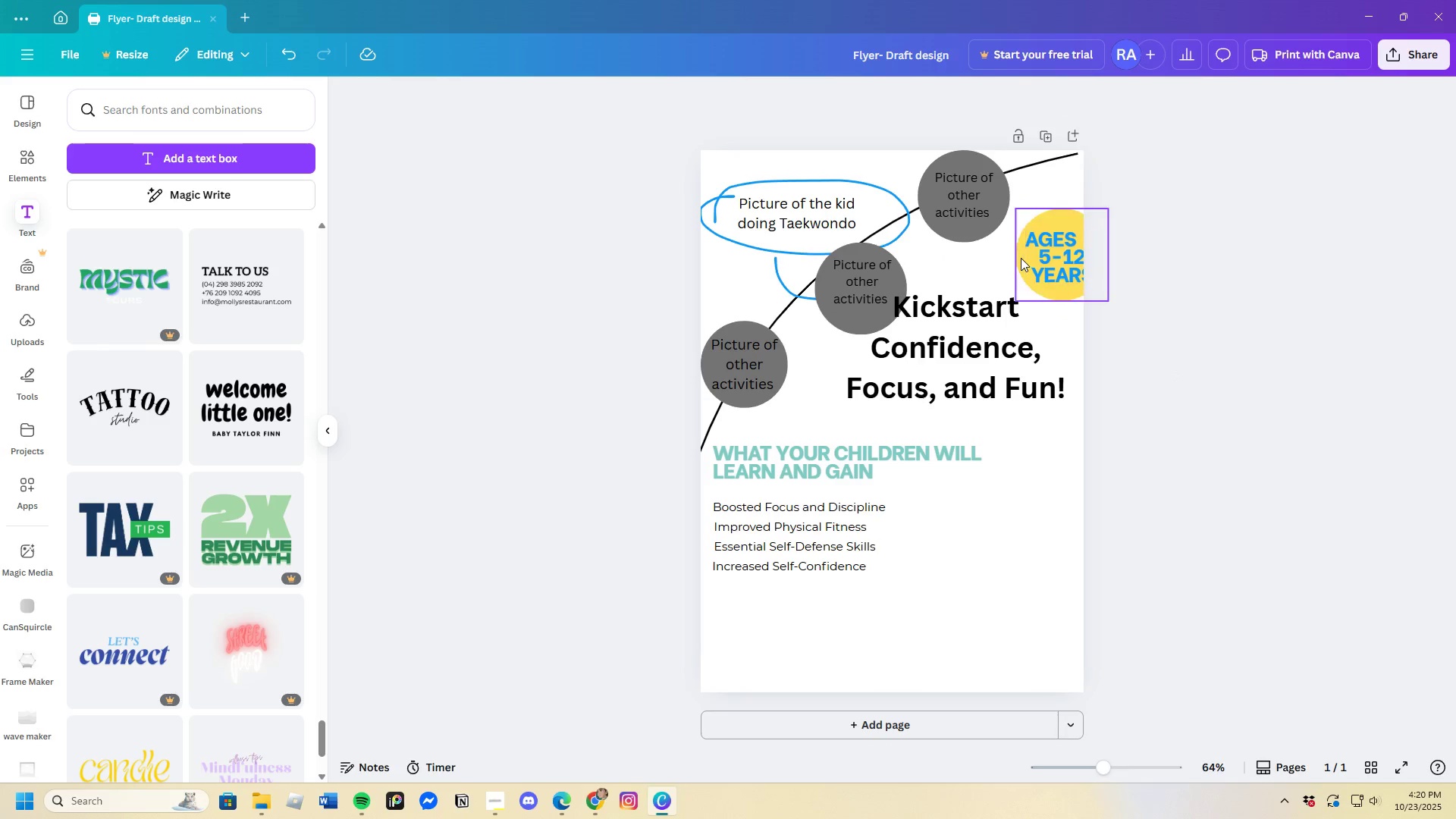 
left_click([1021, 257])
 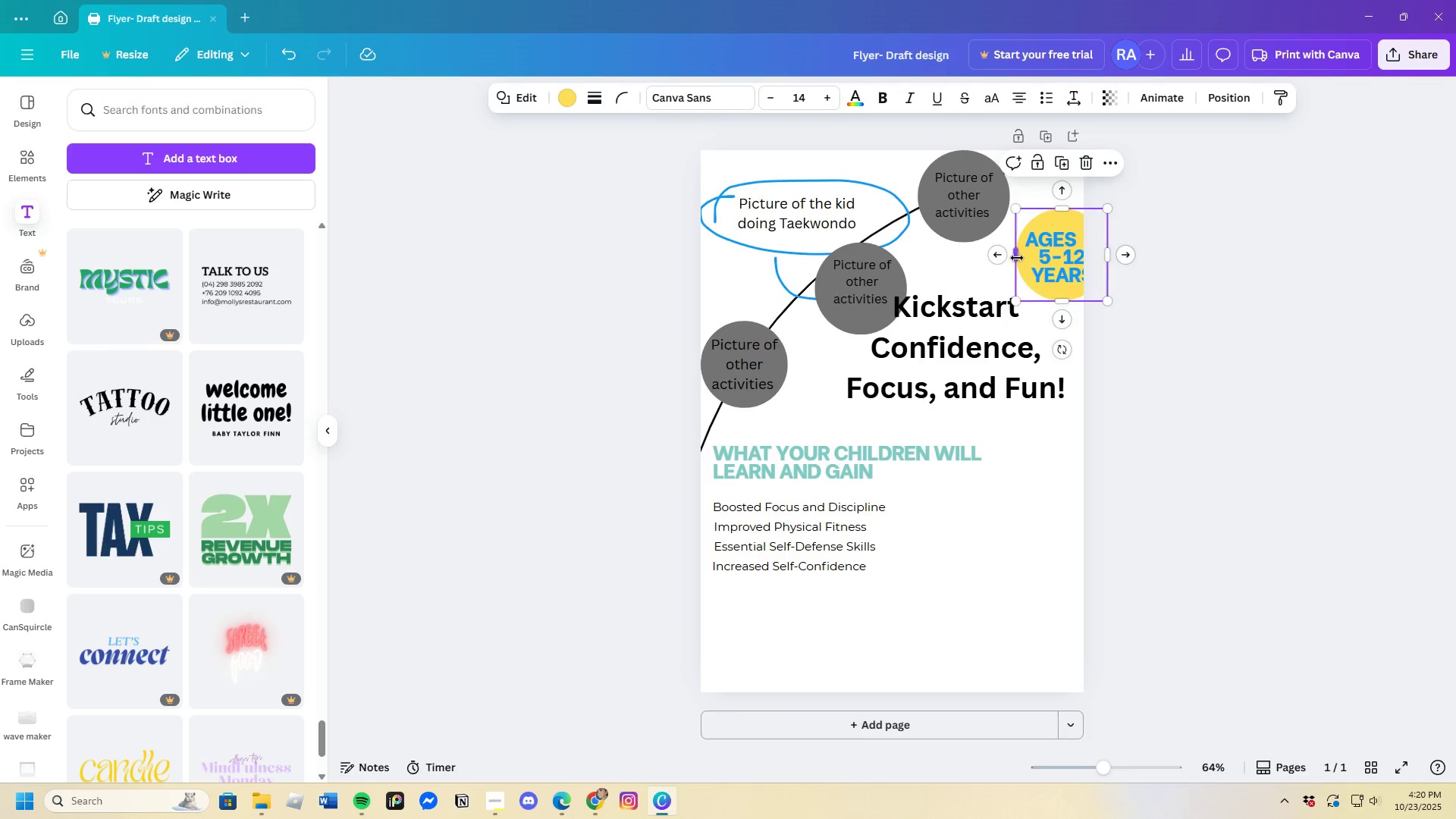 
left_click_drag(start_coordinate=[1021, 257], to_coordinate=[1010, 261])
 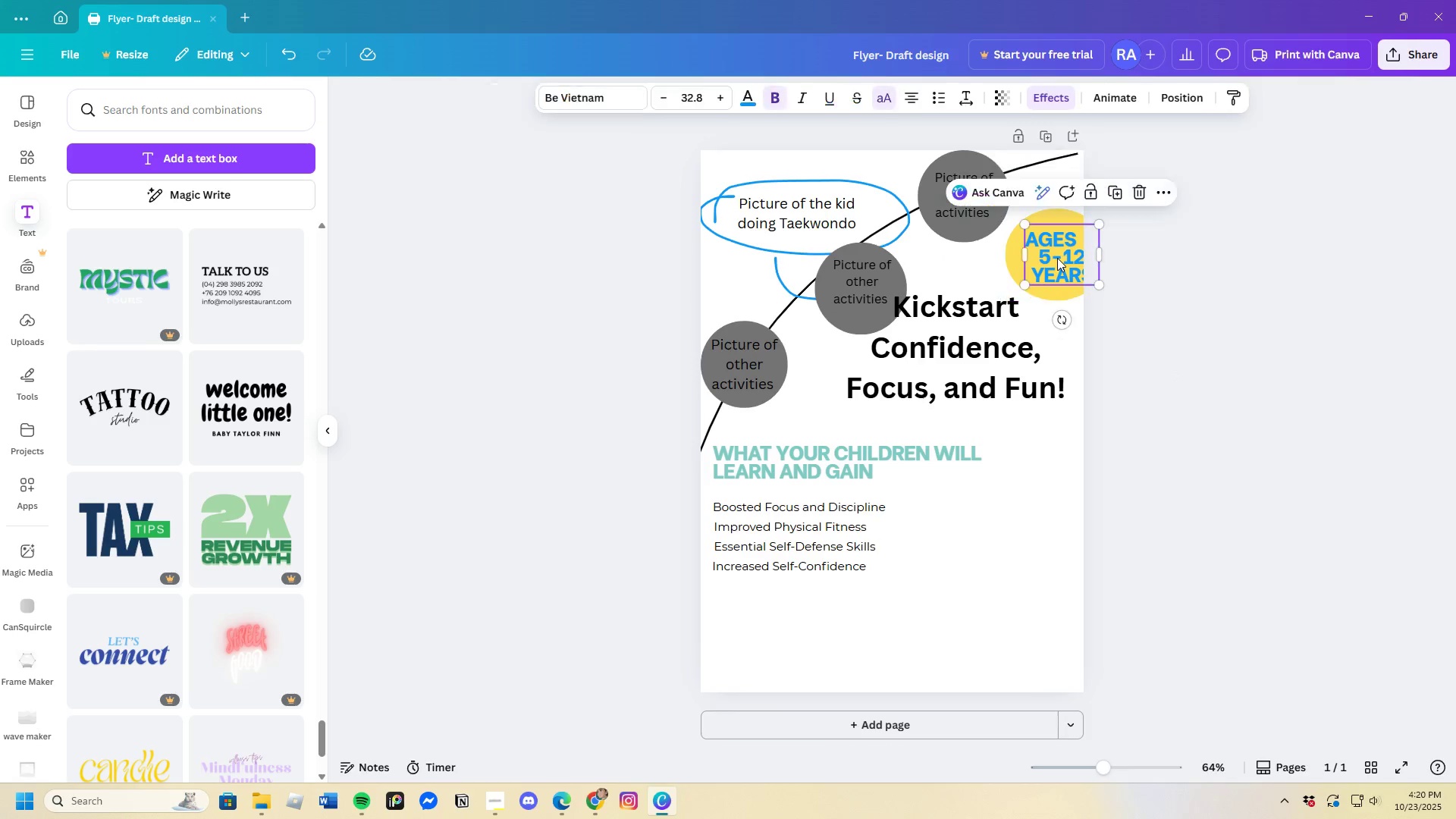 
left_click_drag(start_coordinate=[1057, 258], to_coordinate=[1045, 257])
 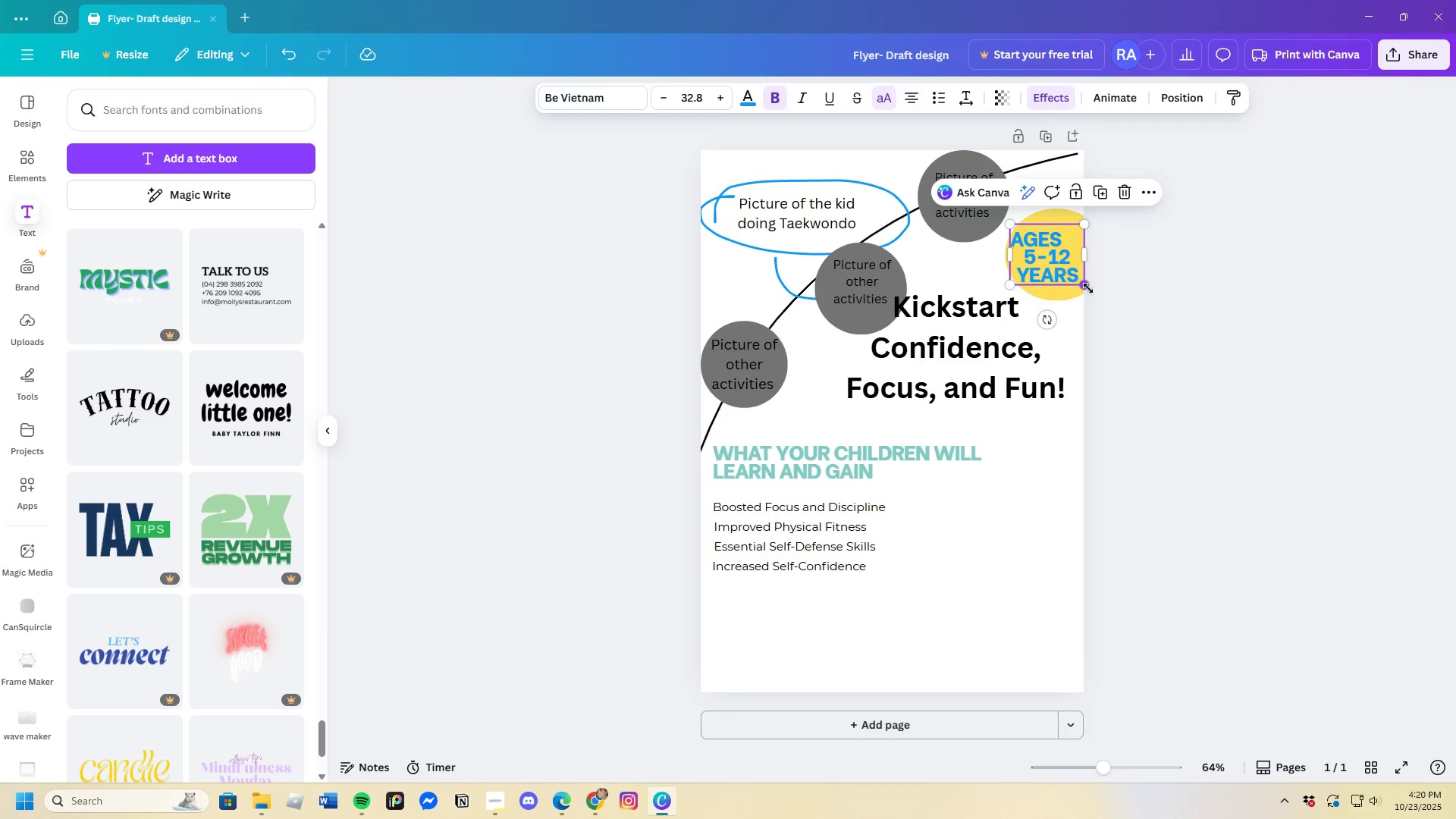 
left_click_drag(start_coordinate=[1088, 287], to_coordinate=[1080, 284])
 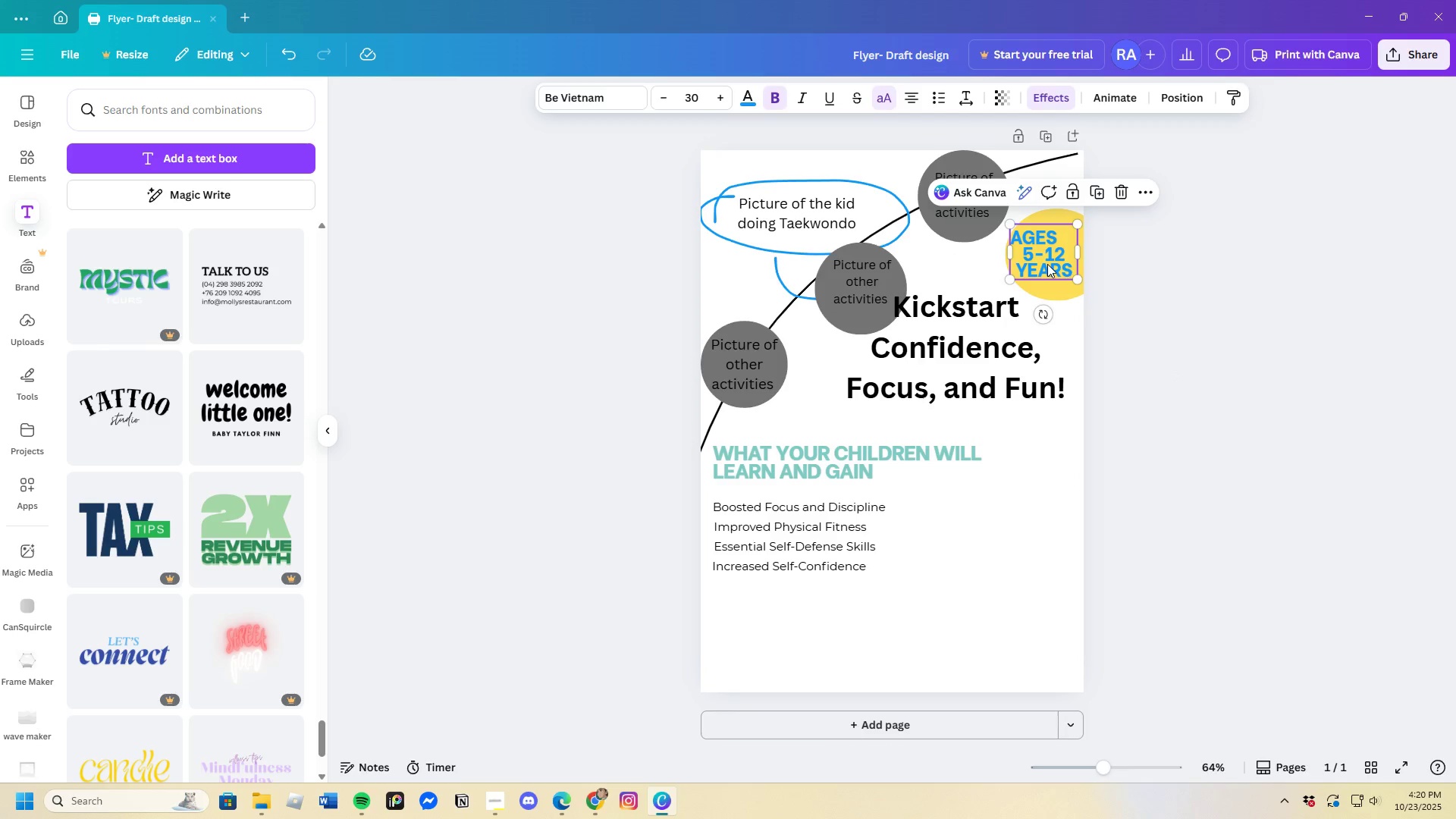 
left_click_drag(start_coordinate=[1047, 264], to_coordinate=[1056, 267])
 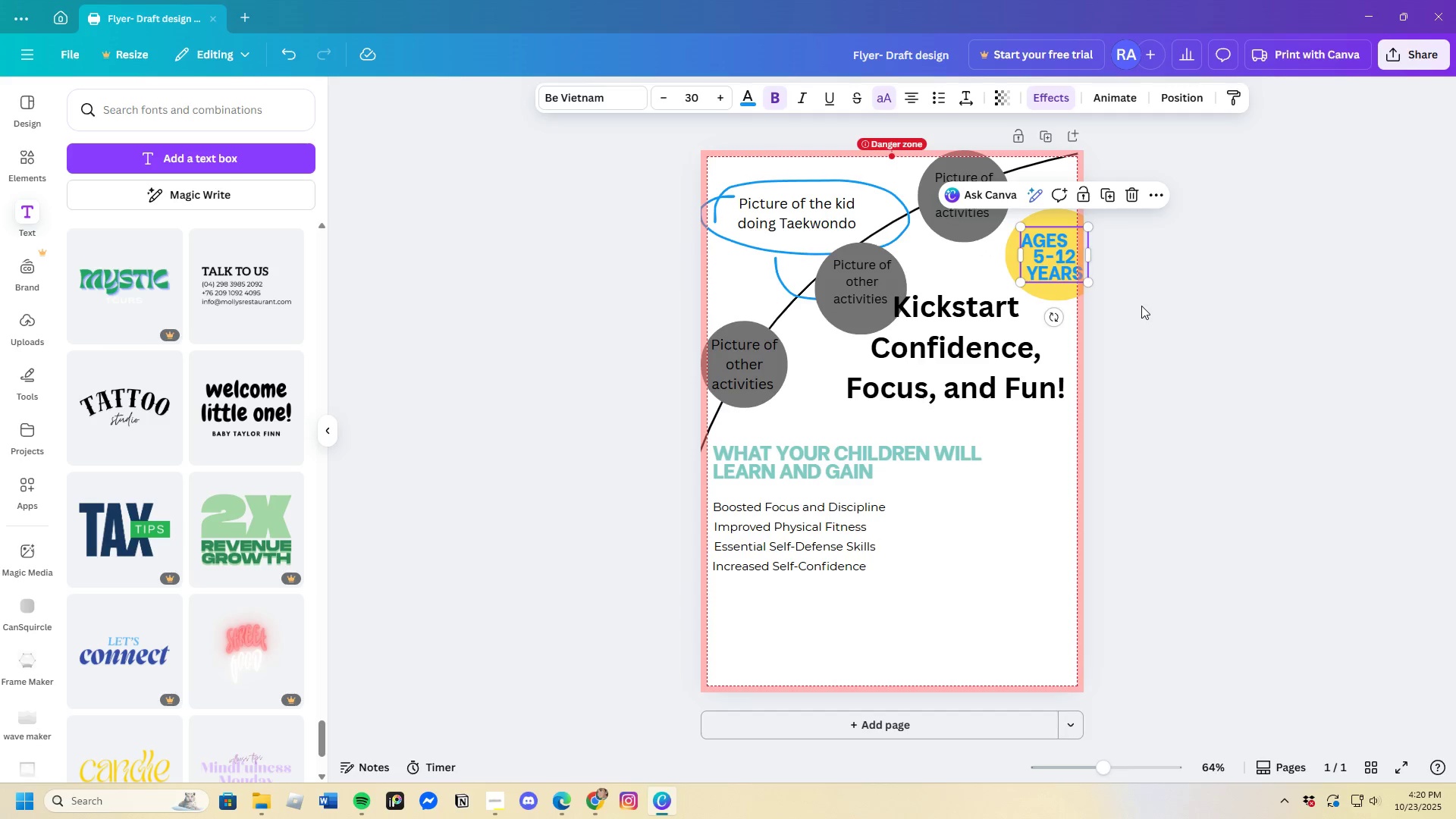 
left_click([1141, 306])
 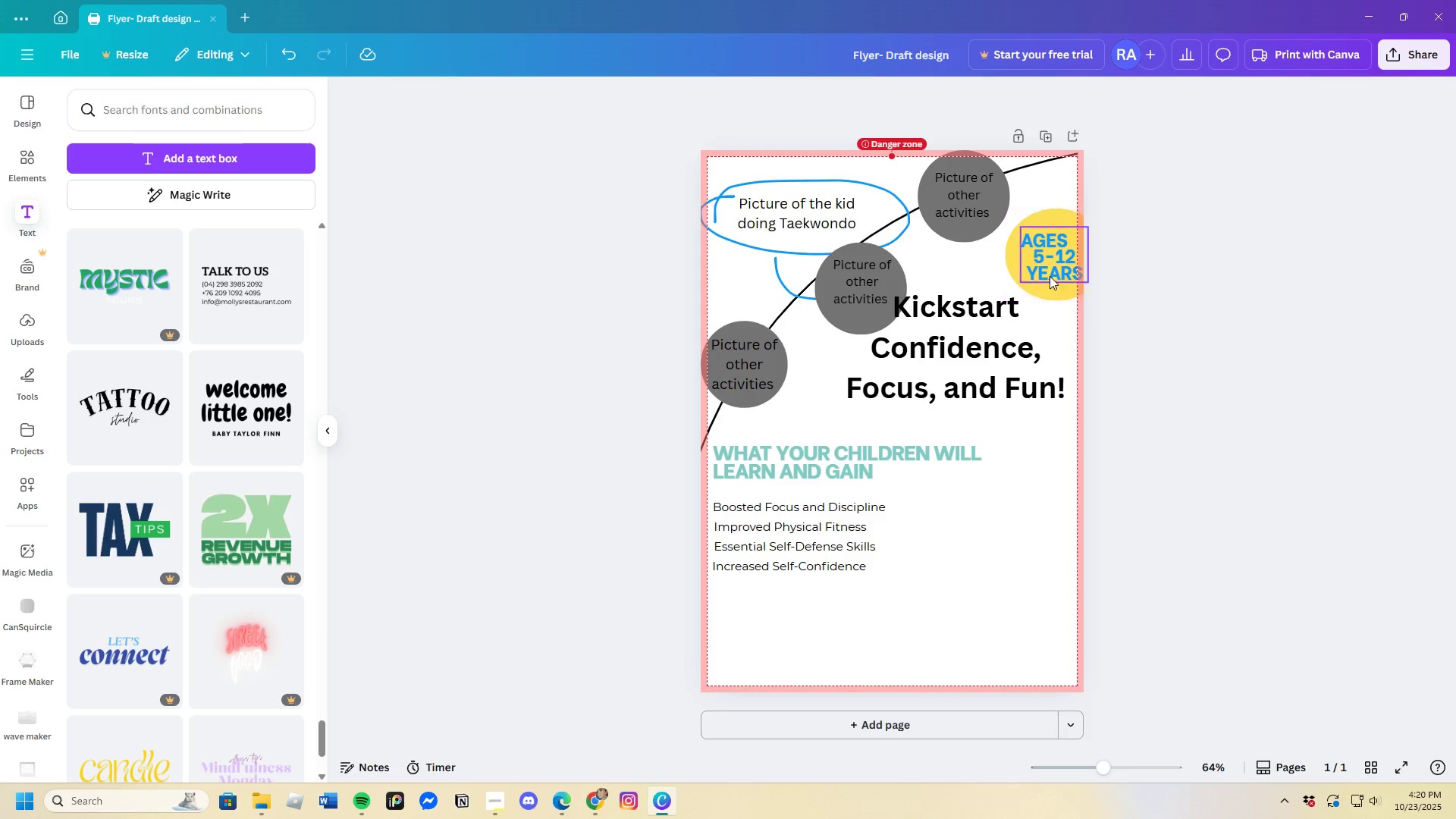 
left_click([1056, 271])
 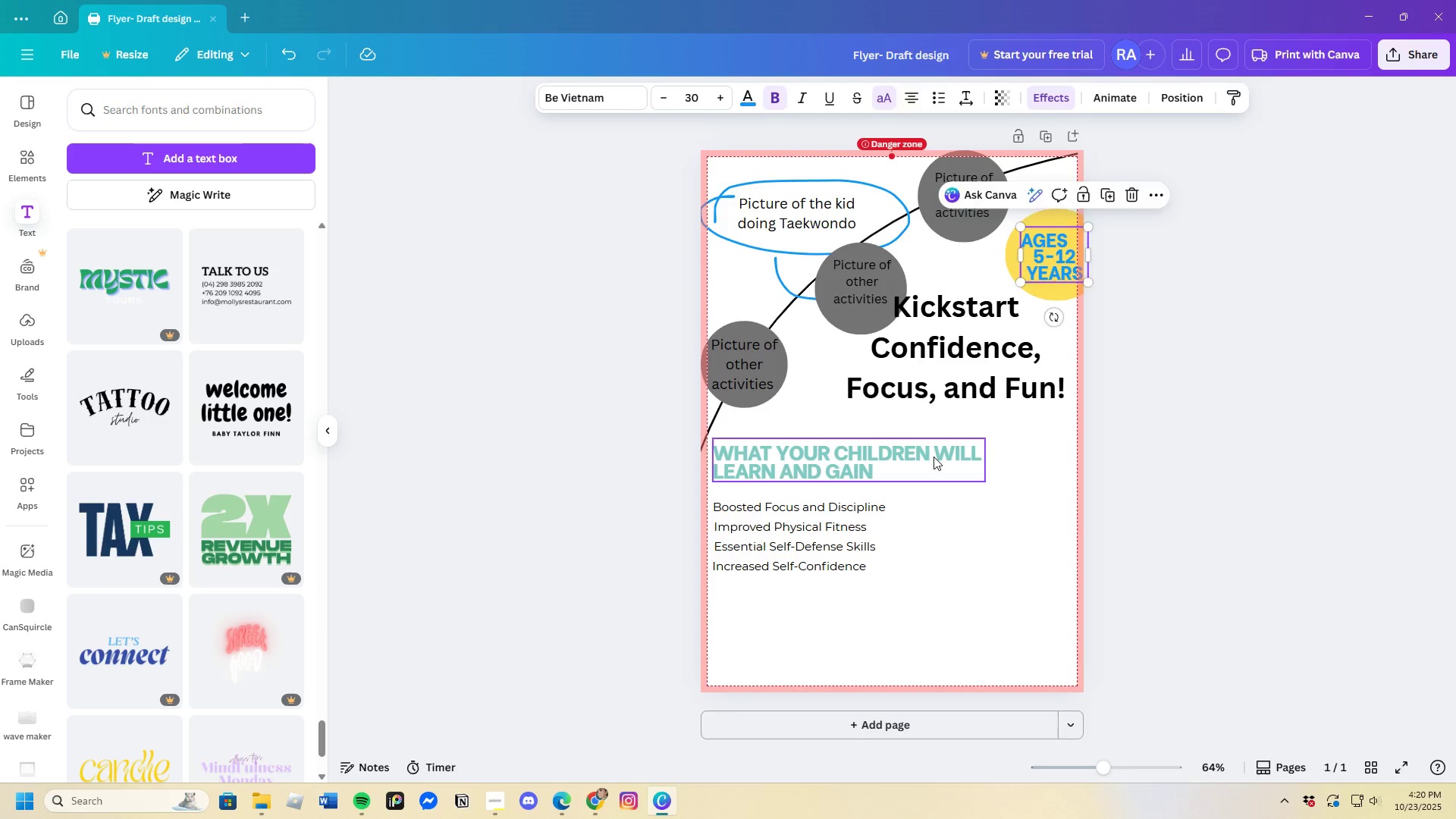 
double_click([934, 457])
 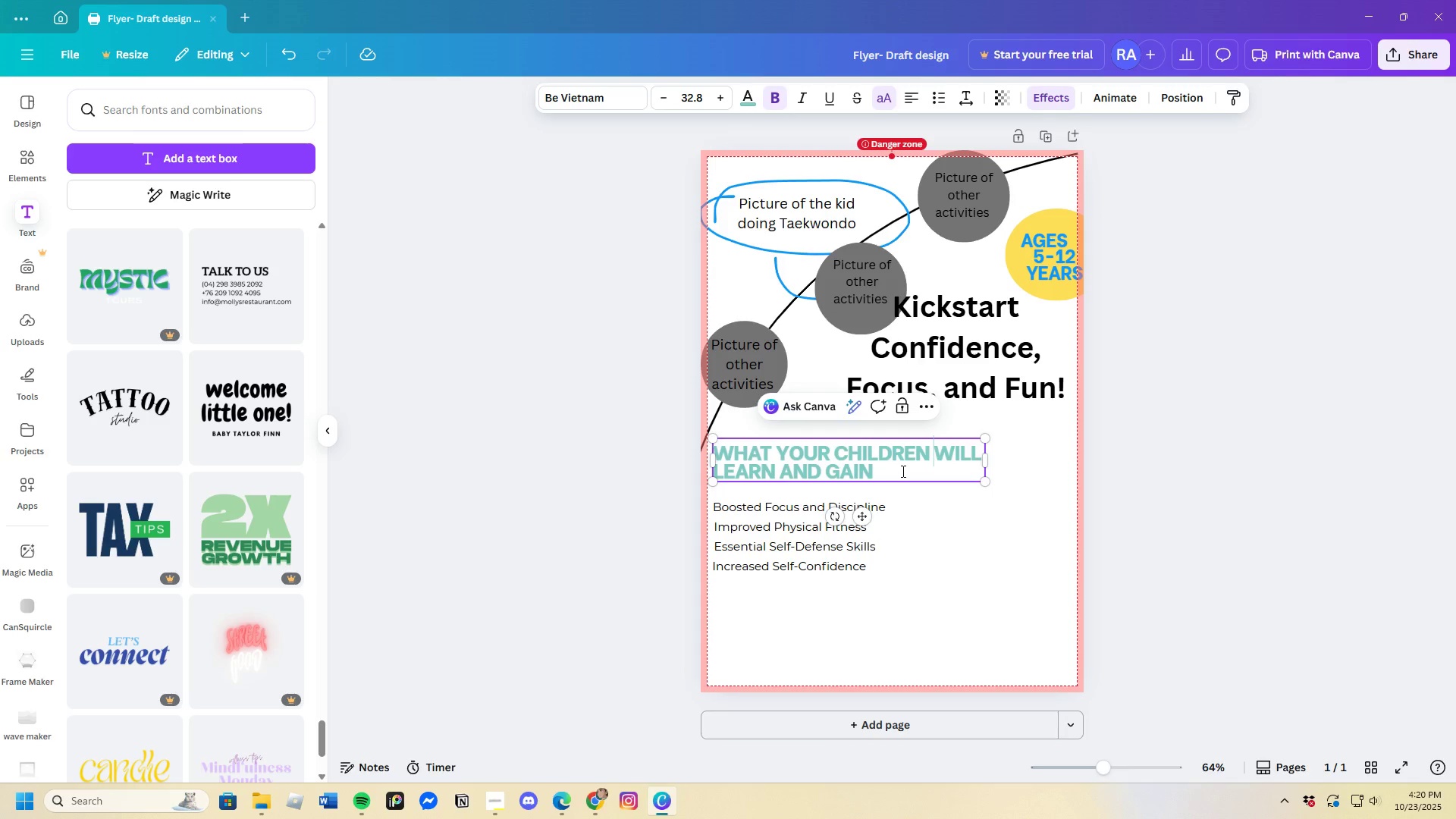 
left_click_drag(start_coordinate=[902, 471], to_coordinate=[711, 449])
 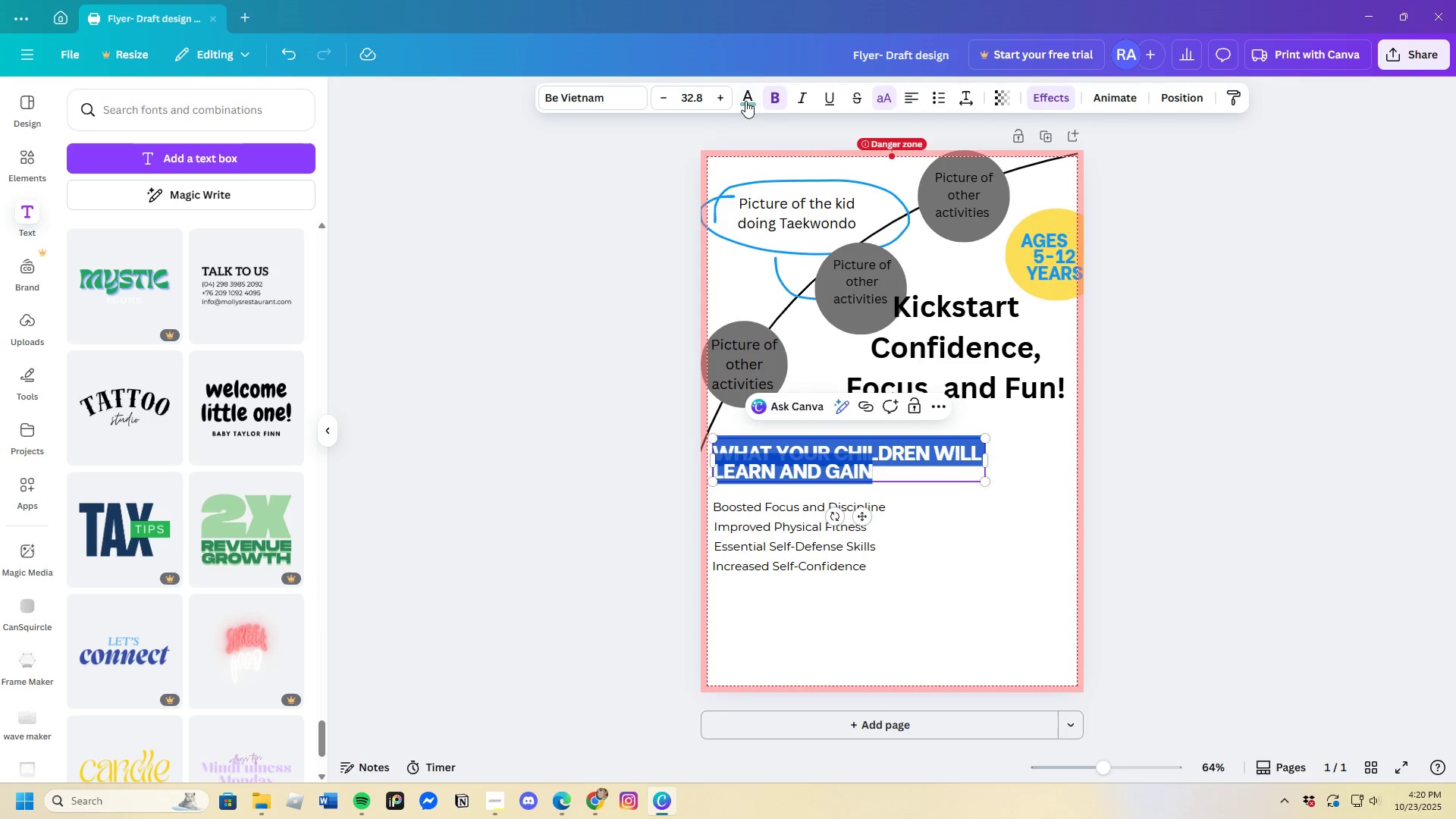 
left_click([745, 101])
 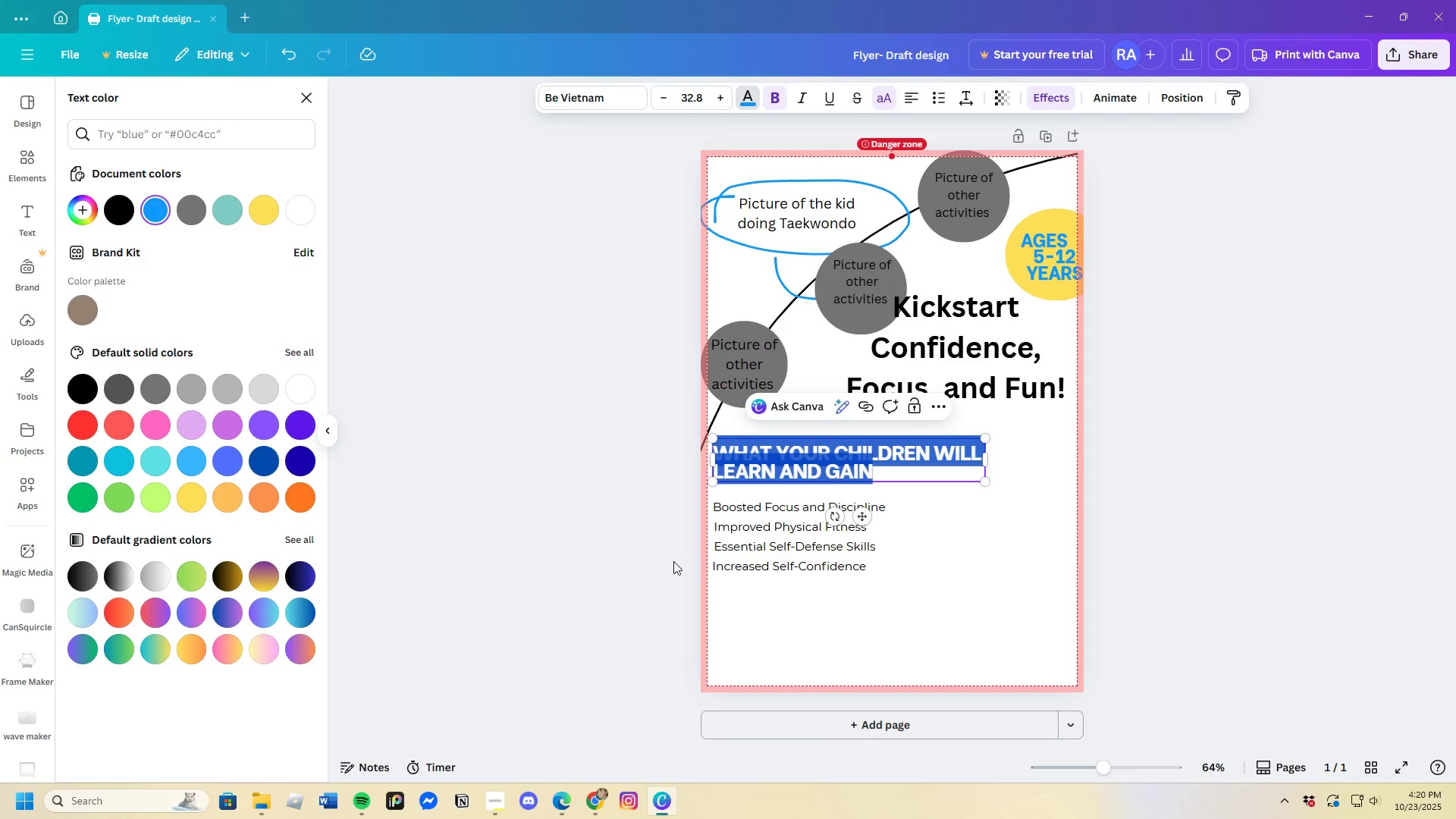 
left_click([841, 595])
 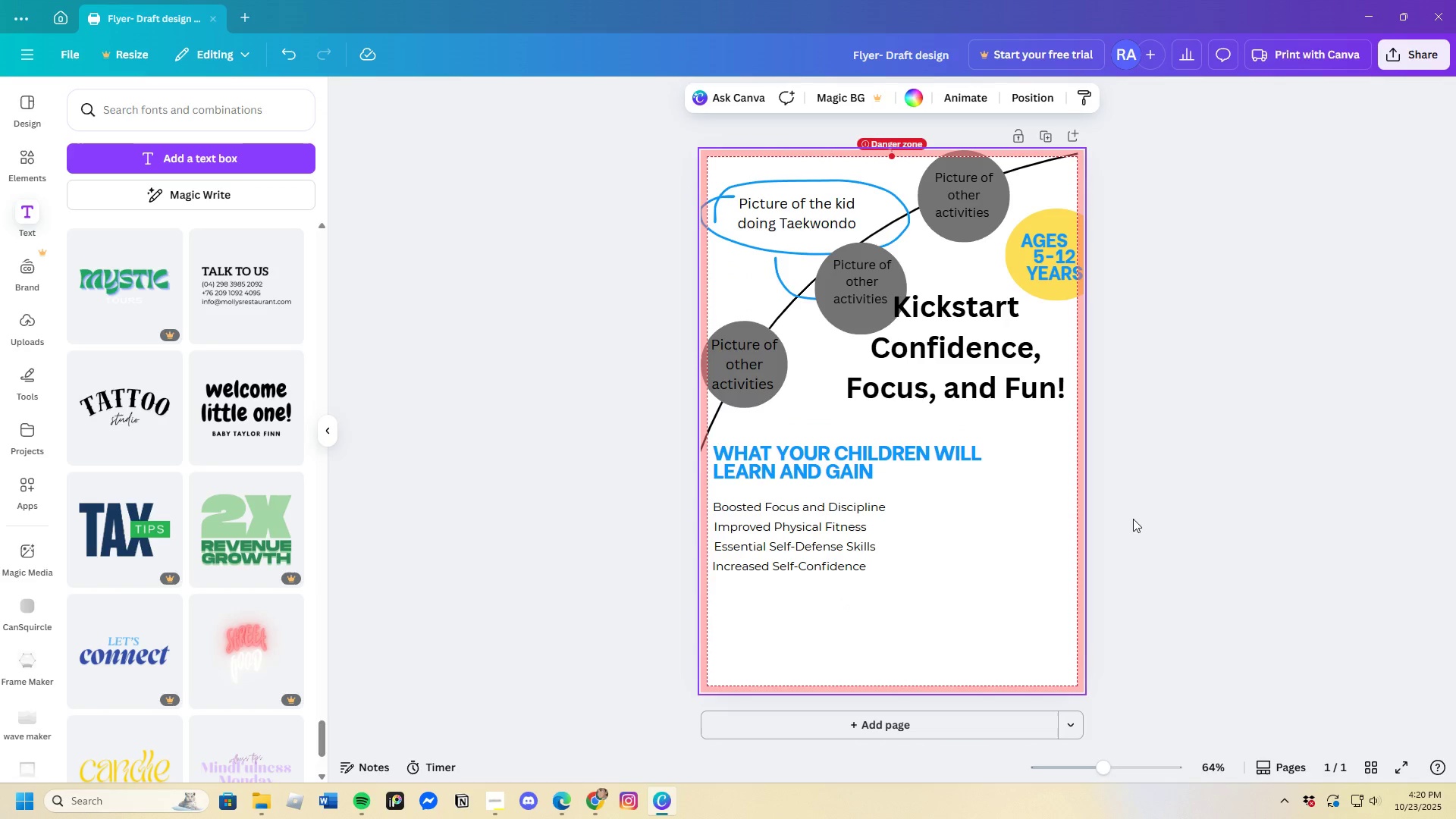 
left_click([1162, 513])
 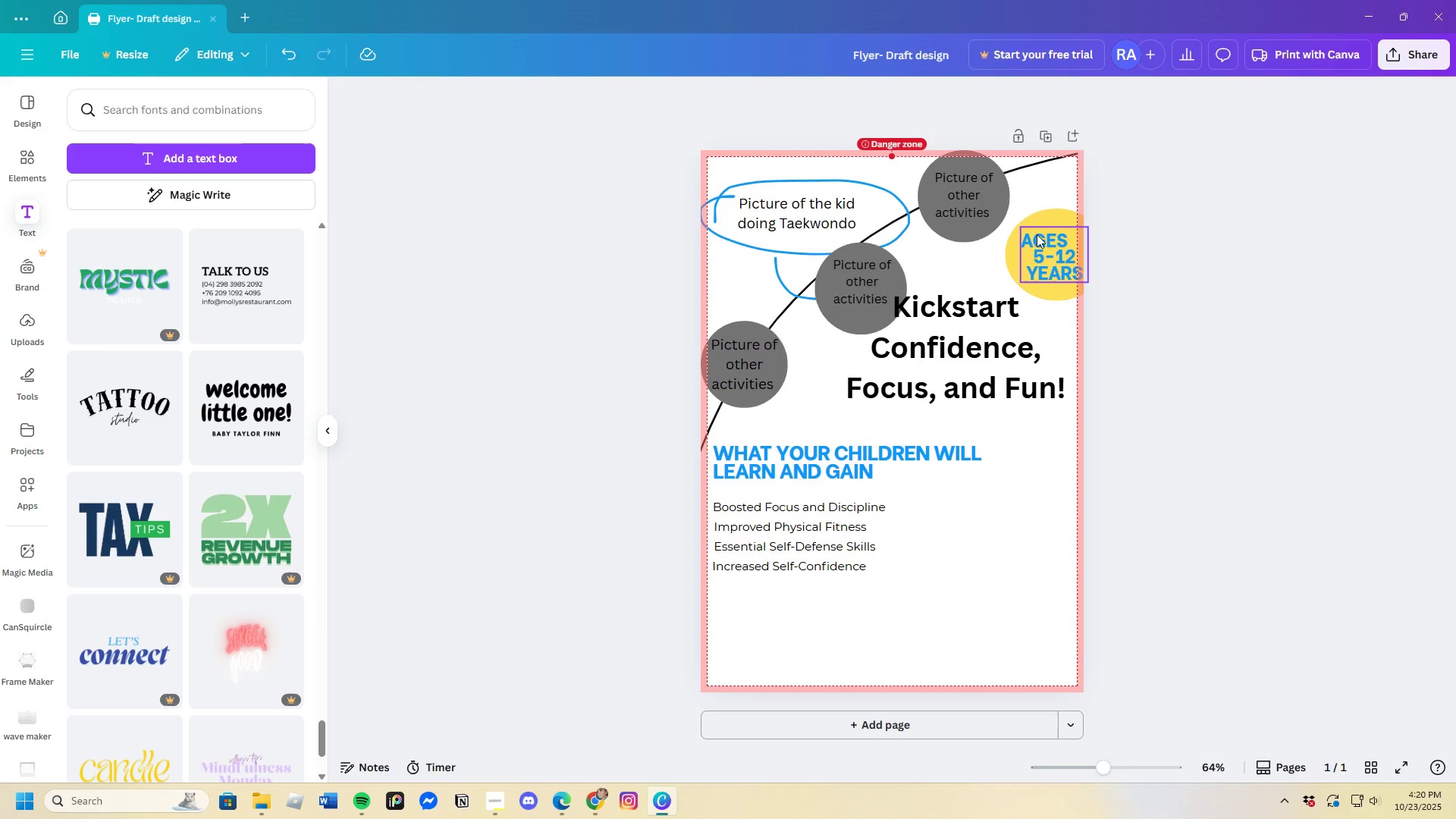 
left_click([1036, 243])
 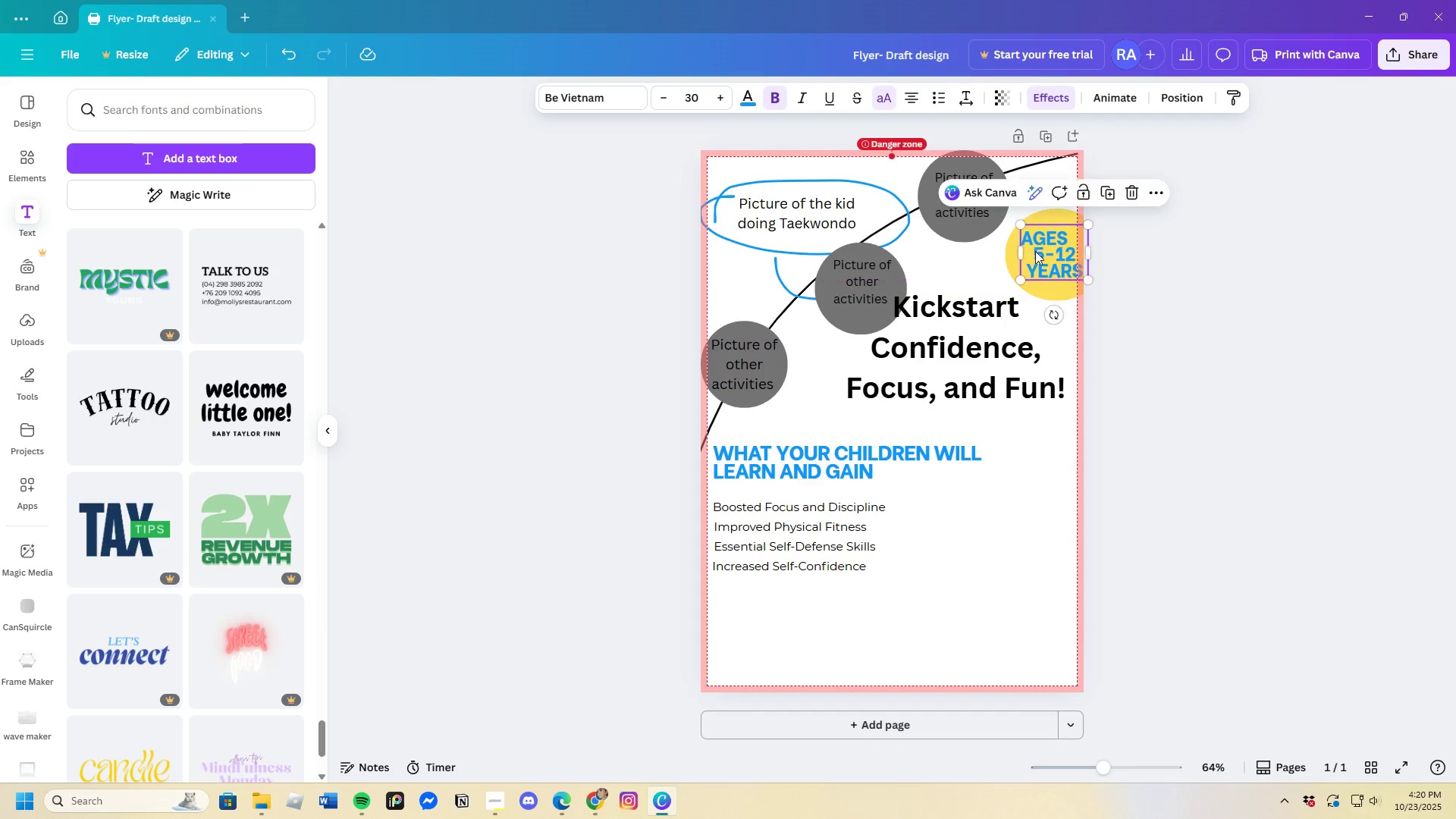 
left_click([1153, 318])
 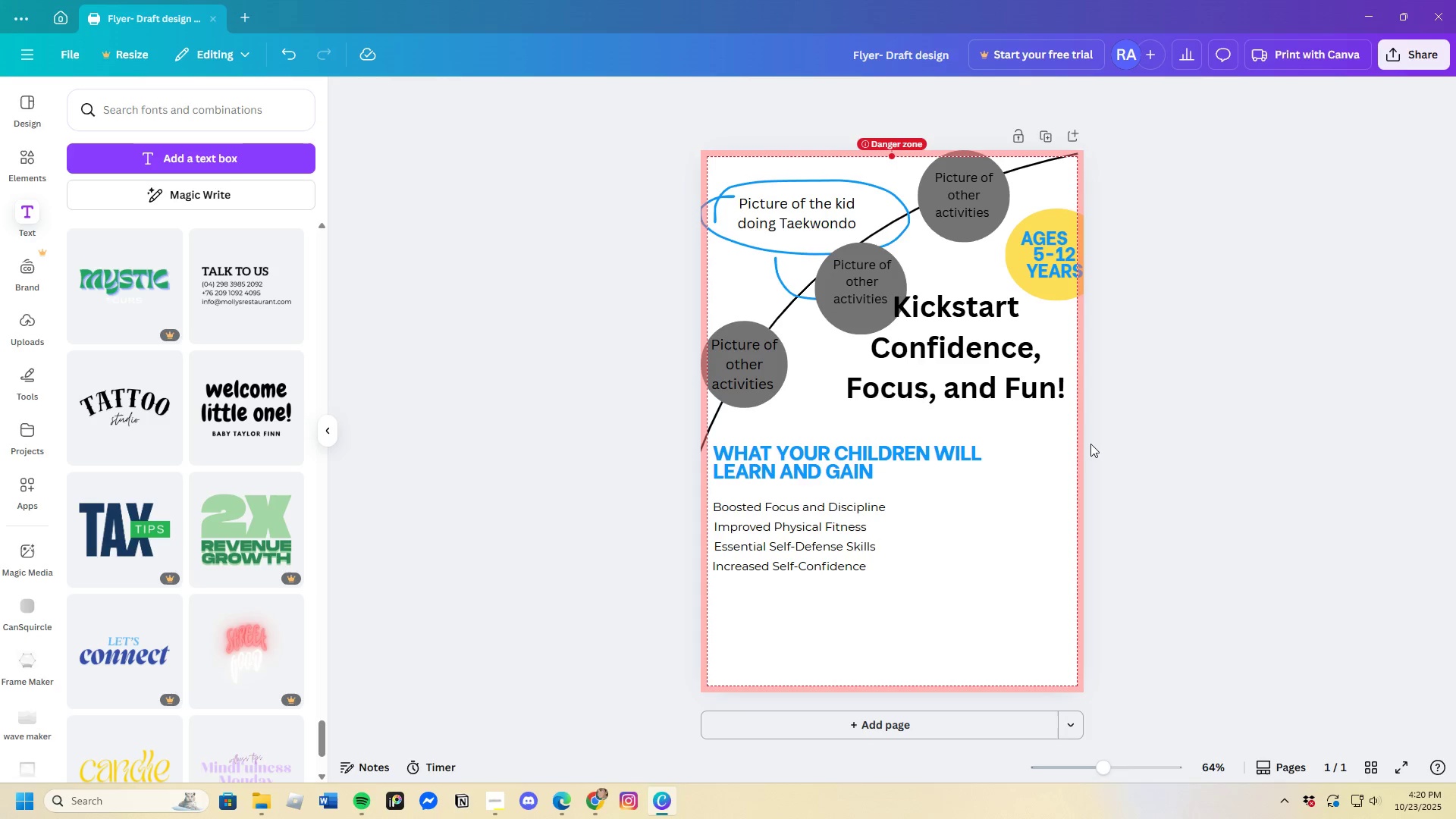 
scroll: coordinate [1089, 448], scroll_direction: down, amount: 3.0
 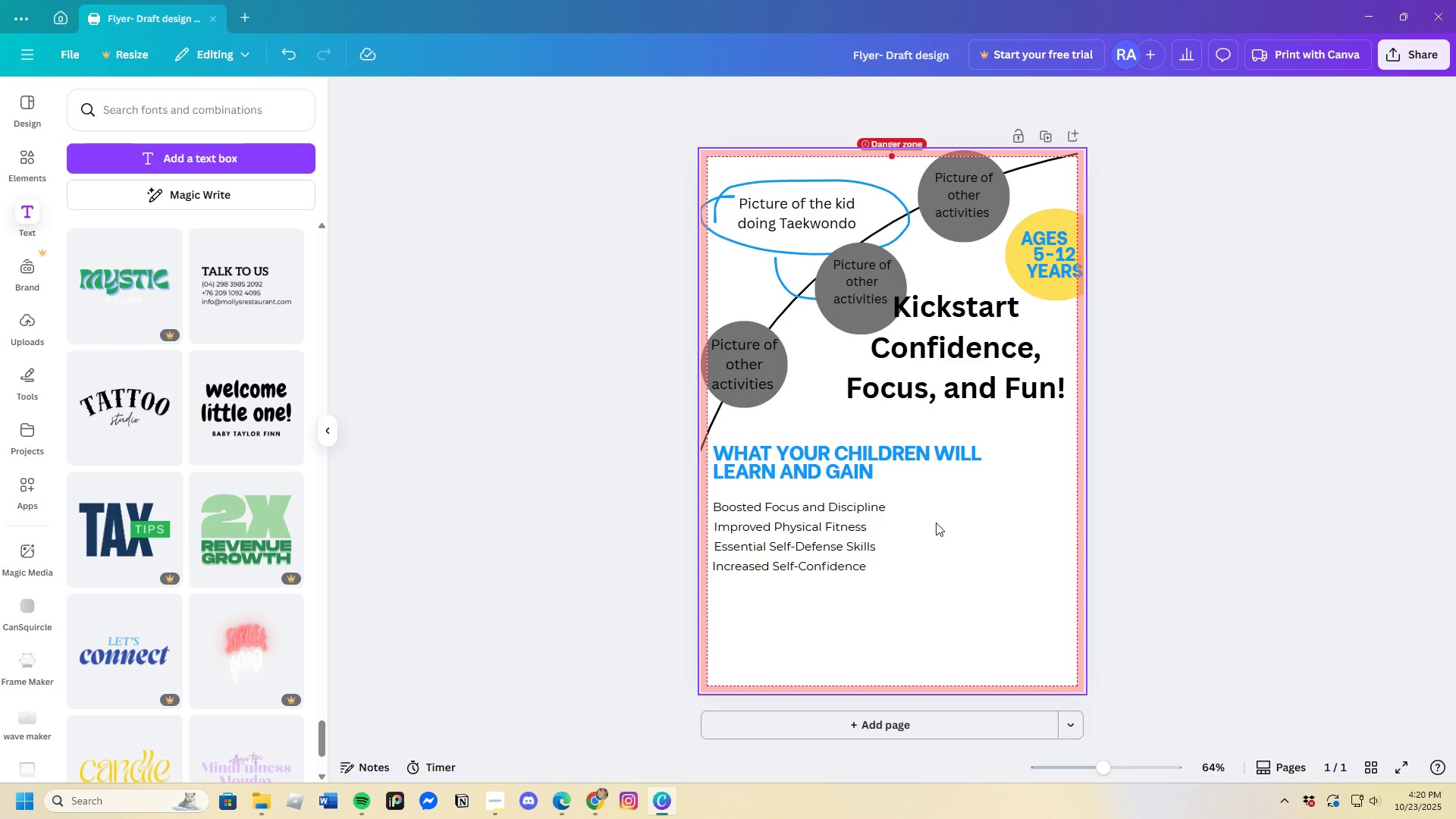 
wait(13.41)
 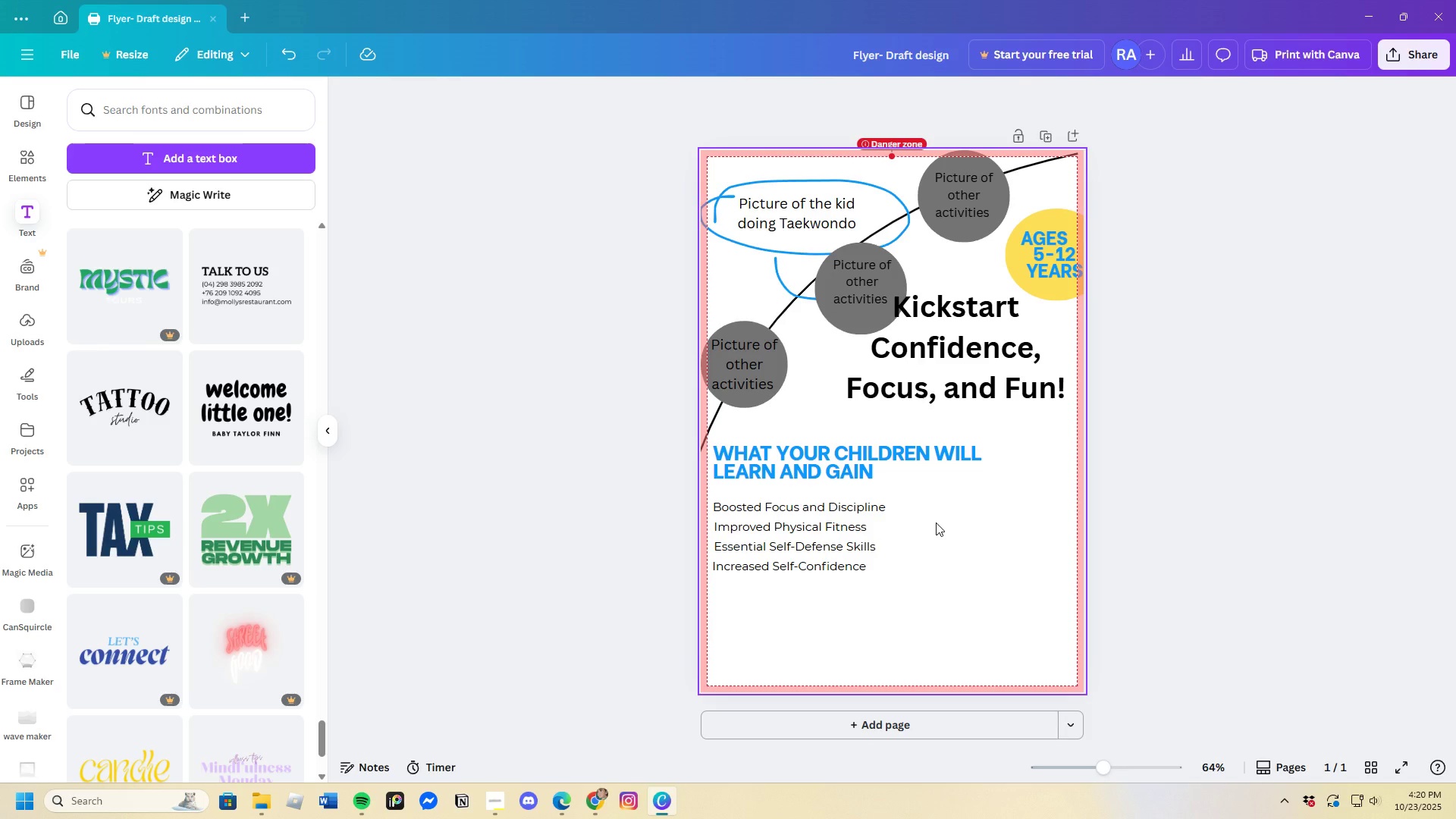 
left_click([34, 158])
 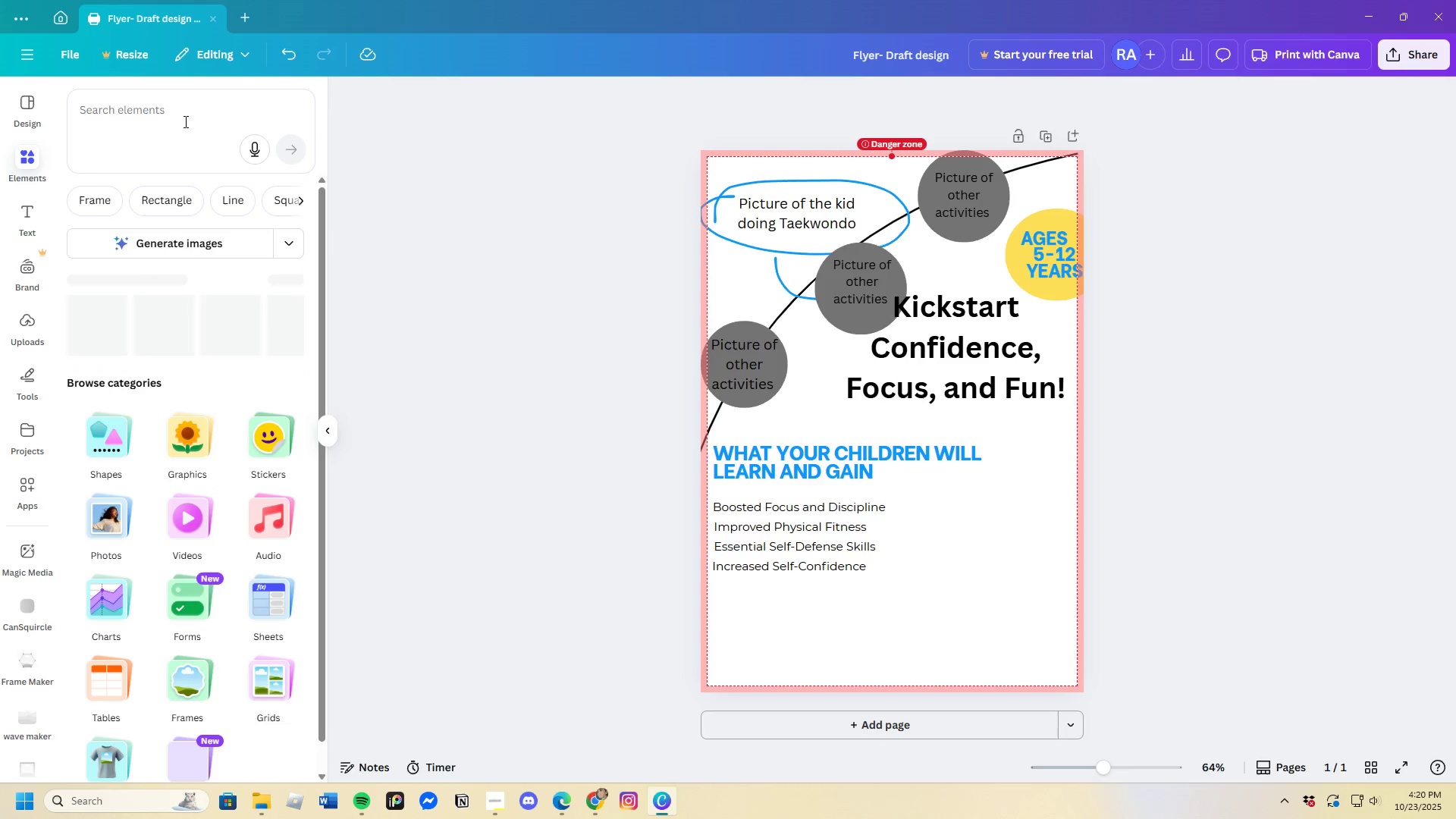 
left_click([184, 121])
 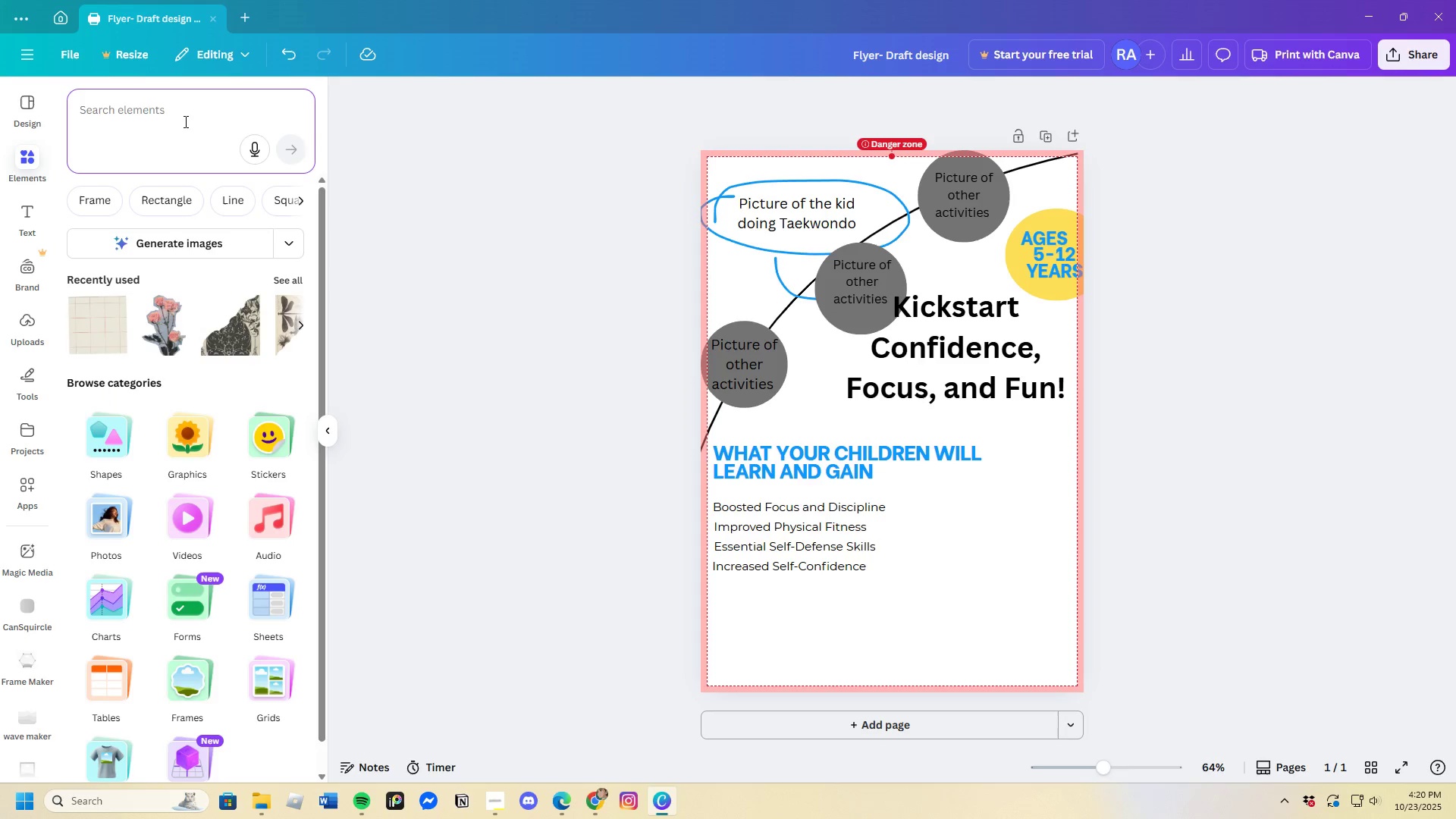 
type(Date ic)
 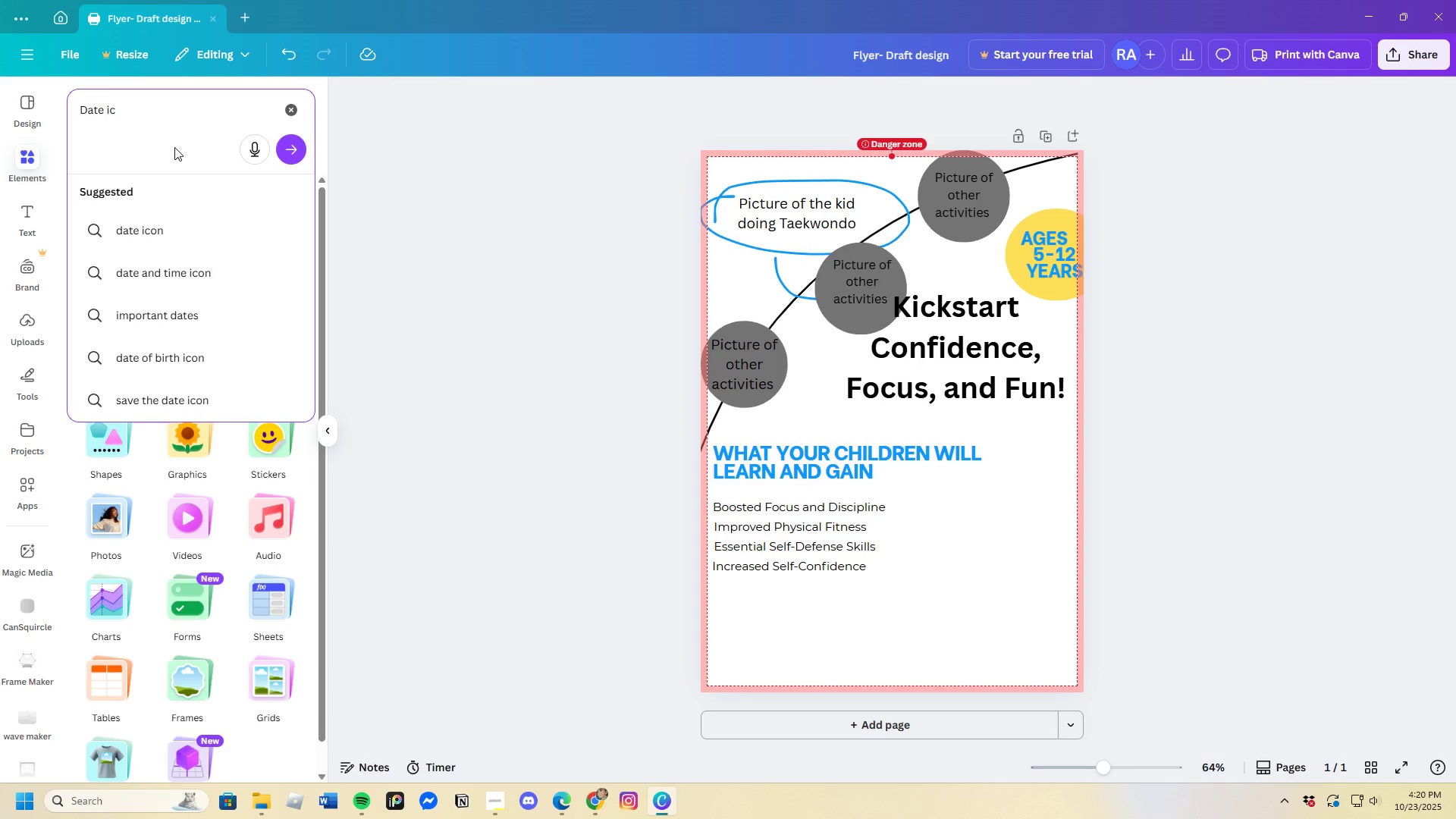 
left_click([174, 223])
 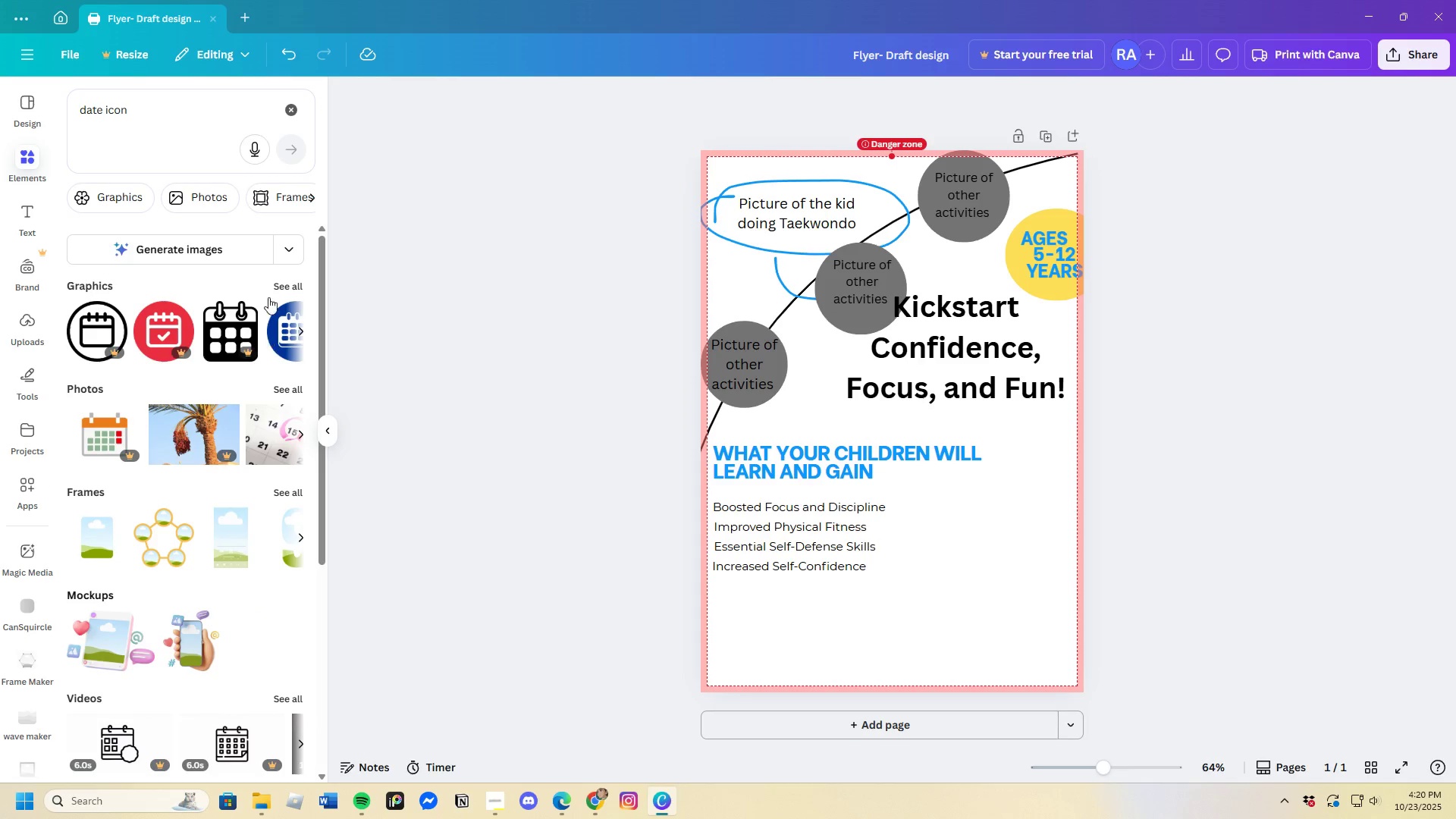 
left_click([119, 199])
 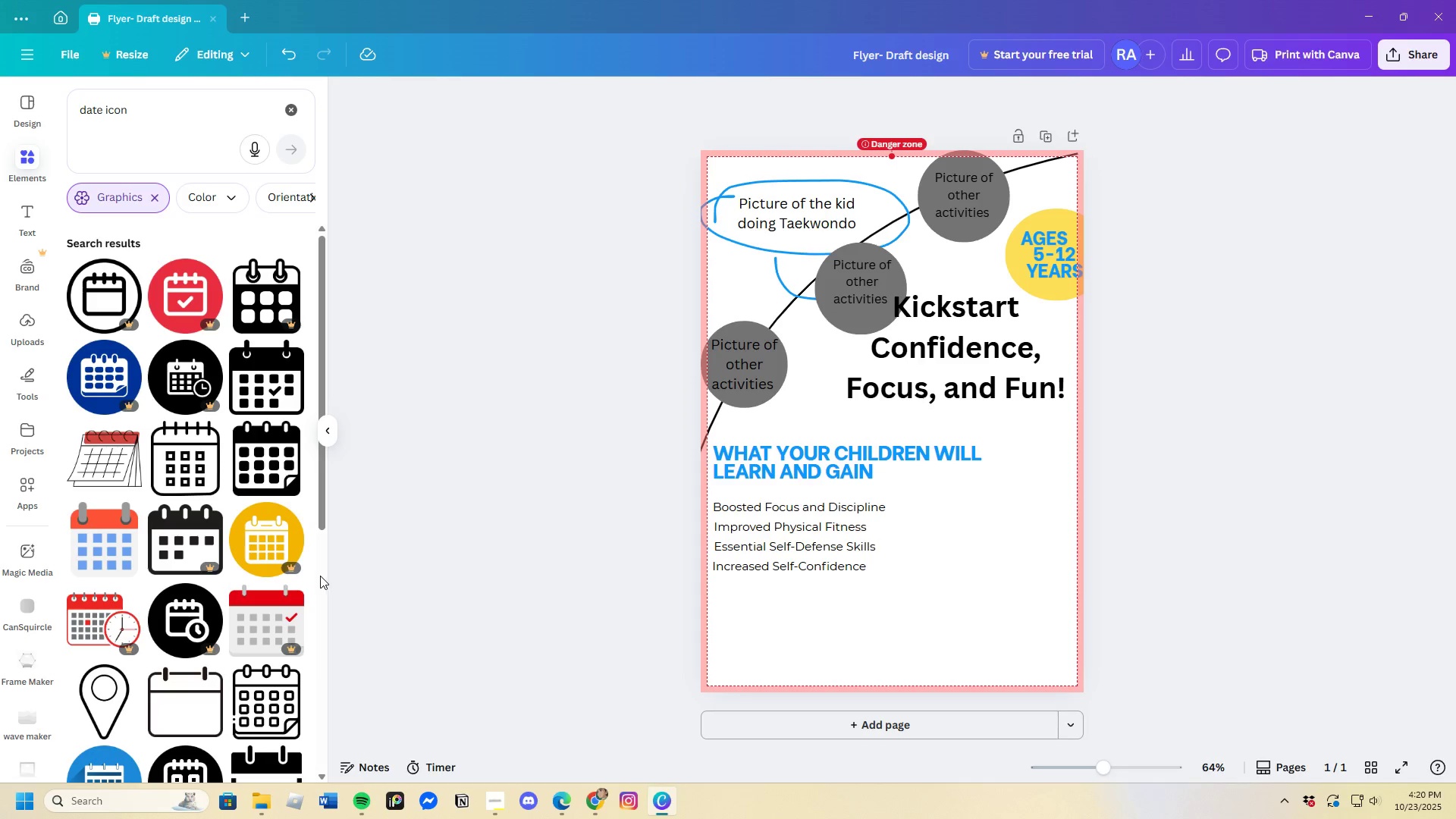 
scroll: coordinate [163, 659], scroll_direction: down, amount: 4.0
 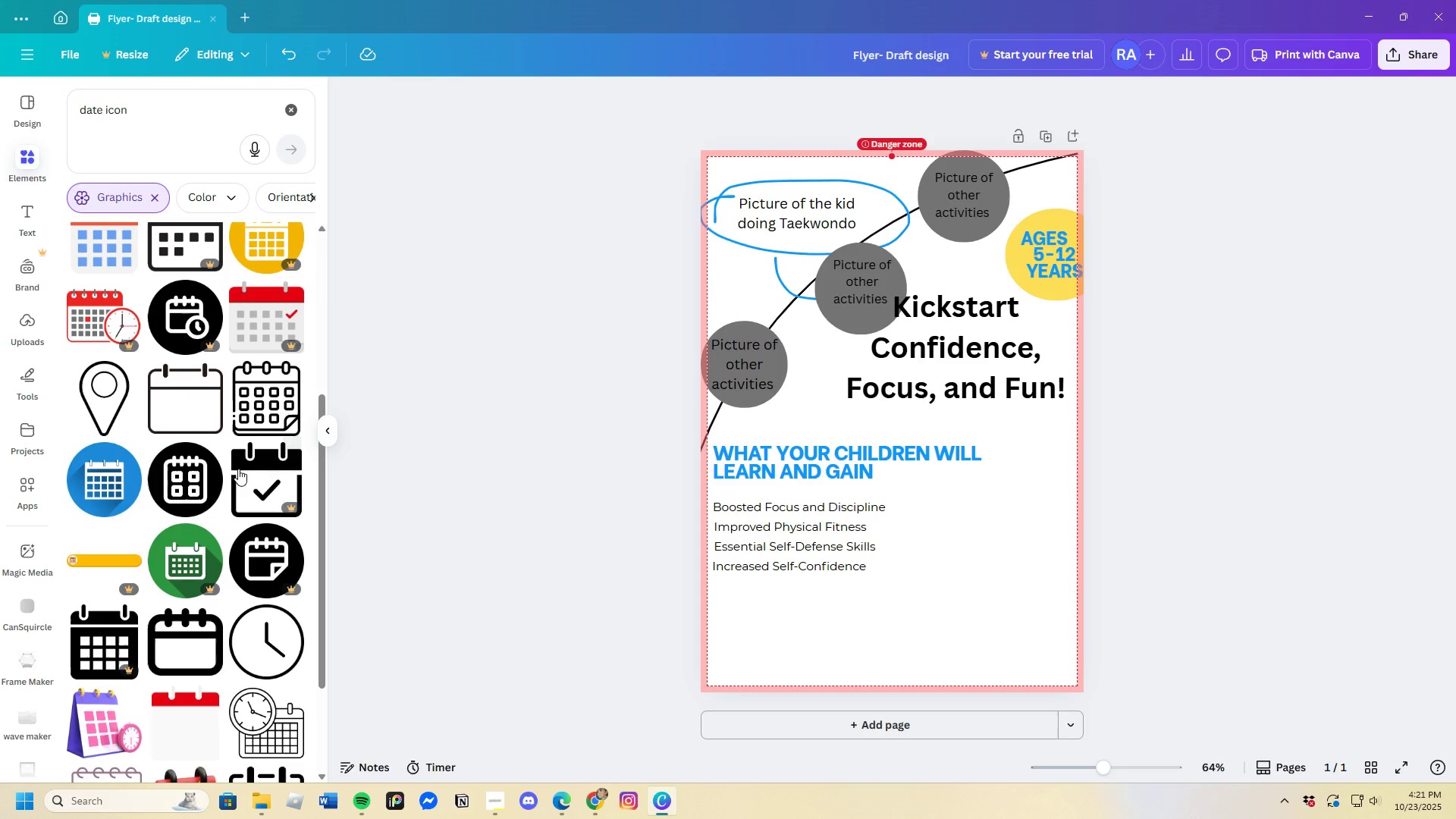 
left_click([256, 413])
 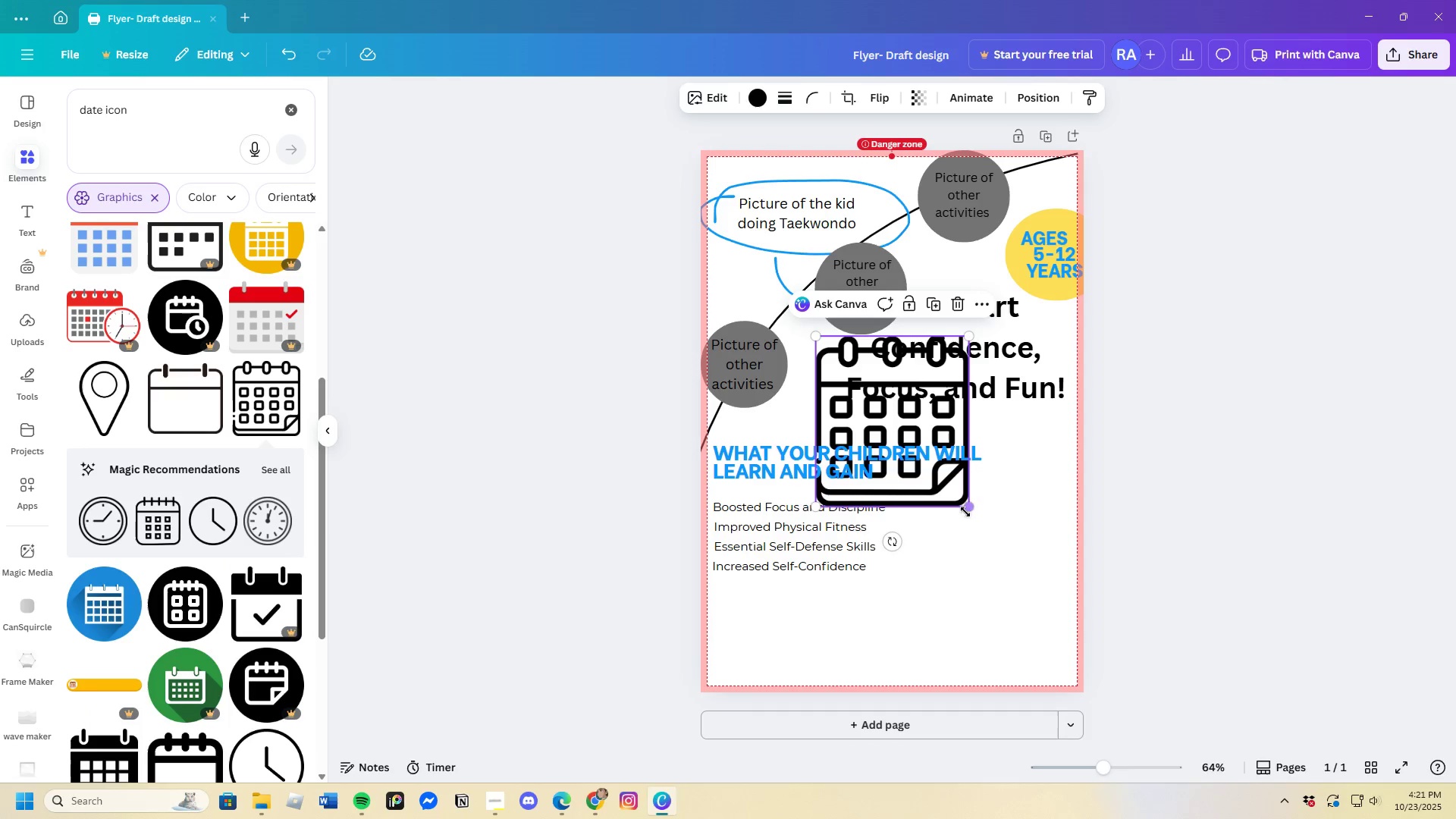 
left_click_drag(start_coordinate=[967, 508], to_coordinate=[862, 342])
 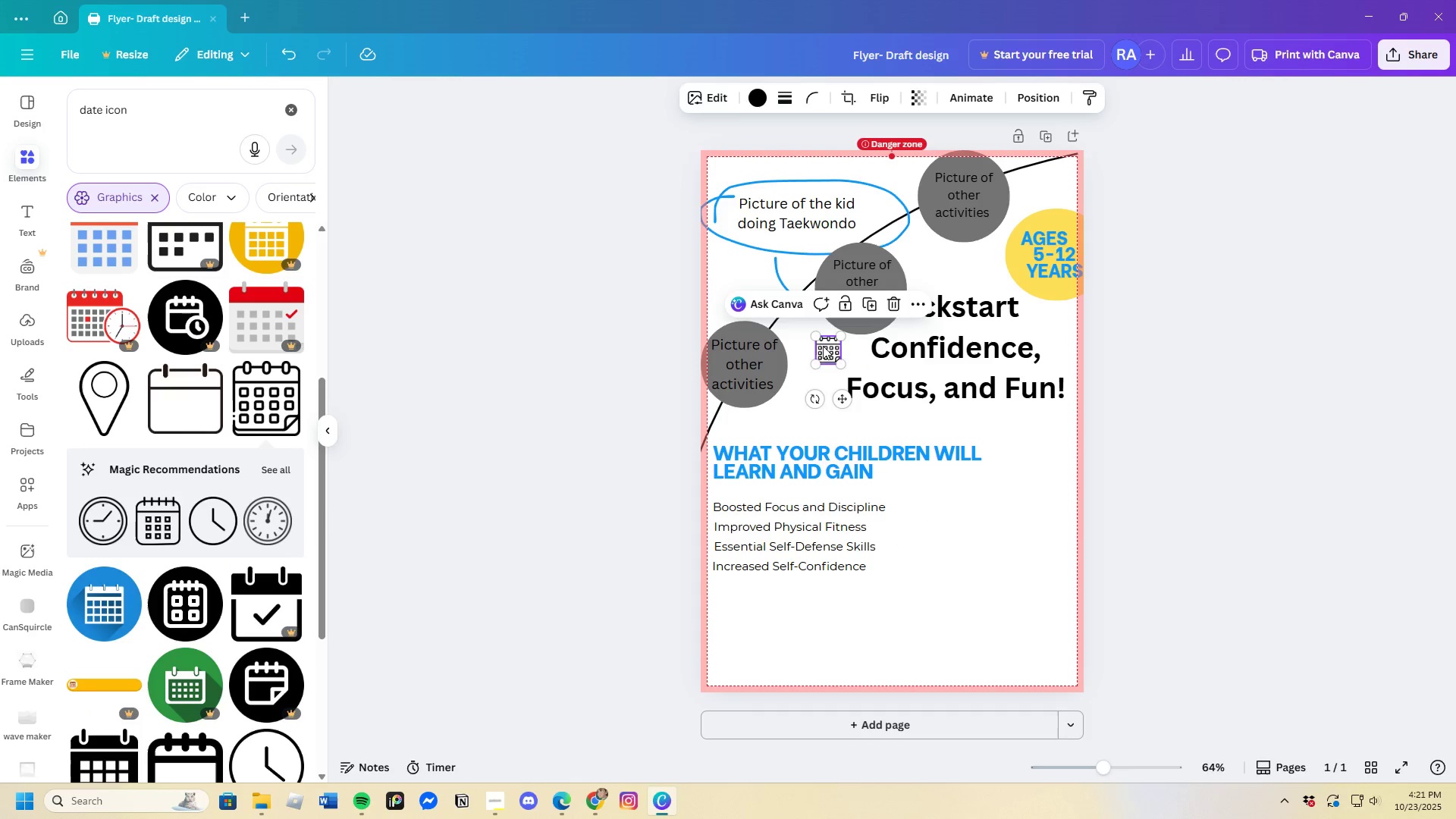 
left_click_drag(start_coordinate=[824, 347], to_coordinate=[935, 513])
 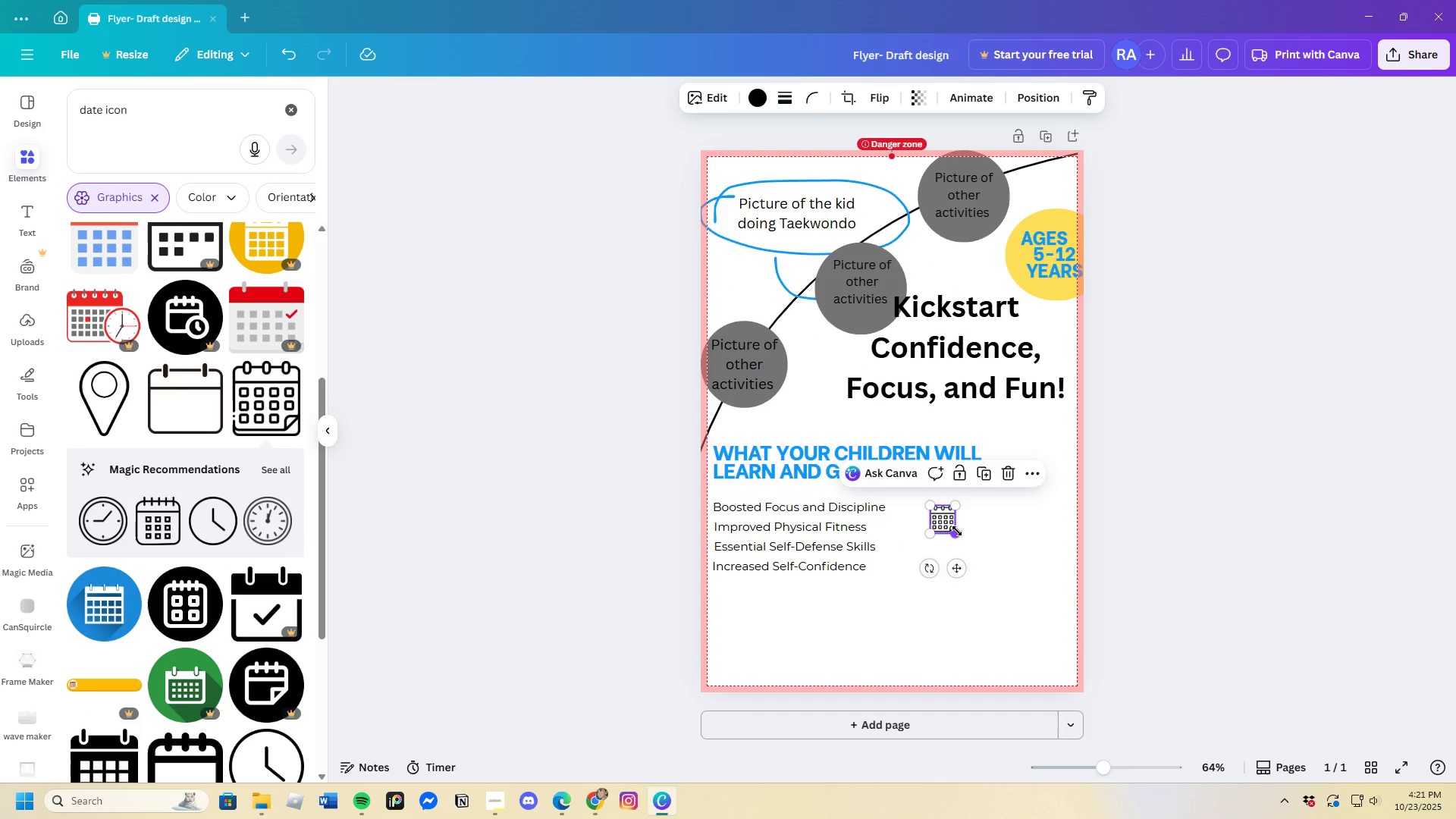 
left_click_drag(start_coordinate=[957, 531], to_coordinate=[954, 526])
 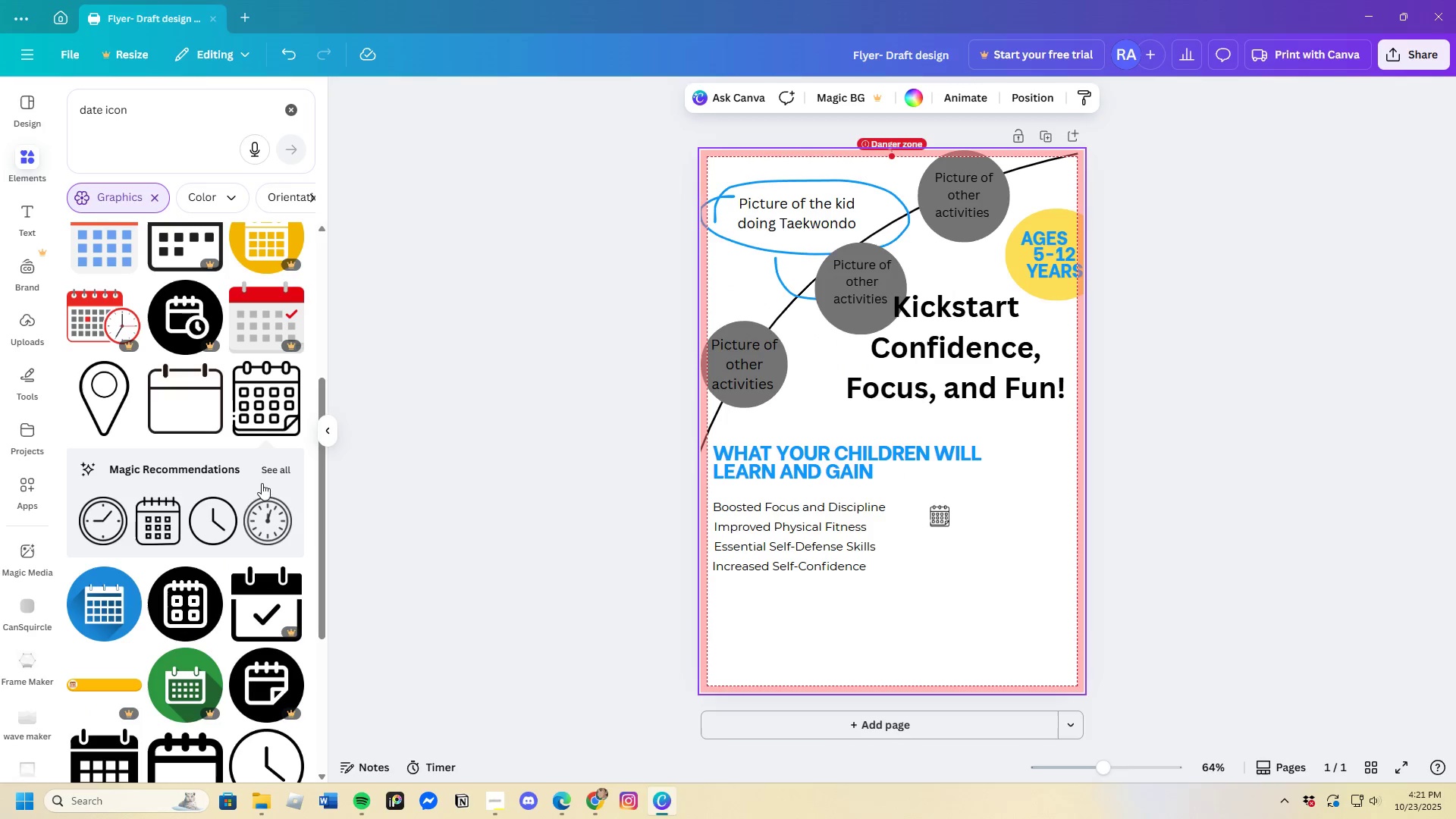 
left_click([274, 469])
 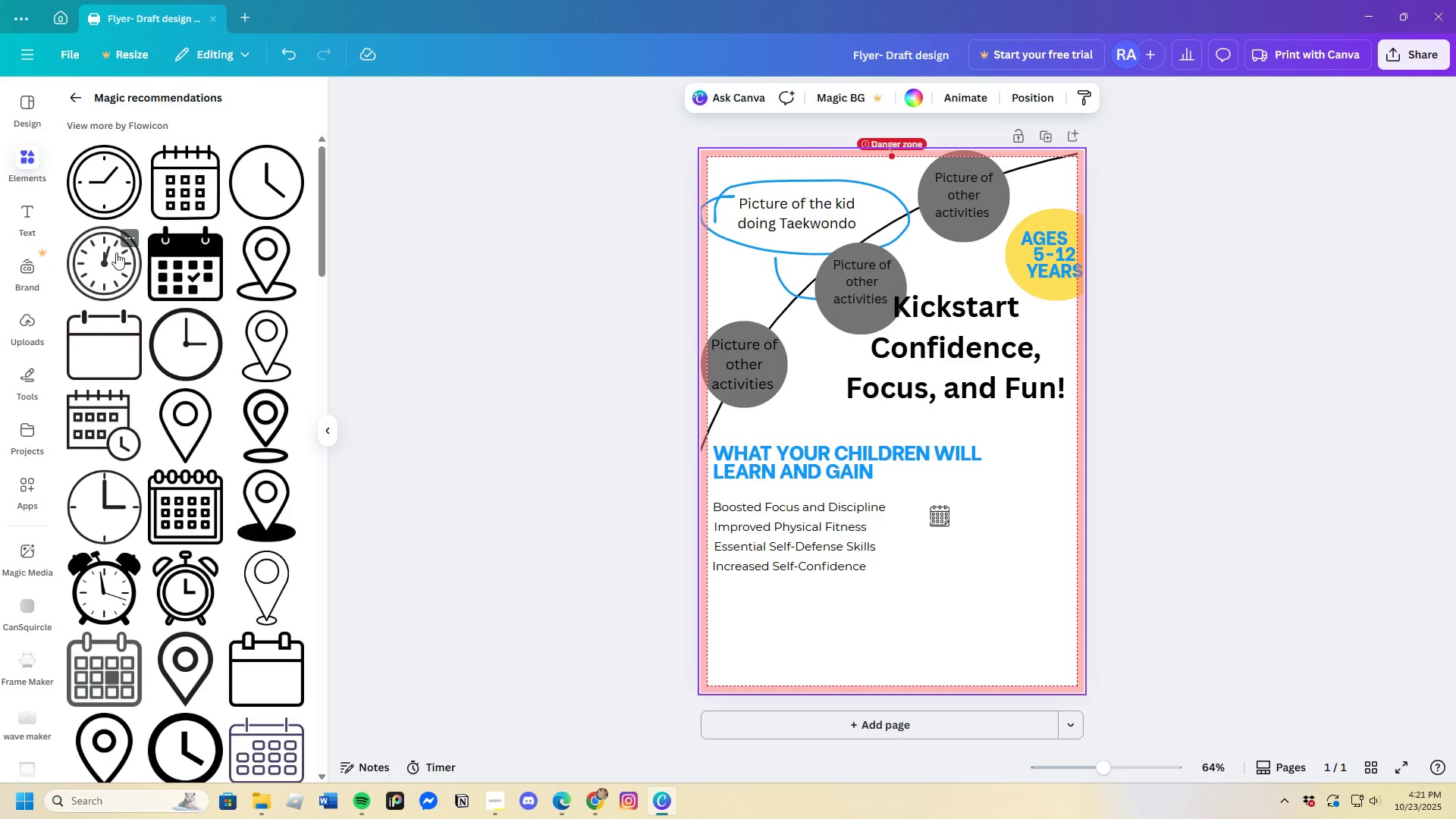 
left_click([100, 193])
 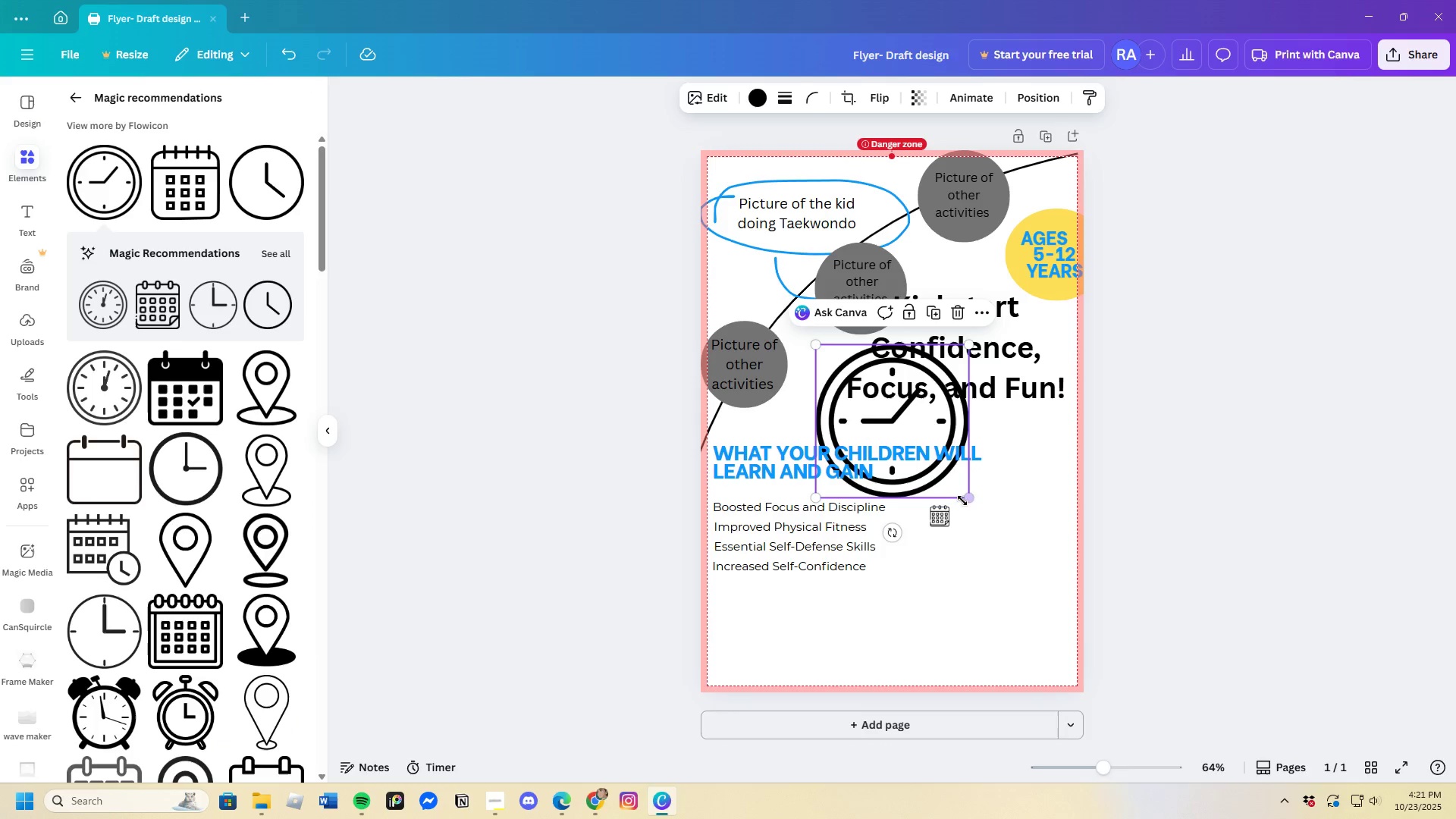 
left_click_drag(start_coordinate=[964, 498], to_coordinate=[837, 374])
 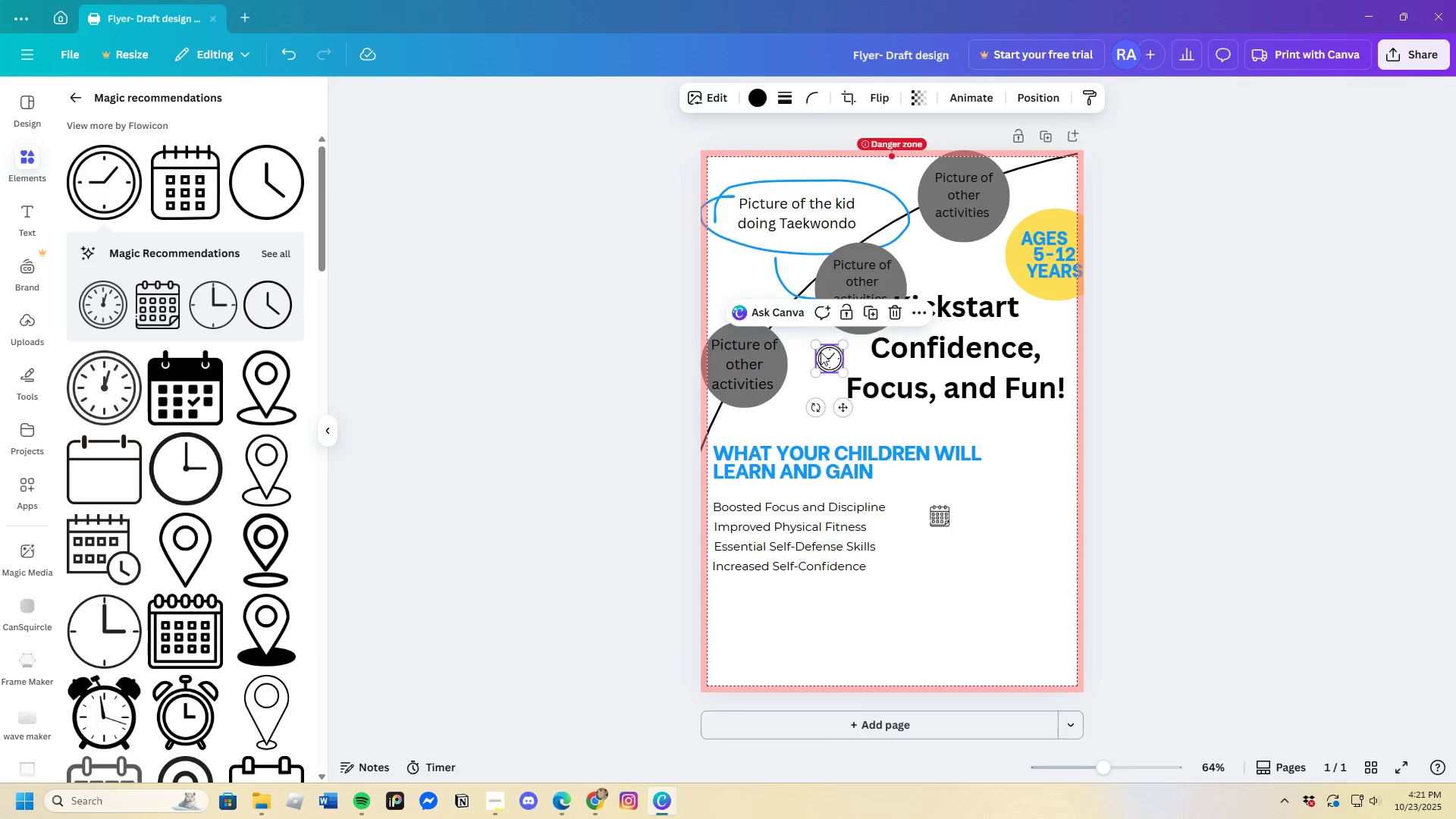 
left_click_drag(start_coordinate=[821, 352], to_coordinate=[932, 546])
 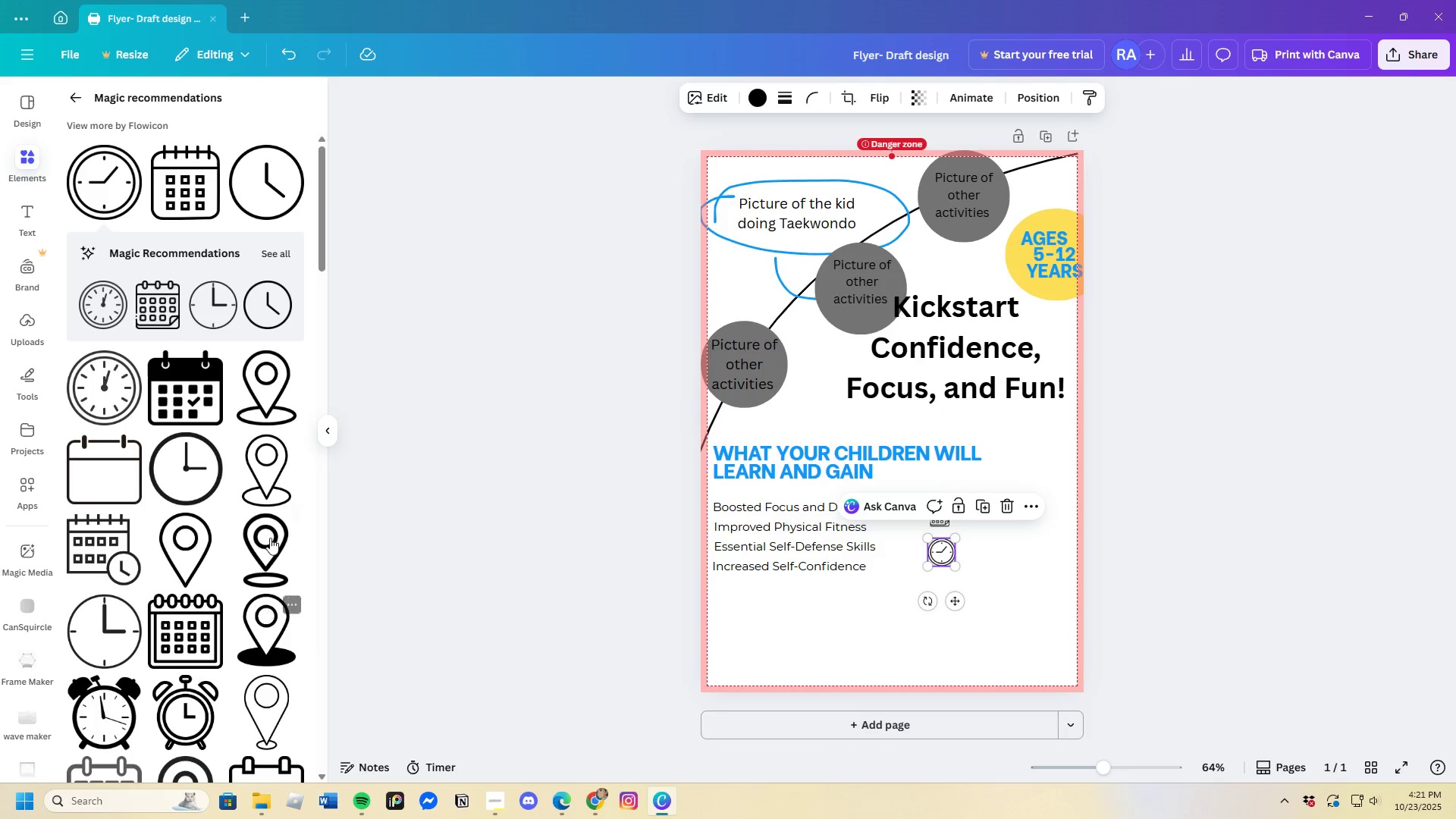 
left_click([259, 411])
 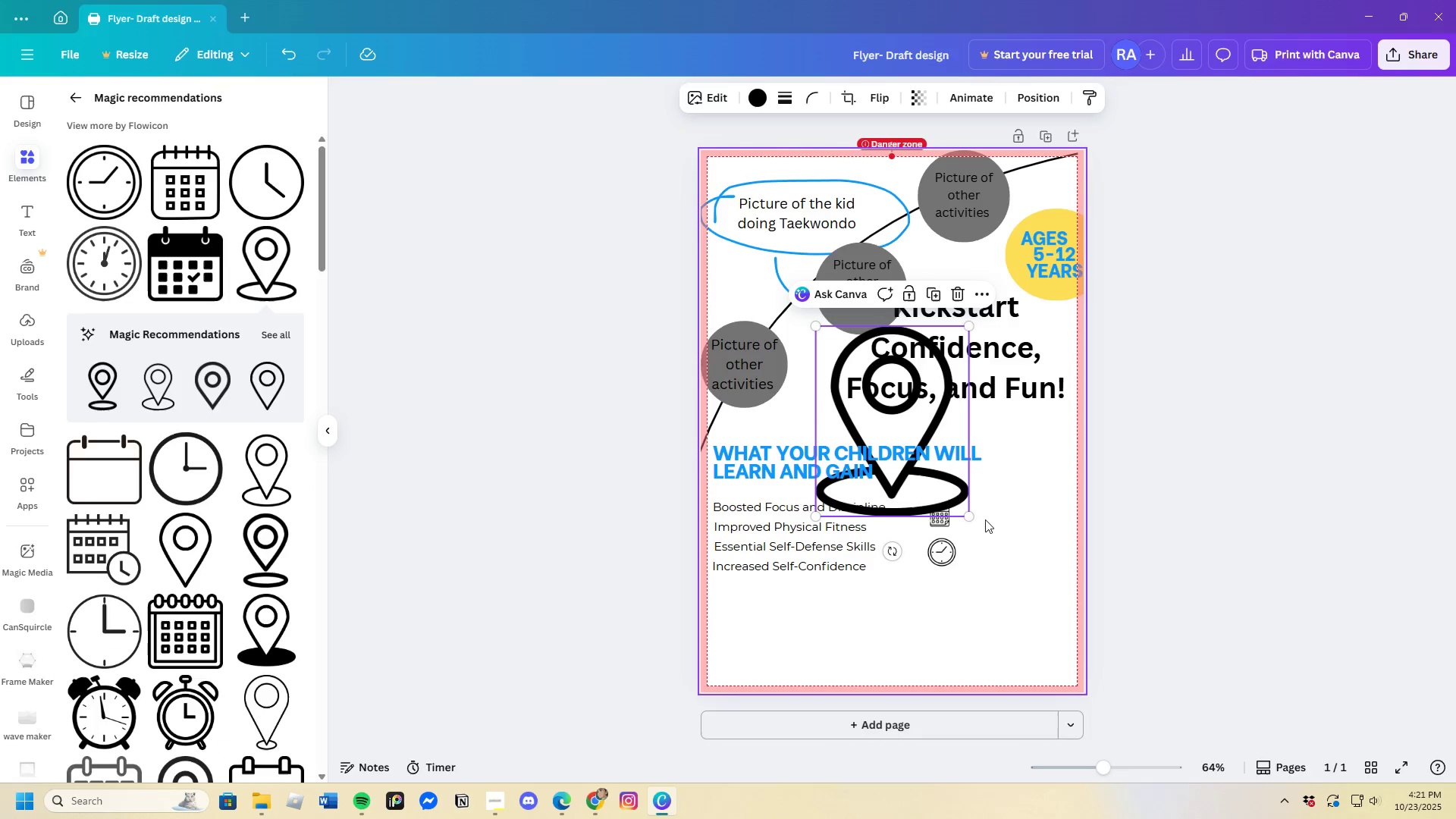 
left_click_drag(start_coordinate=[968, 516], to_coordinate=[862, 331])
 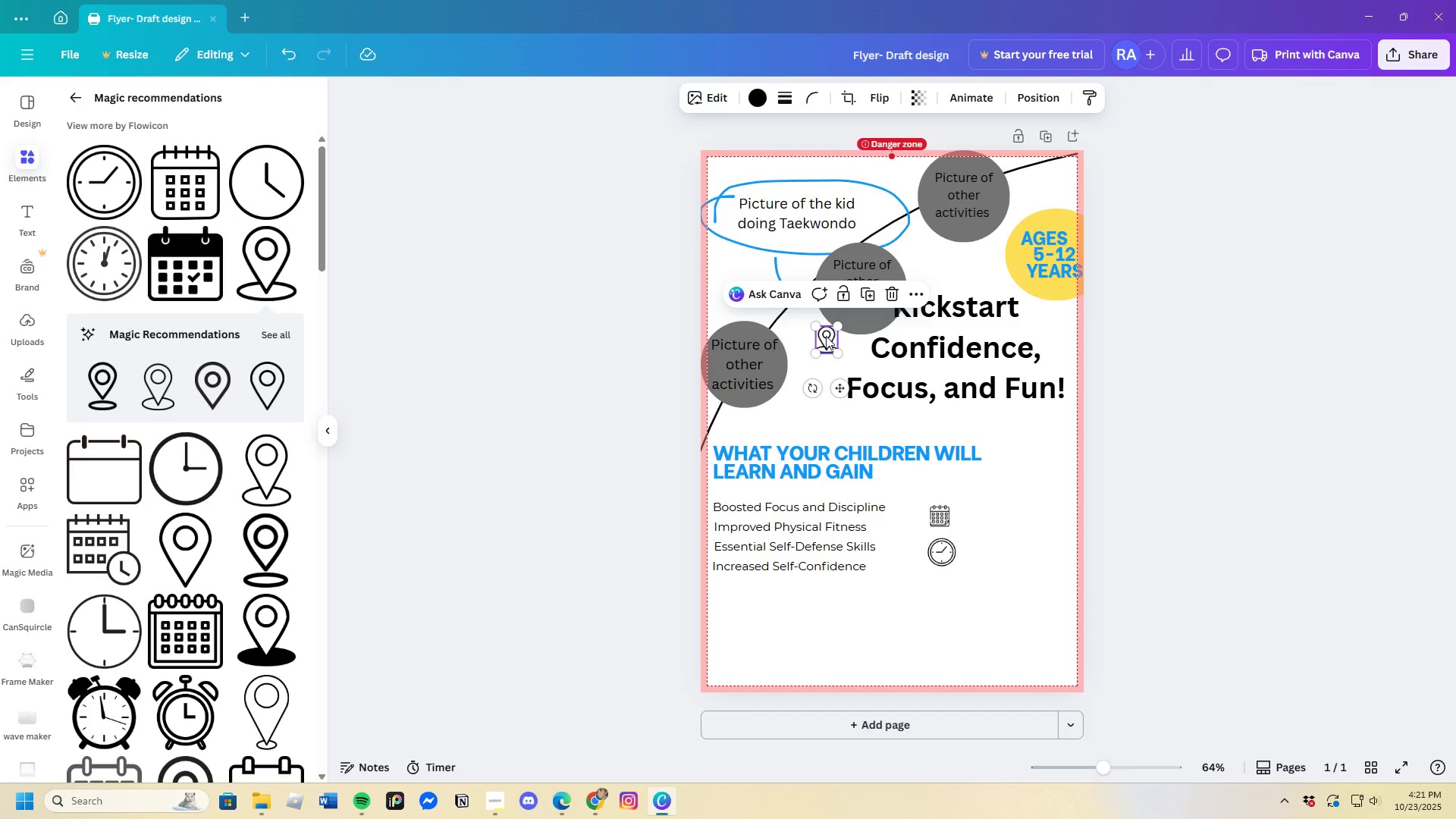 
left_click_drag(start_coordinate=[825, 335], to_coordinate=[943, 583])
 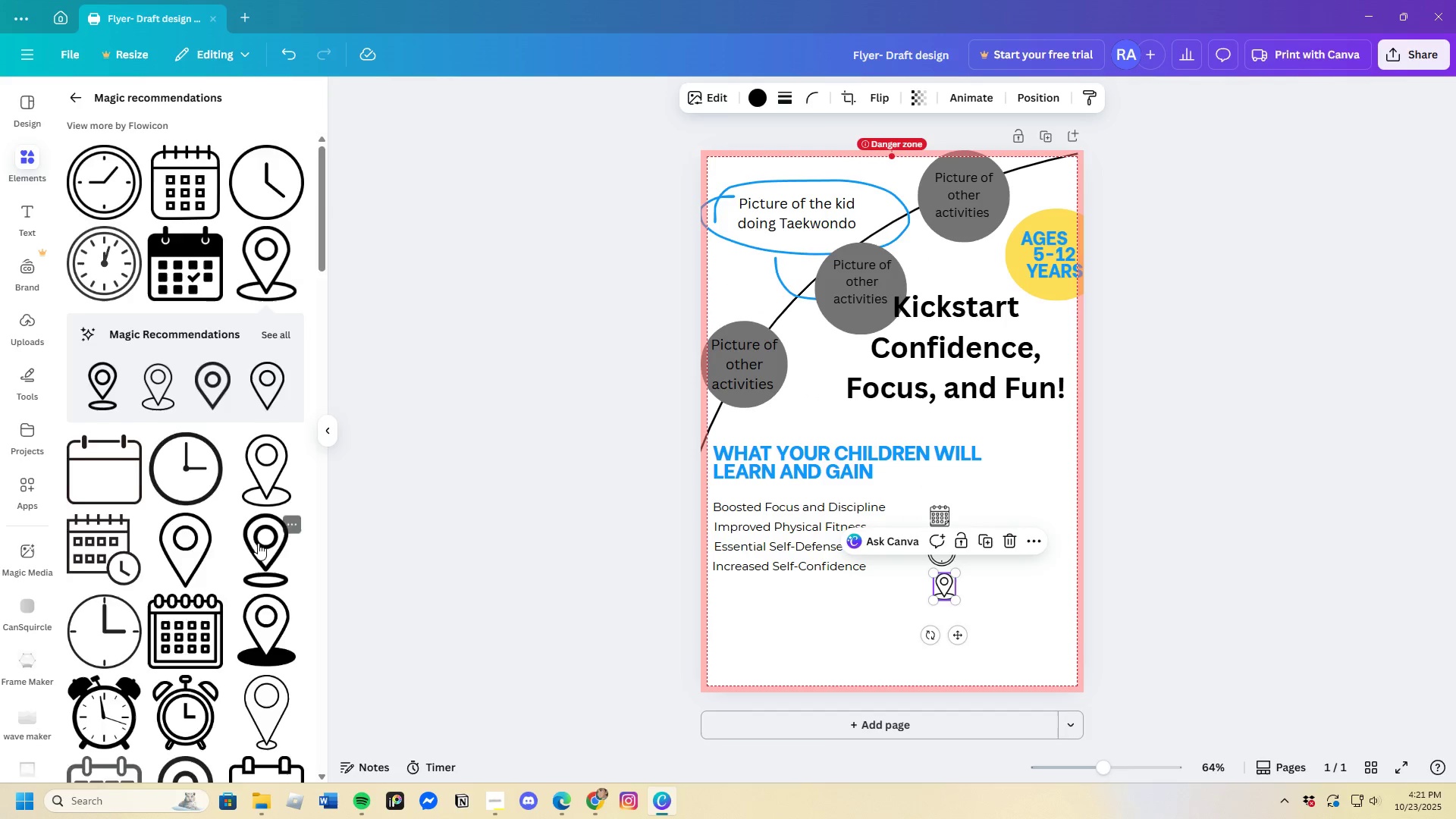 
scroll: coordinate [216, 501], scroll_direction: down, amount: 12.0
 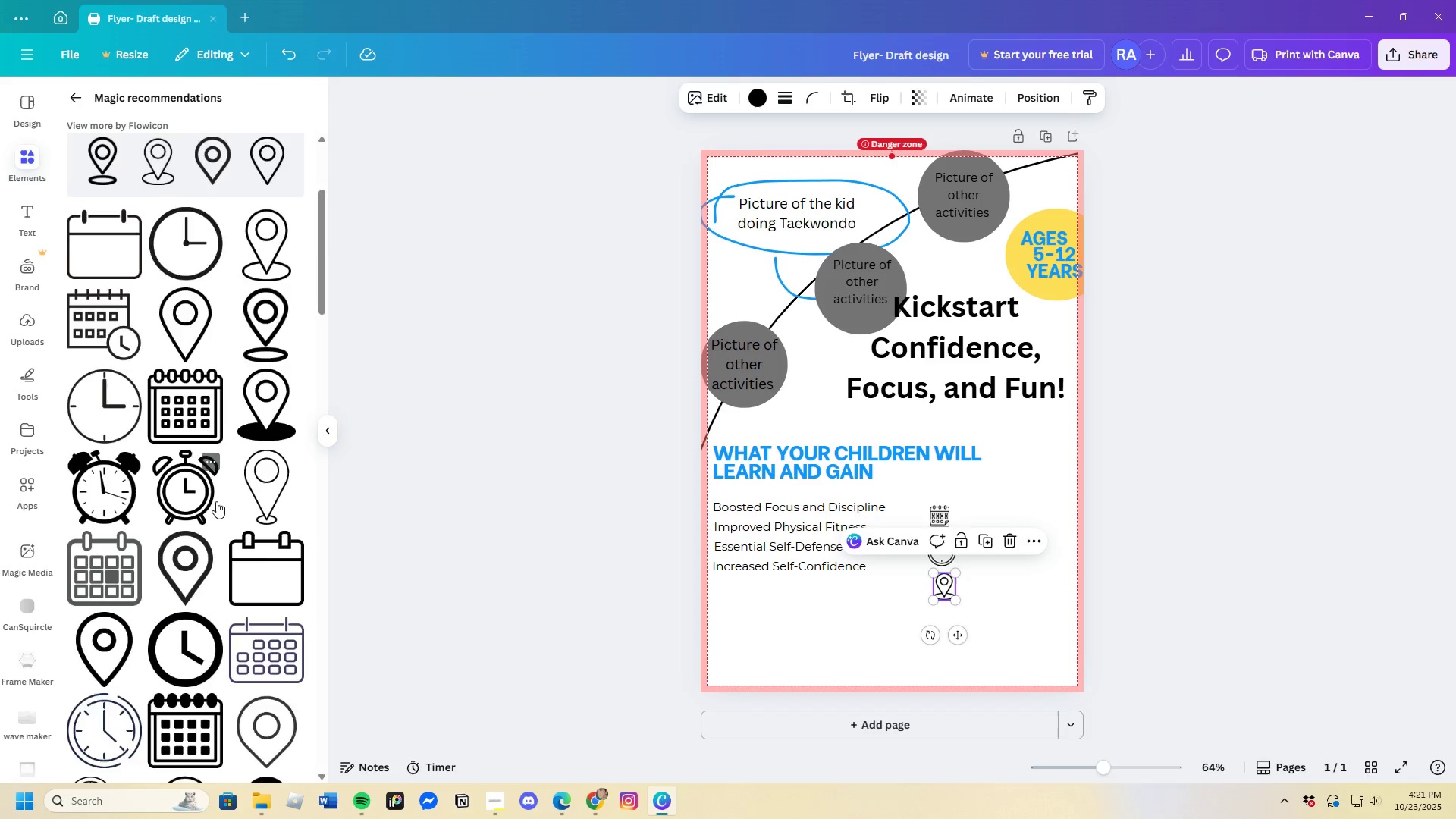 
scroll: coordinate [216, 501], scroll_direction: up, amount: 10.0
 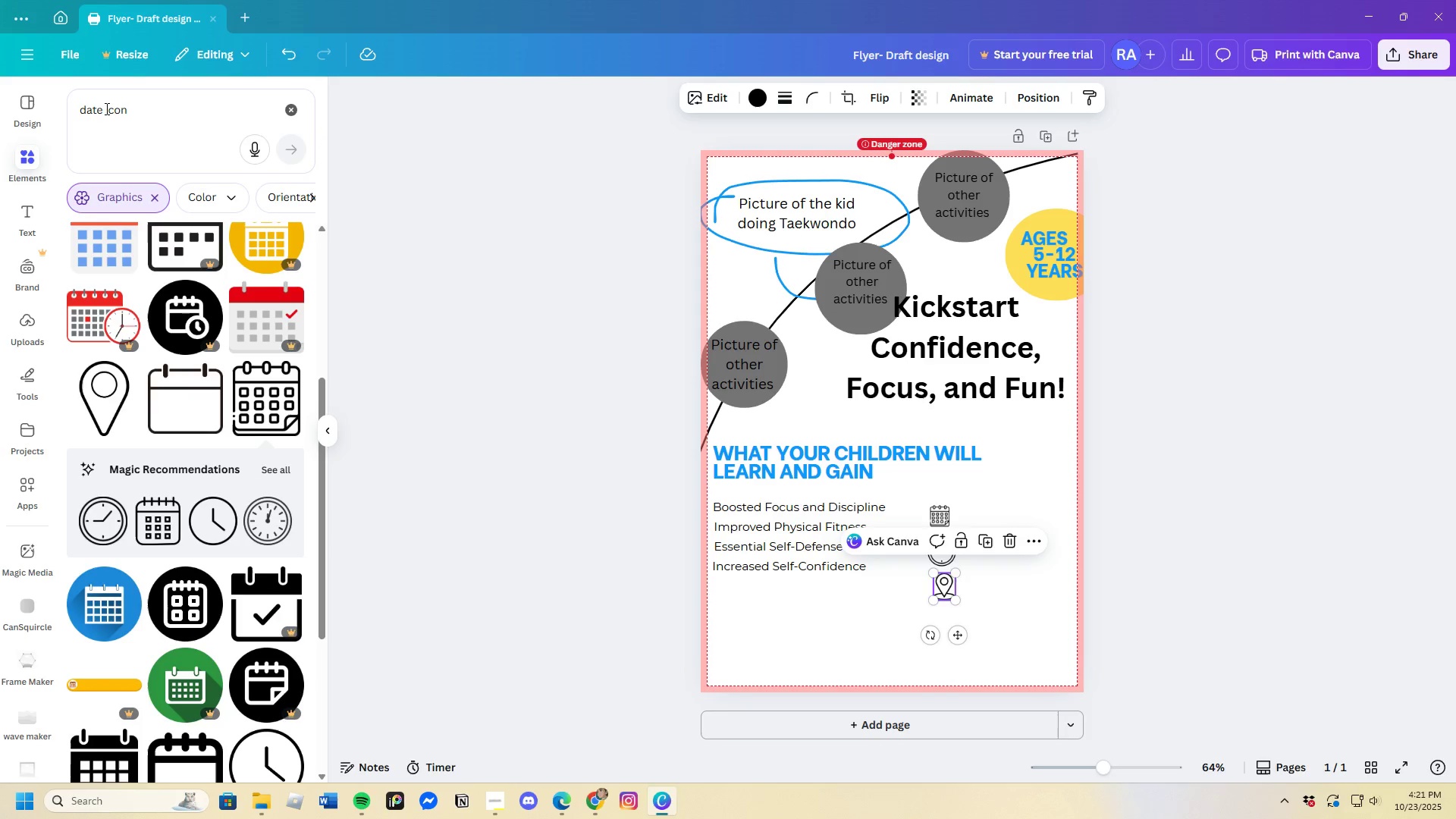 
left_click_drag(start_coordinate=[101, 109], to_coordinate=[0, 121])
 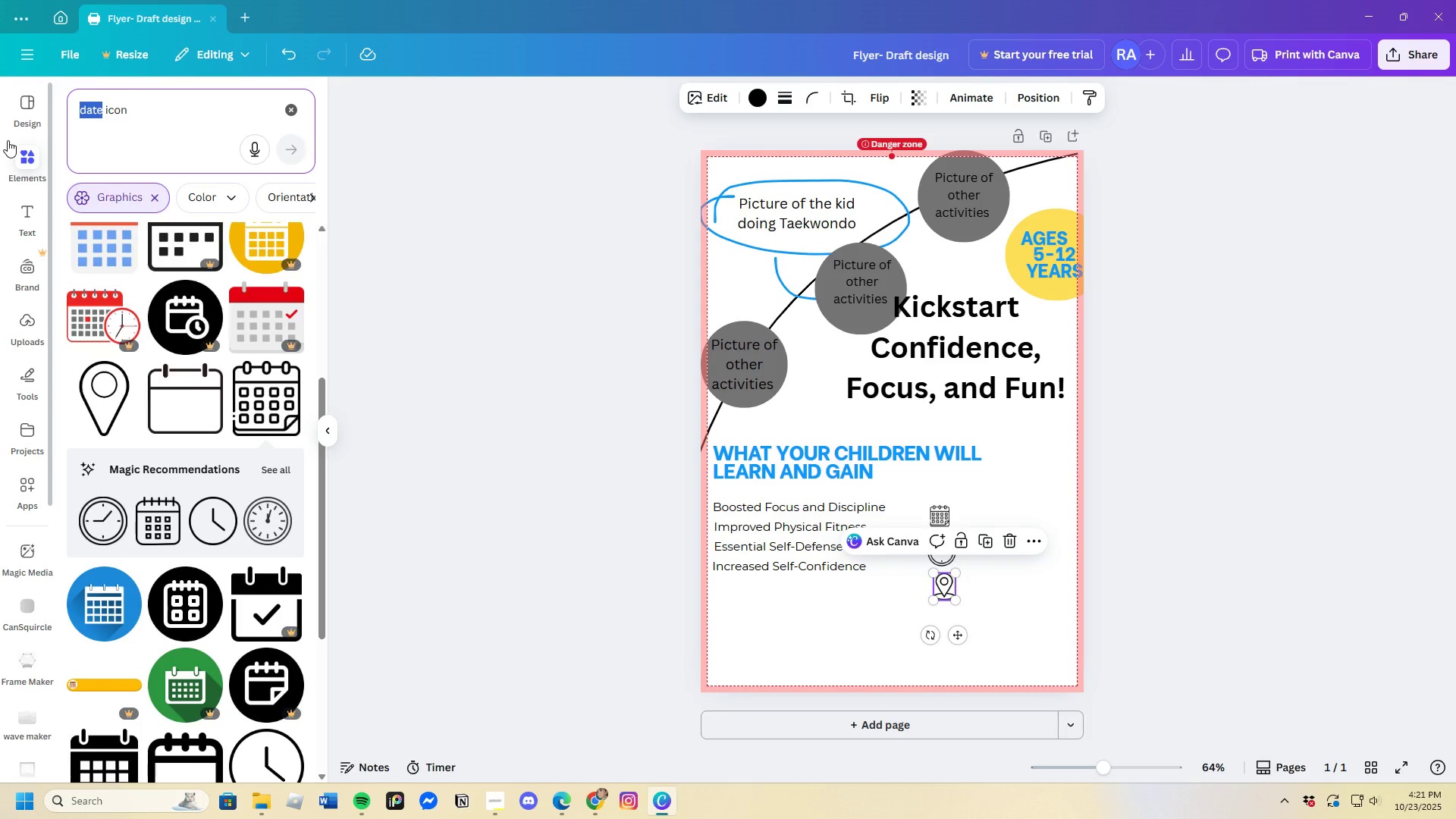 
key(Backspace)
type(teleph)
 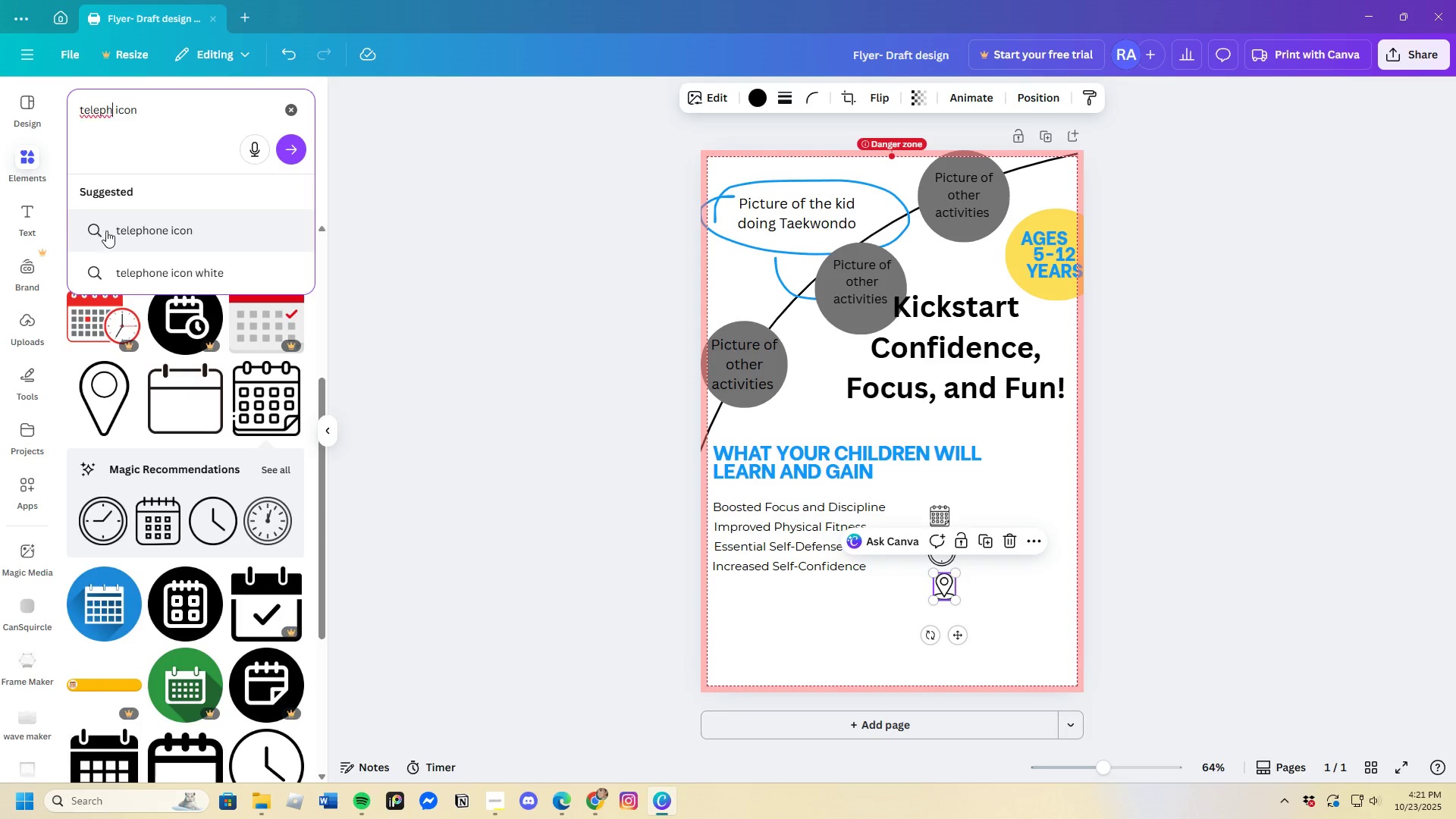 
left_click([114, 229])
 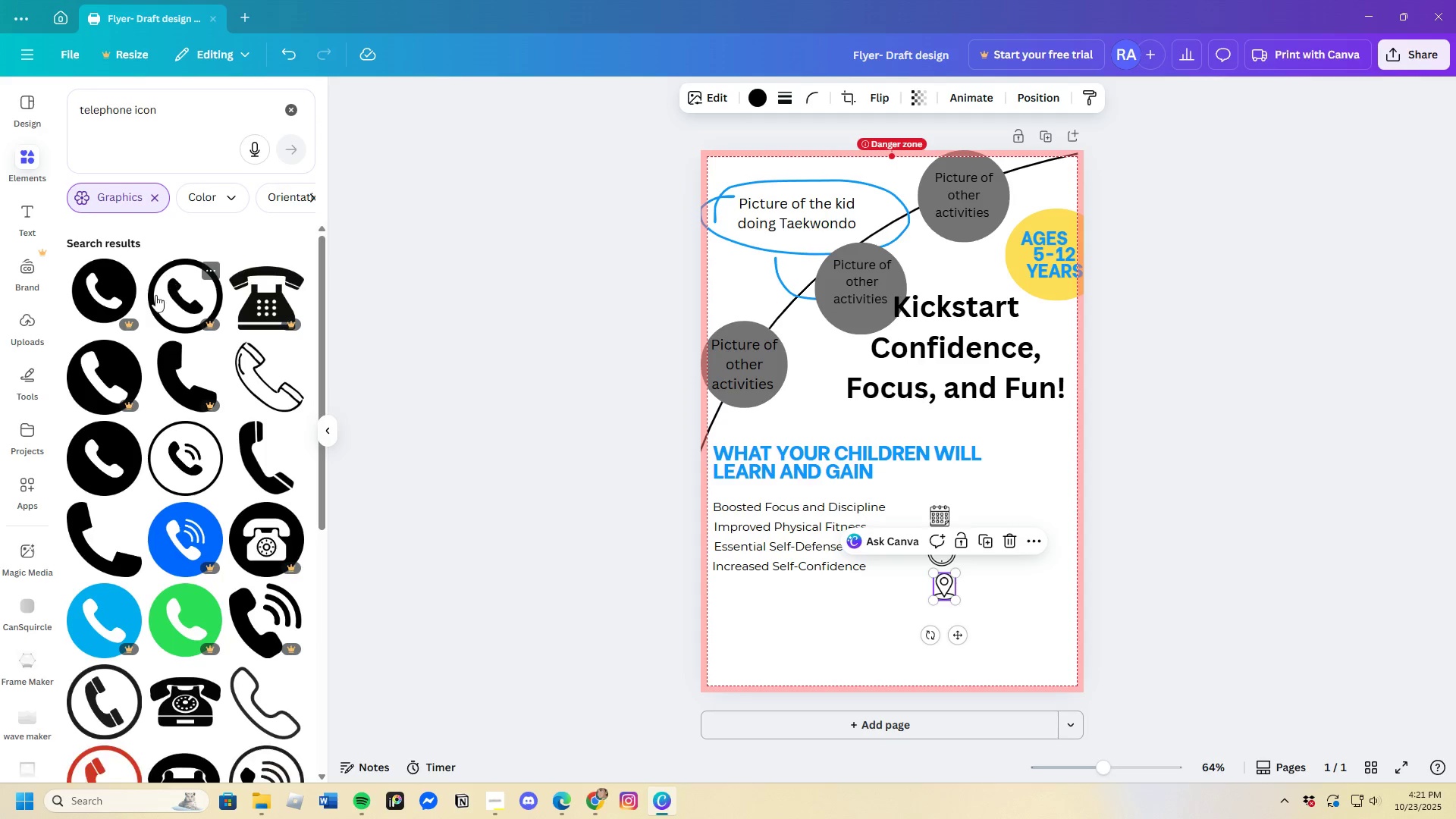 
mouse_move([269, 539])
 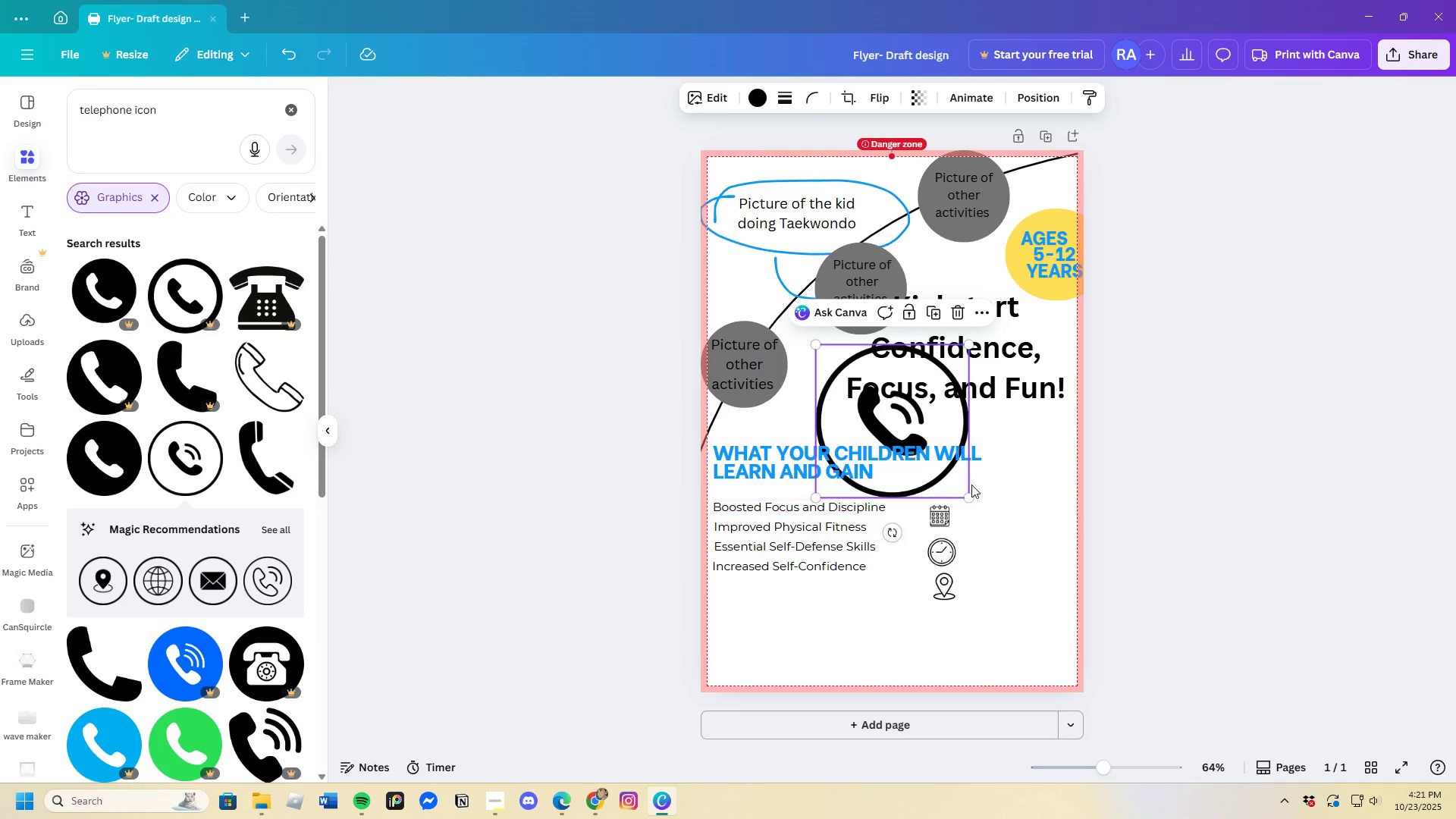 
left_click_drag(start_coordinate=[970, 497], to_coordinate=[849, 380])
 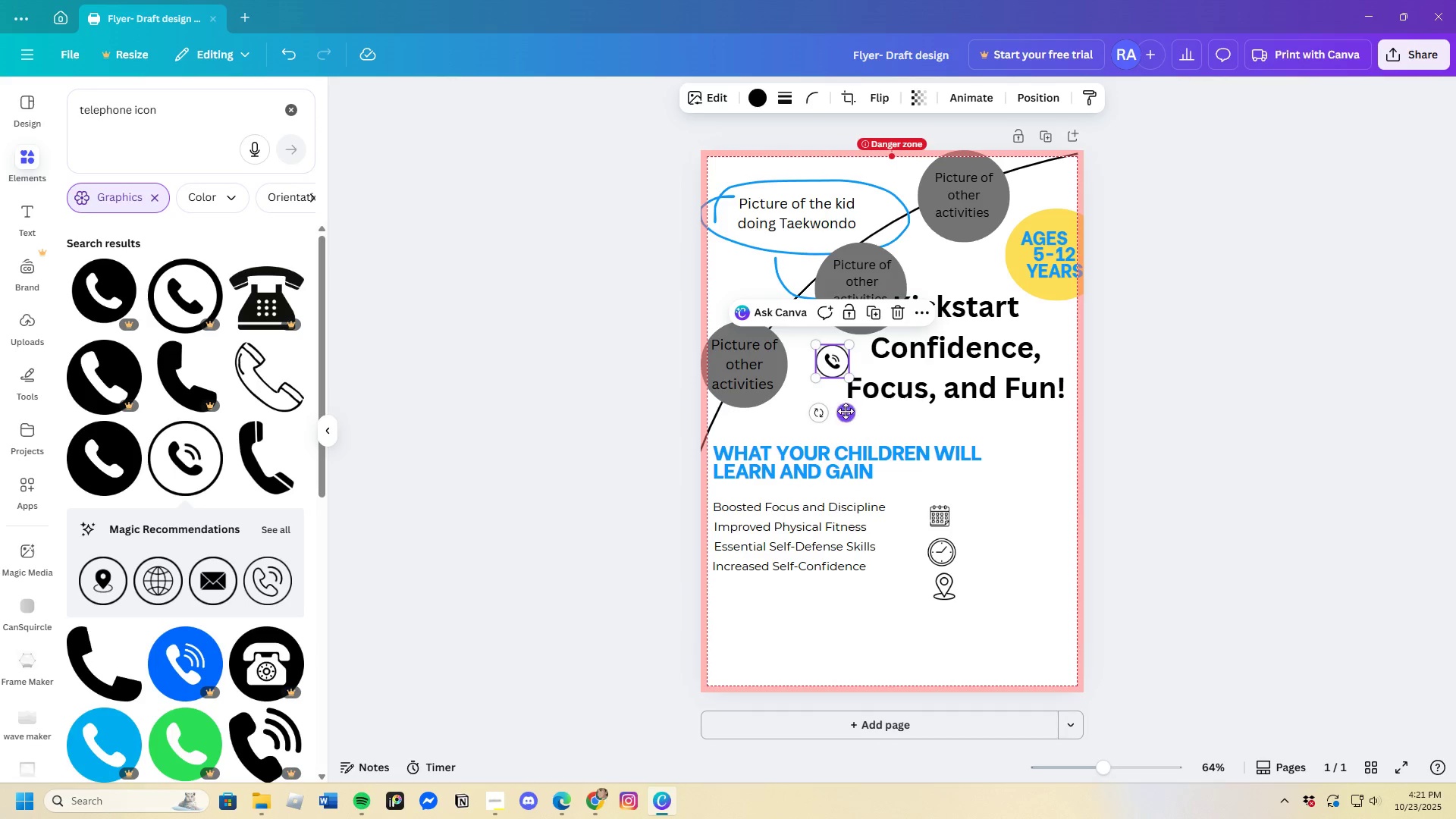 
left_click_drag(start_coordinate=[846, 410], to_coordinate=[957, 674])
 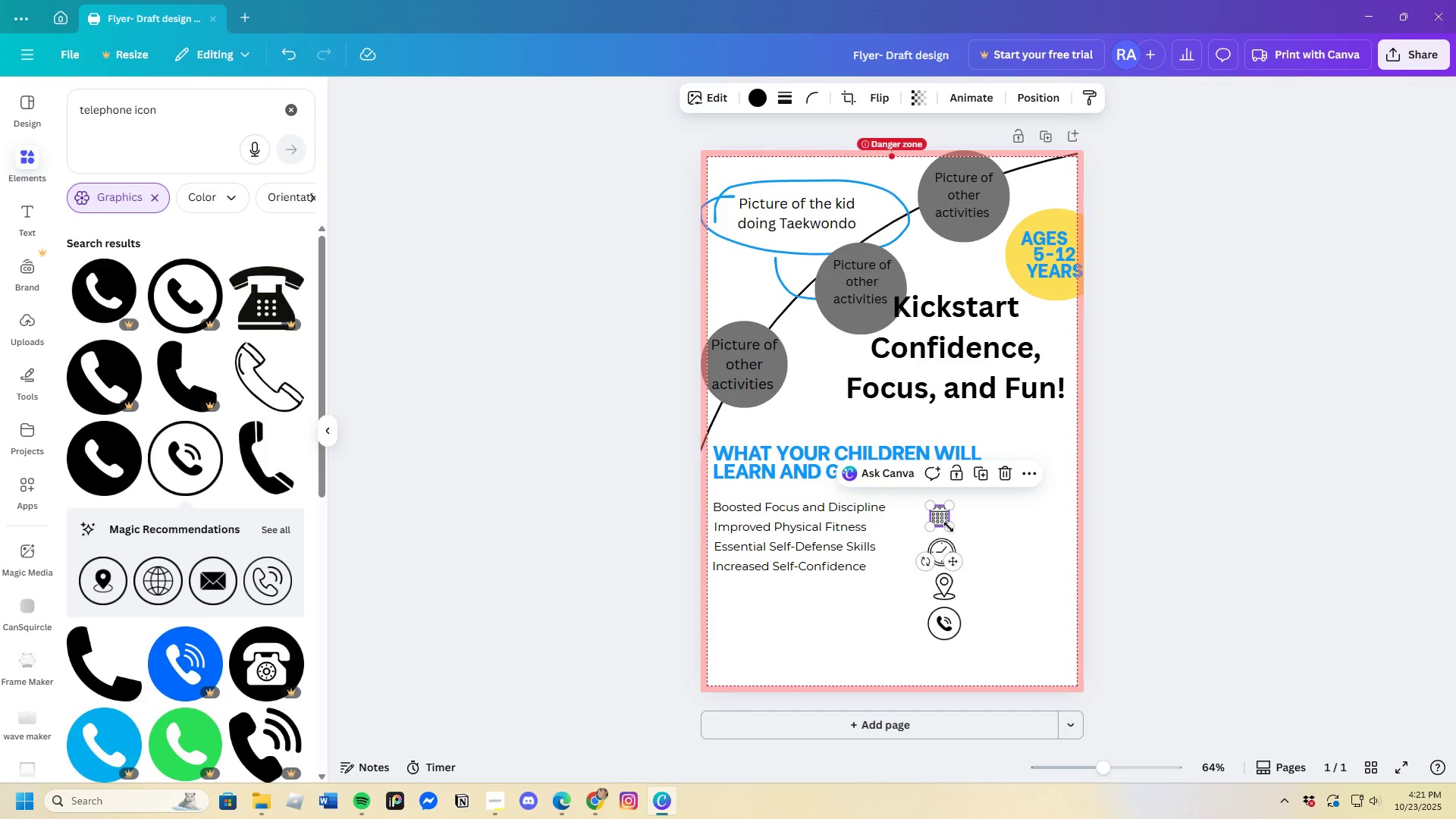 
left_click_drag(start_coordinate=[948, 527], to_coordinate=[944, 520])
 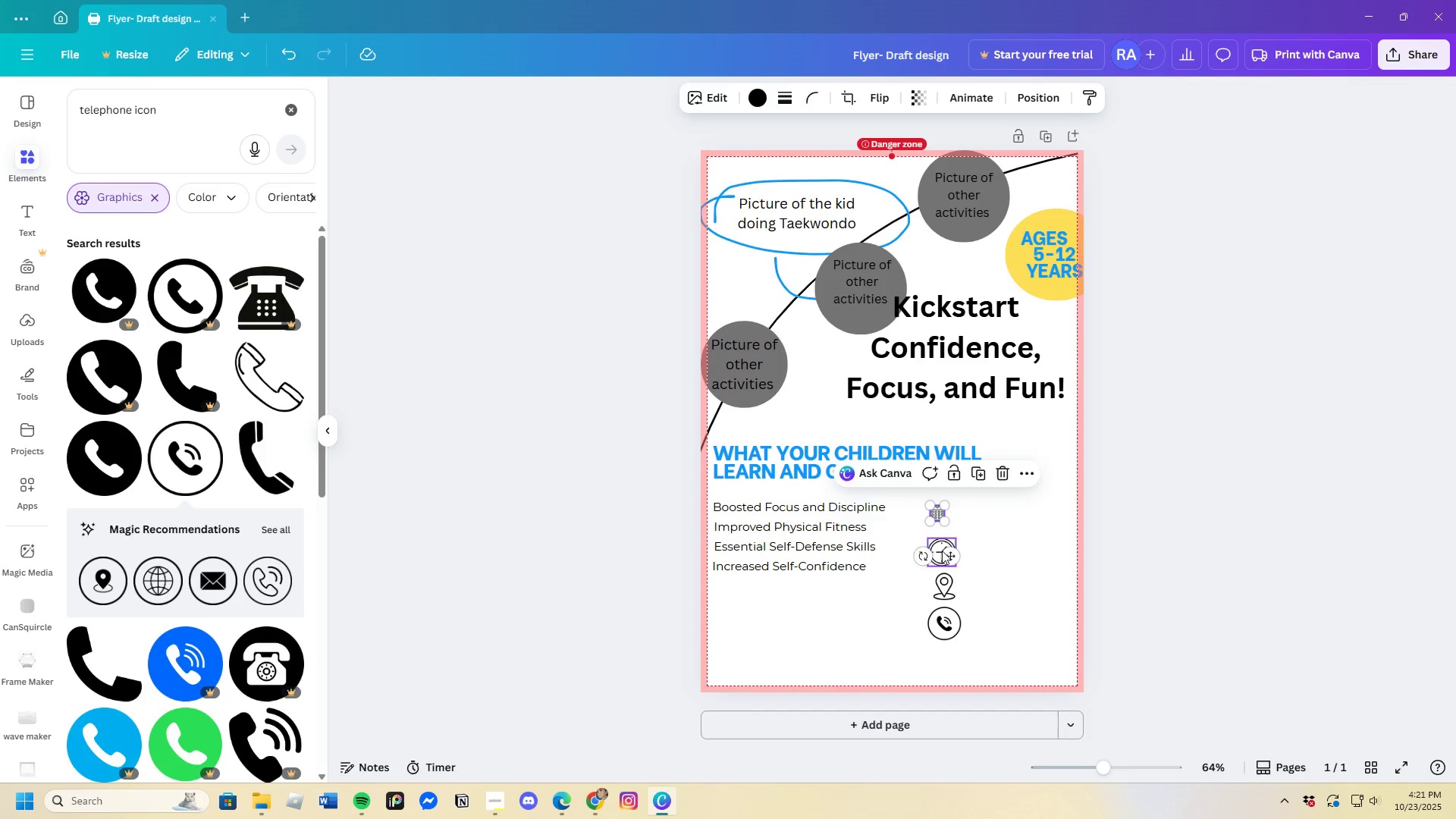 
left_click([942, 551])
 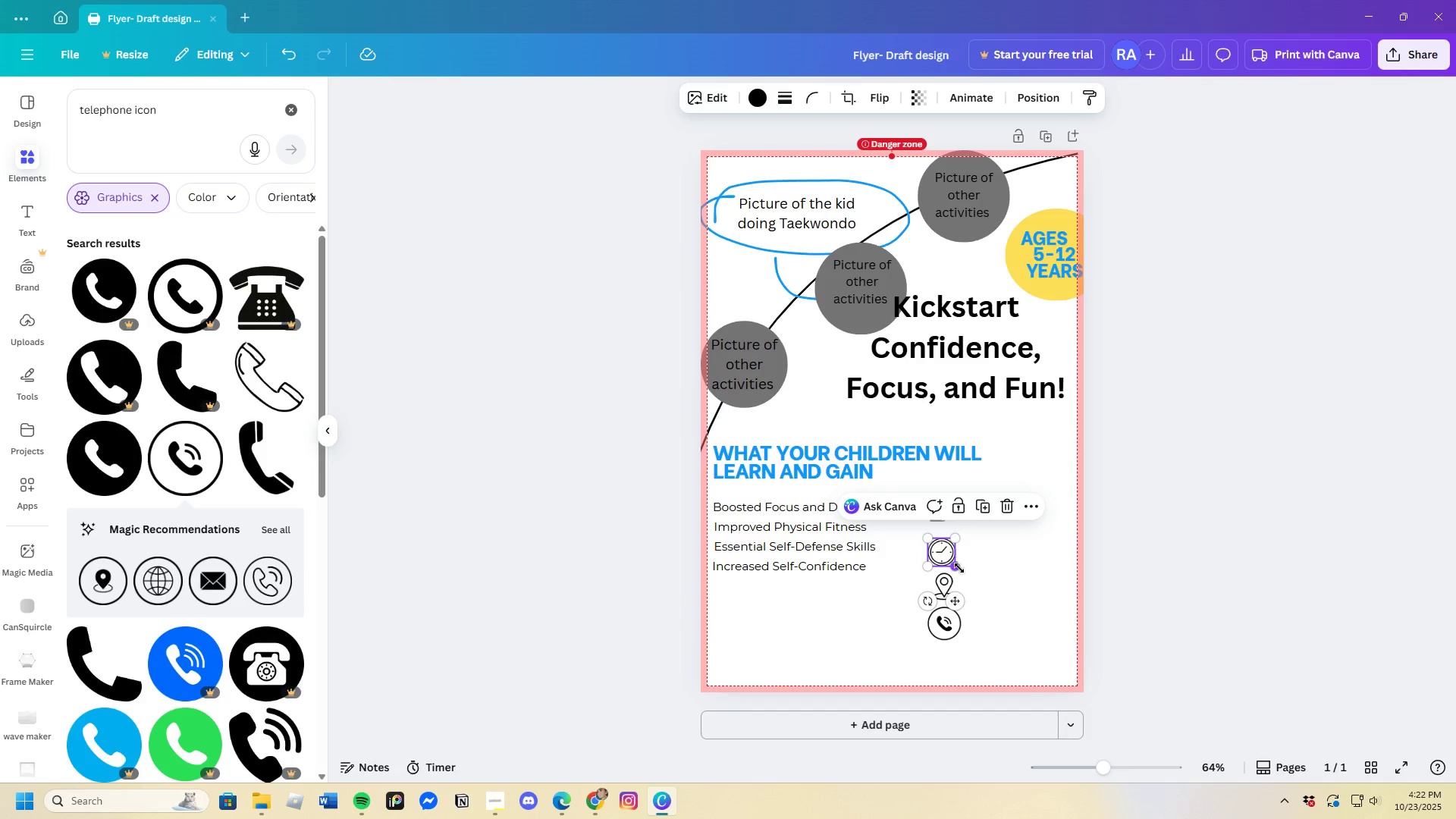 
left_click_drag(start_coordinate=[957, 568], to_coordinate=[953, 558])
 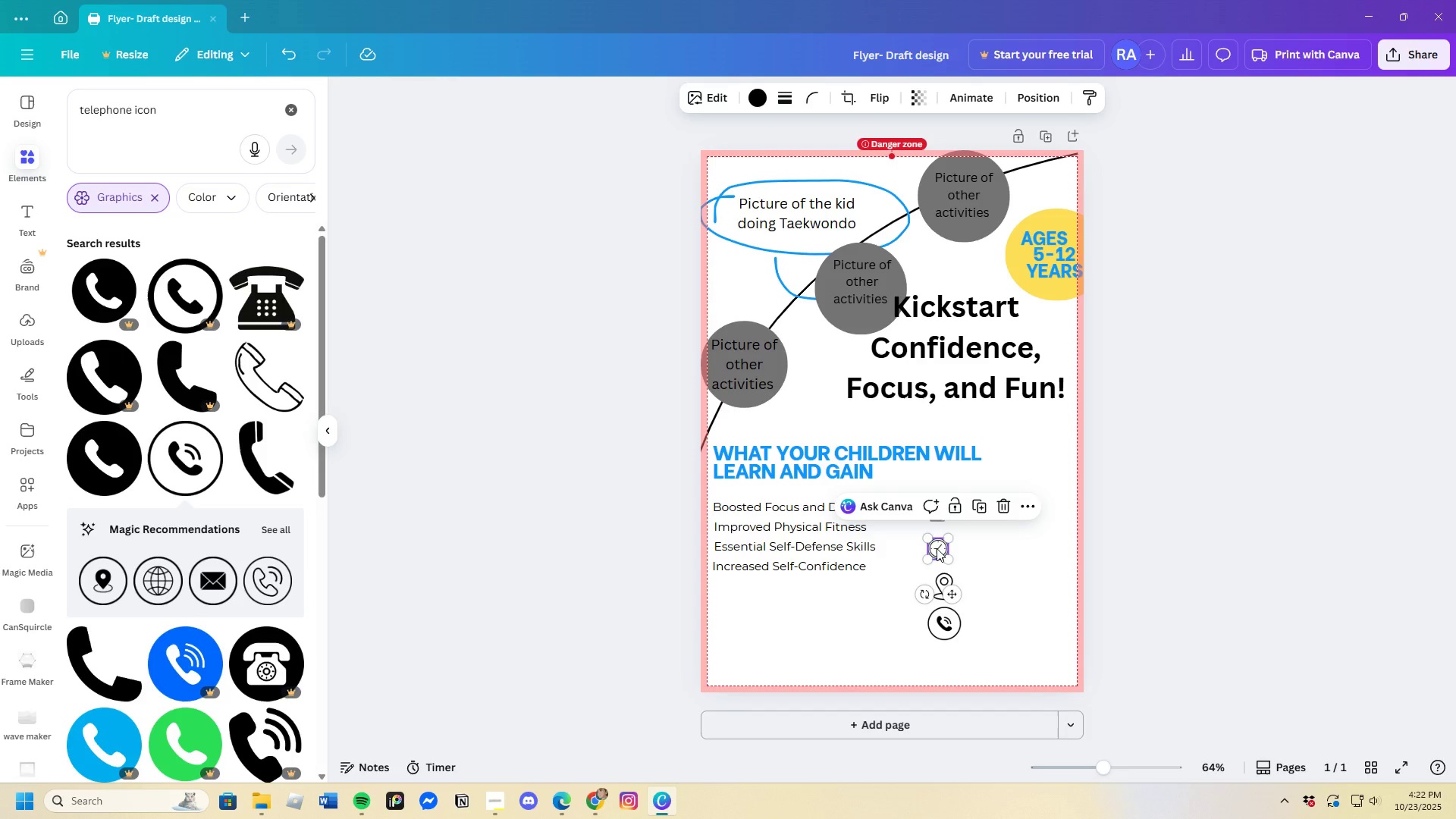 
left_click_drag(start_coordinate=[937, 548], to_coordinate=[937, 539])
 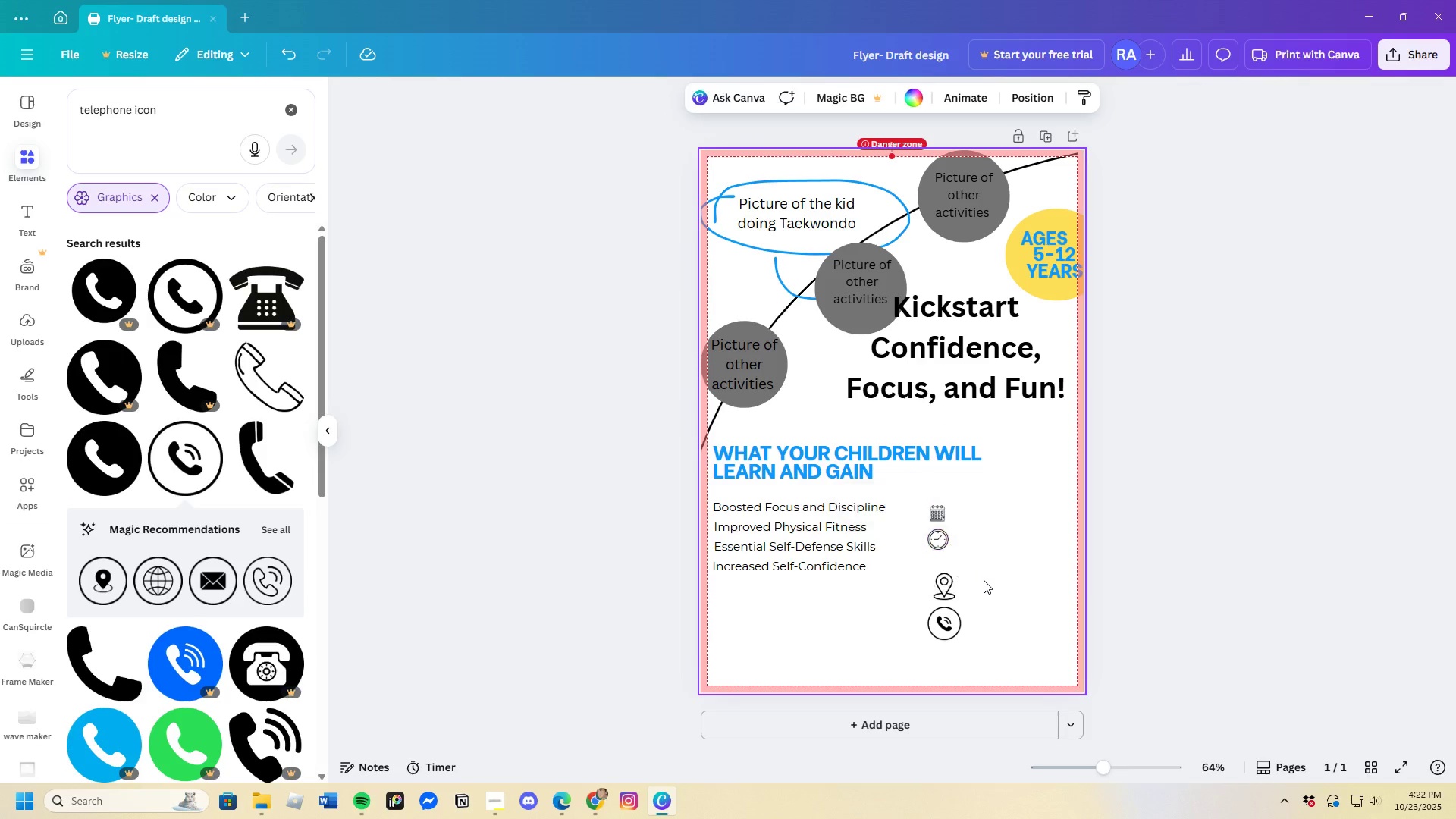 
left_click([984, 578])
 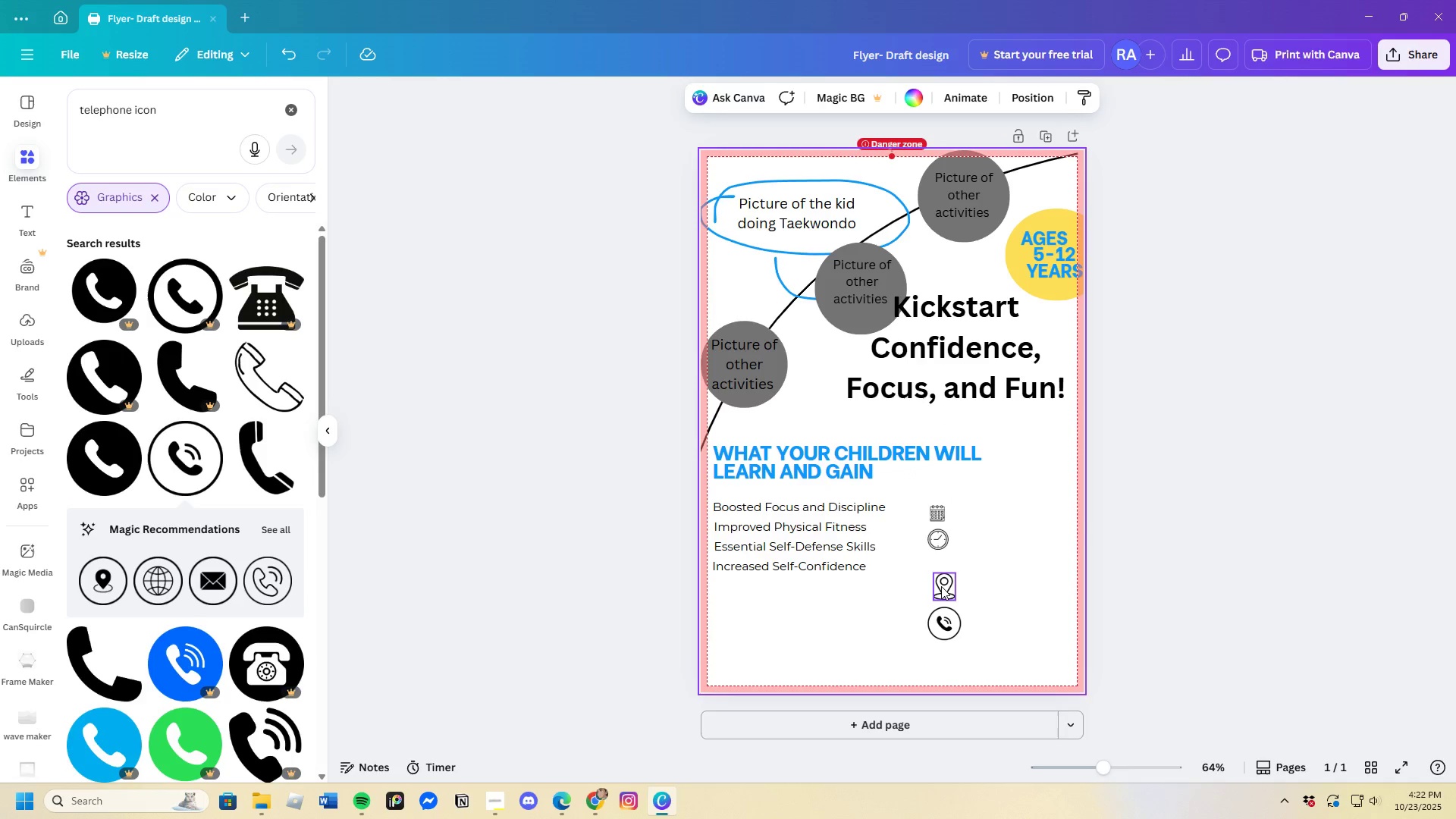 
left_click_drag(start_coordinate=[943, 586], to_coordinate=[936, 569])
 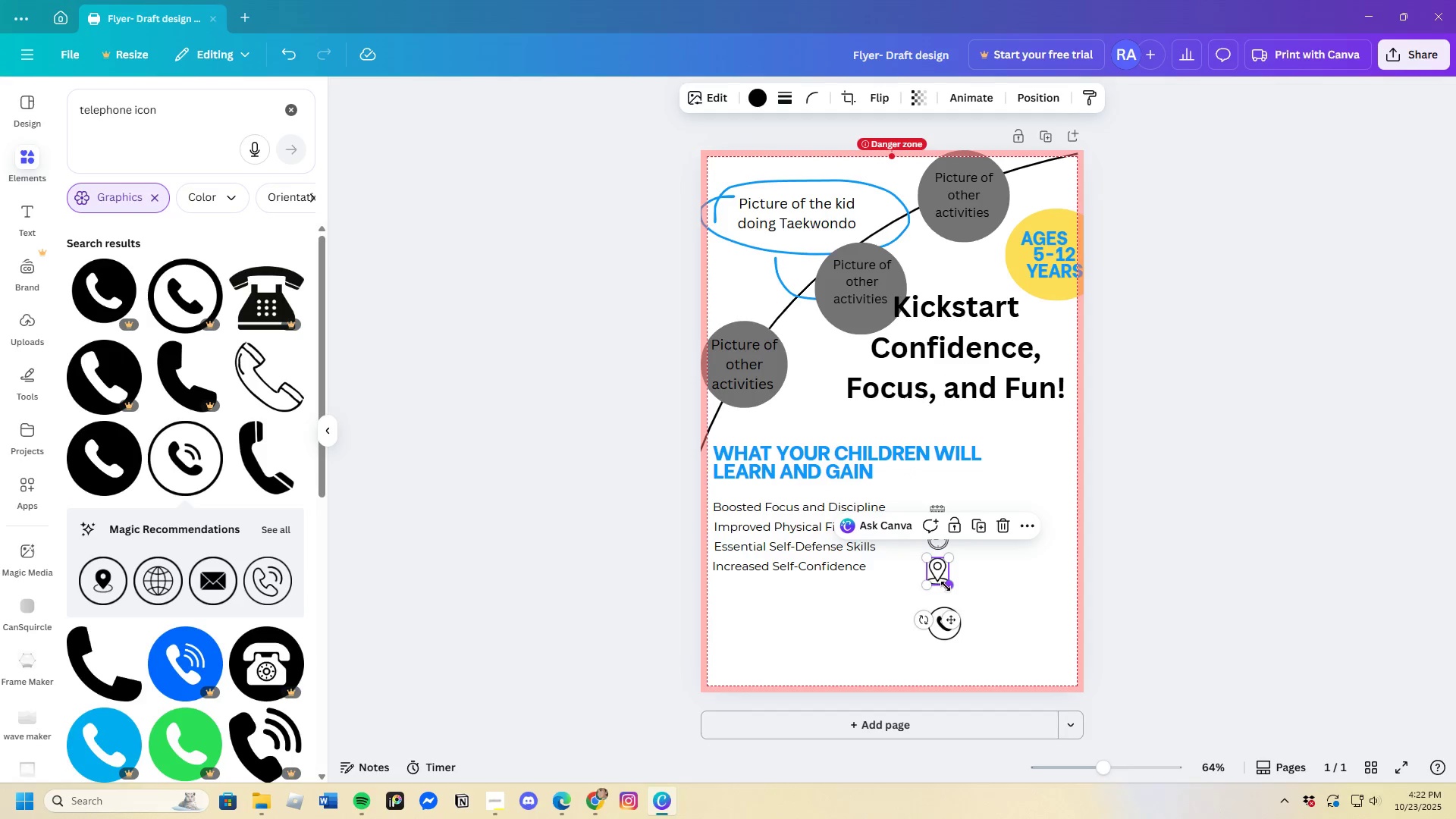 
left_click_drag(start_coordinate=[946, 586], to_coordinate=[944, 582])
 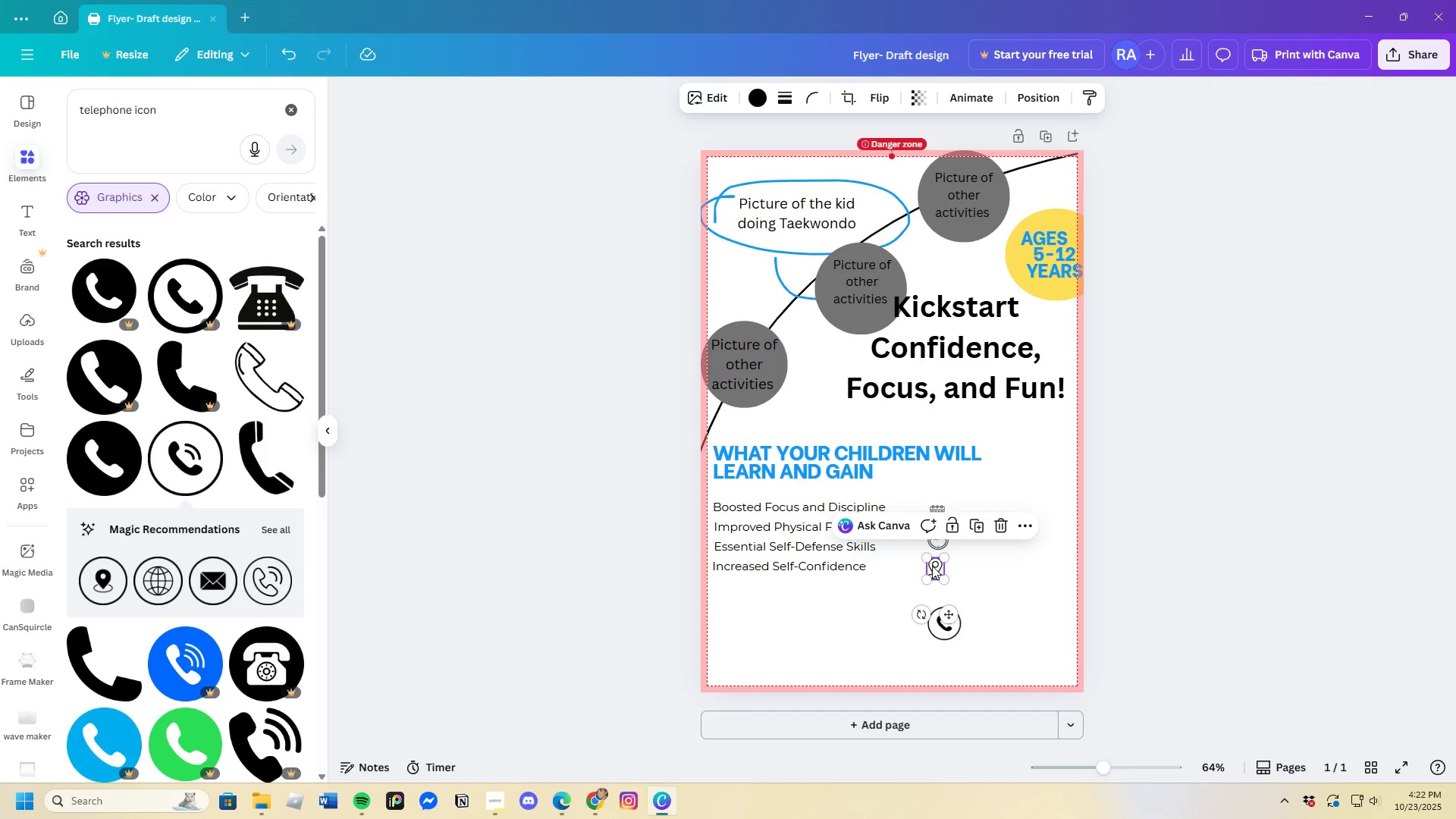 
left_click_drag(start_coordinate=[932, 566], to_coordinate=[936, 564])
 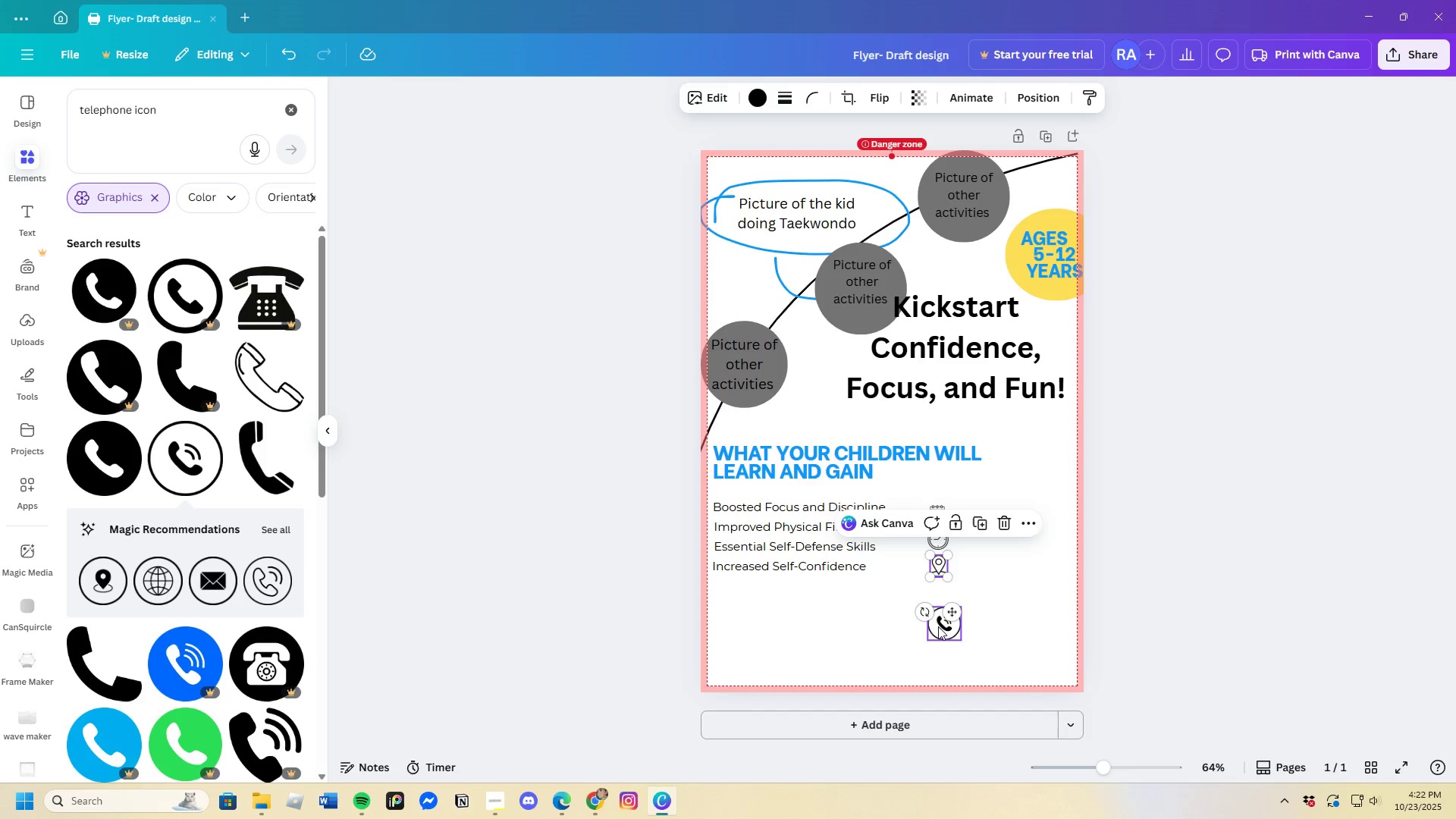 
left_click([938, 627])
 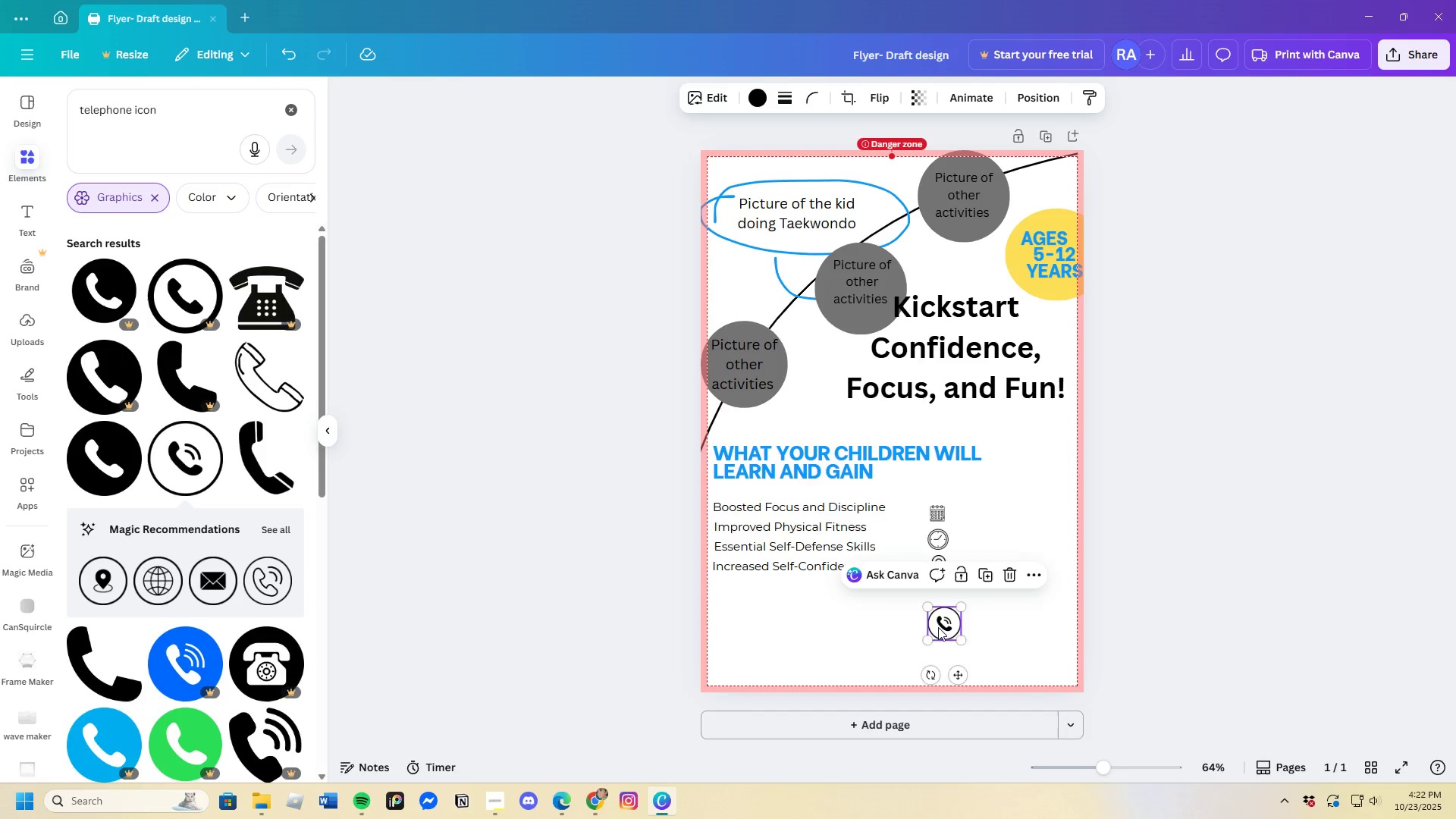 
left_click_drag(start_coordinate=[938, 627], to_coordinate=[934, 610])
 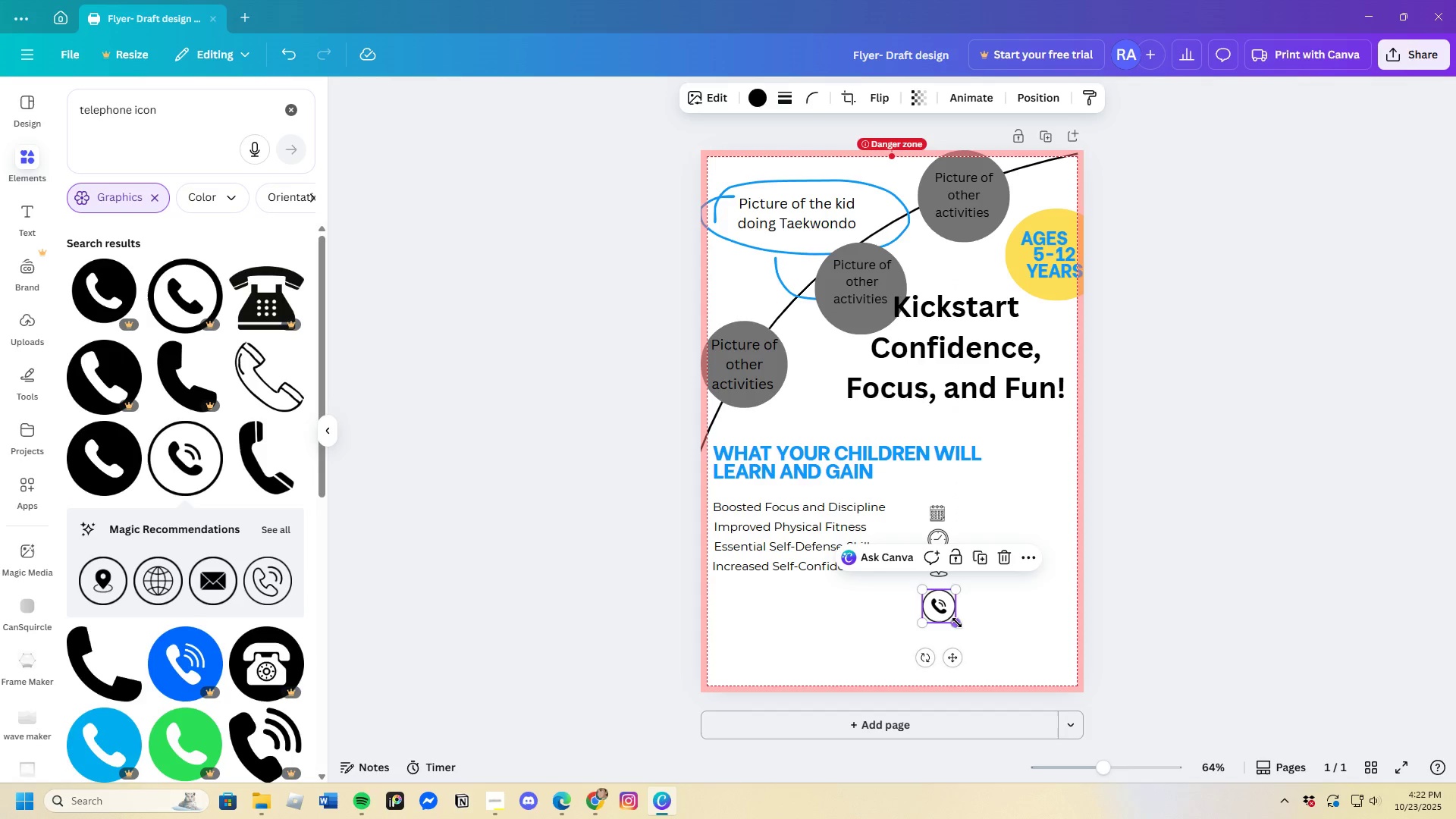 
left_click_drag(start_coordinate=[957, 623], to_coordinate=[946, 608])
 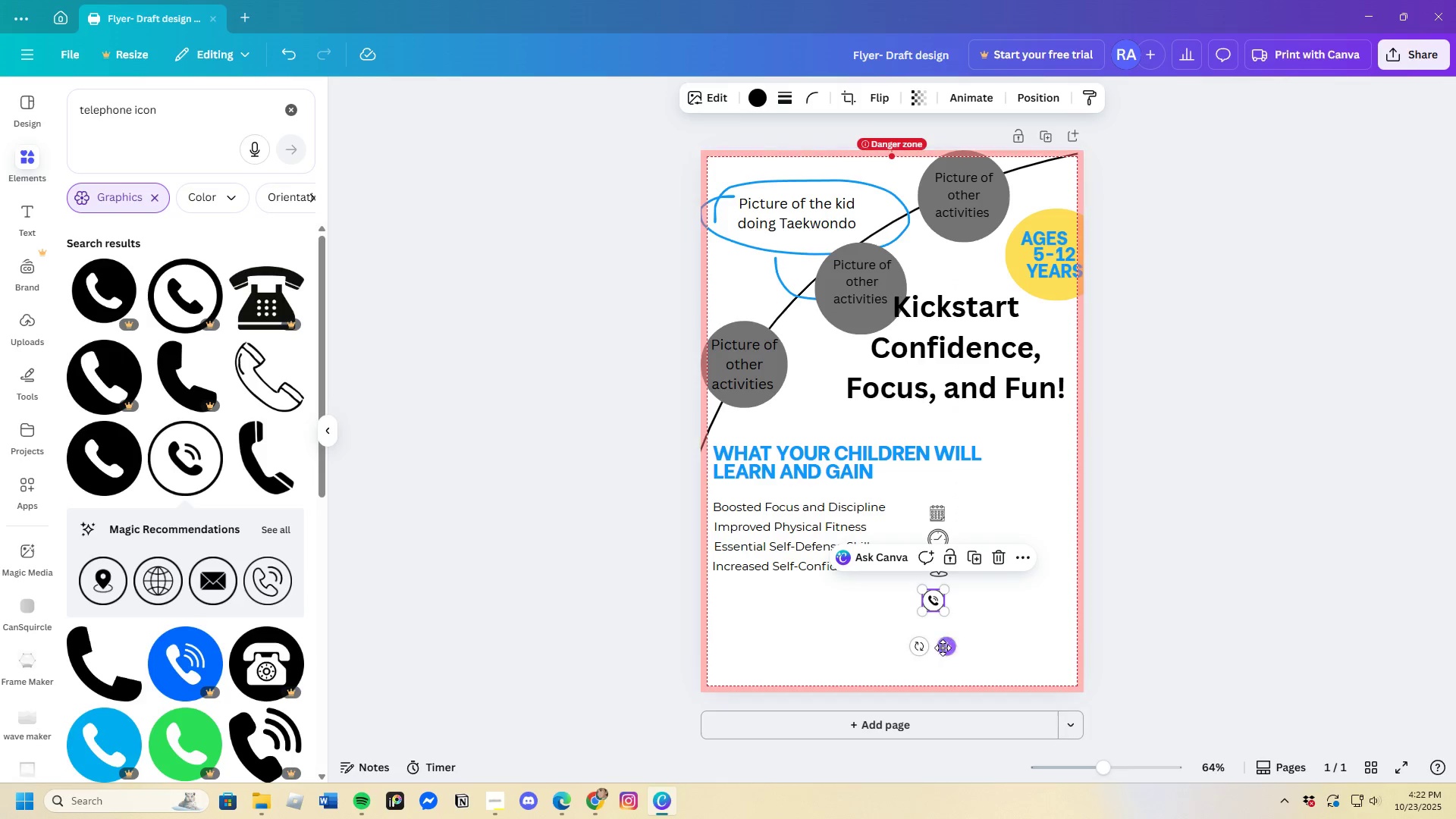 
left_click_drag(start_coordinate=[946, 648], to_coordinate=[954, 642])
 